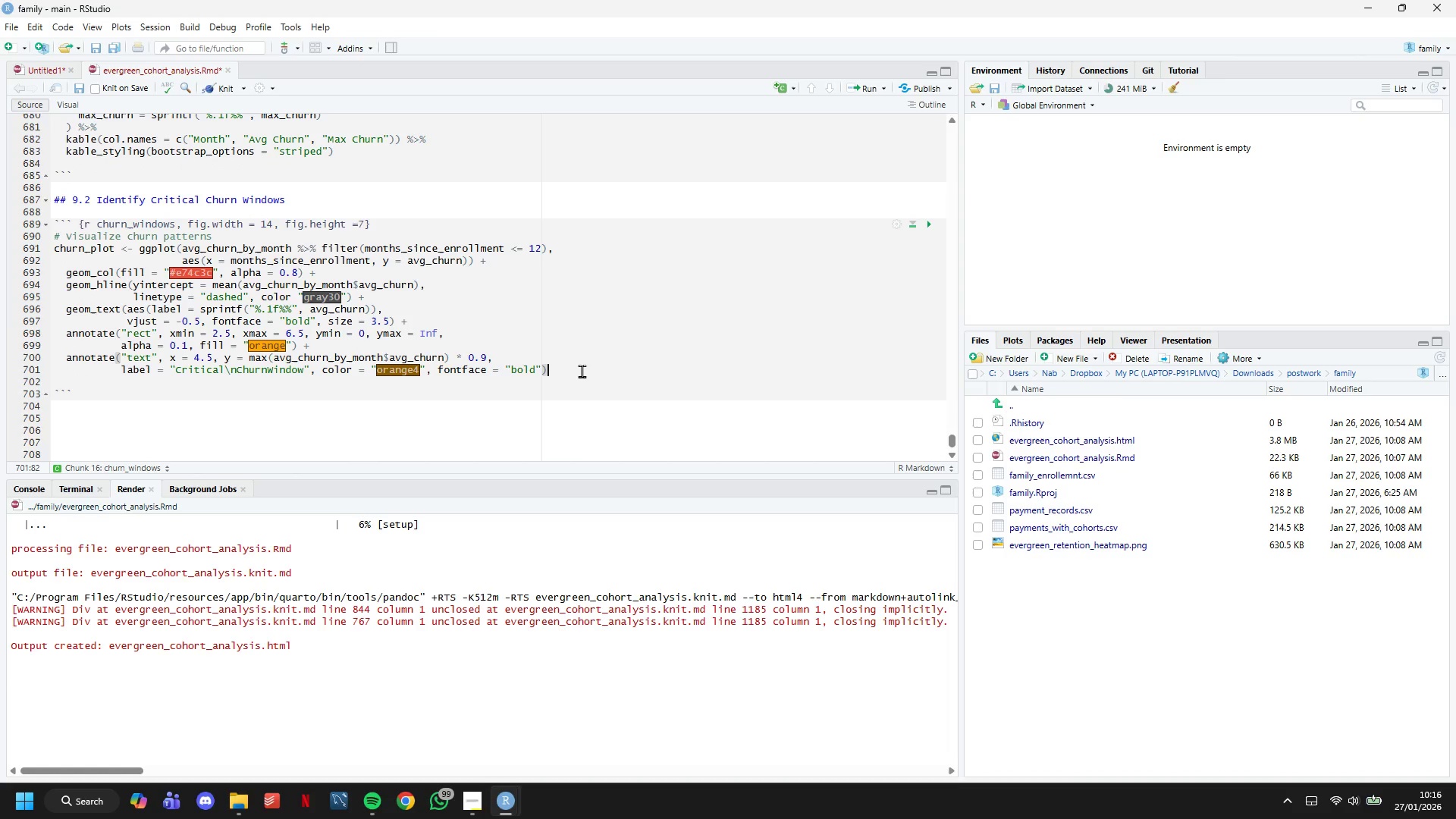 
key(Space)
 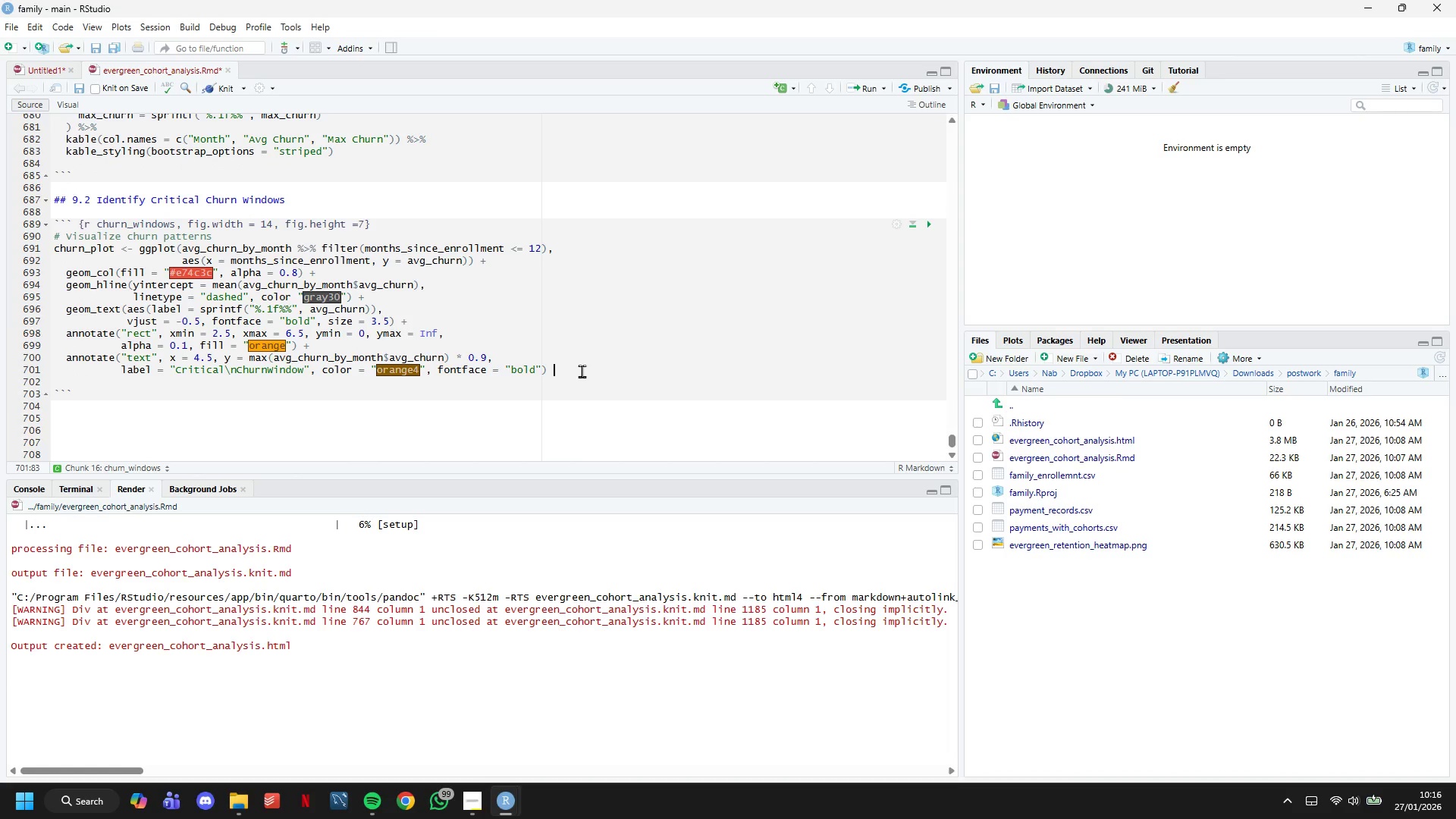 
key(Shift+ShiftLeft)
 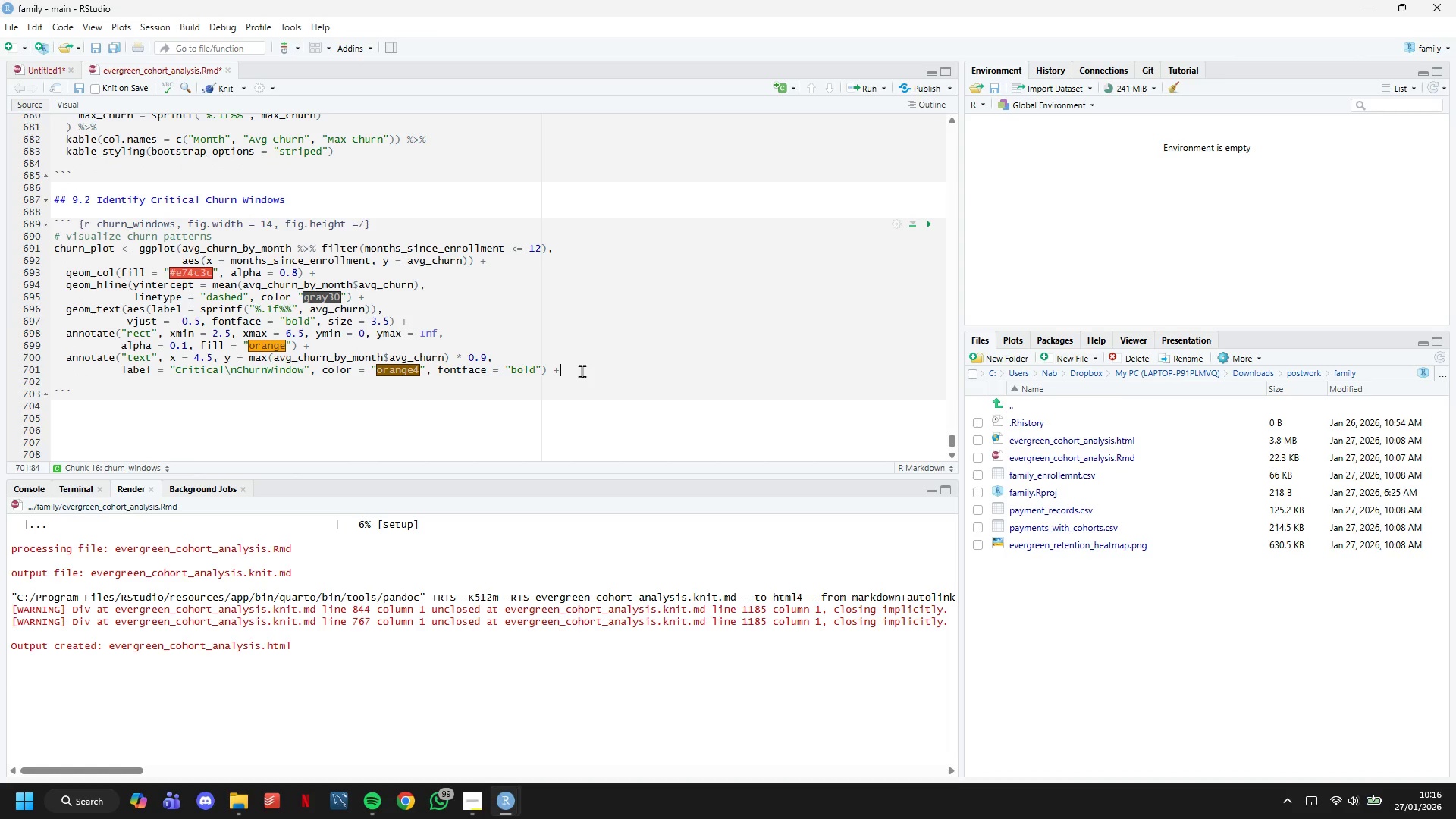 
key(Shift+Equal)
 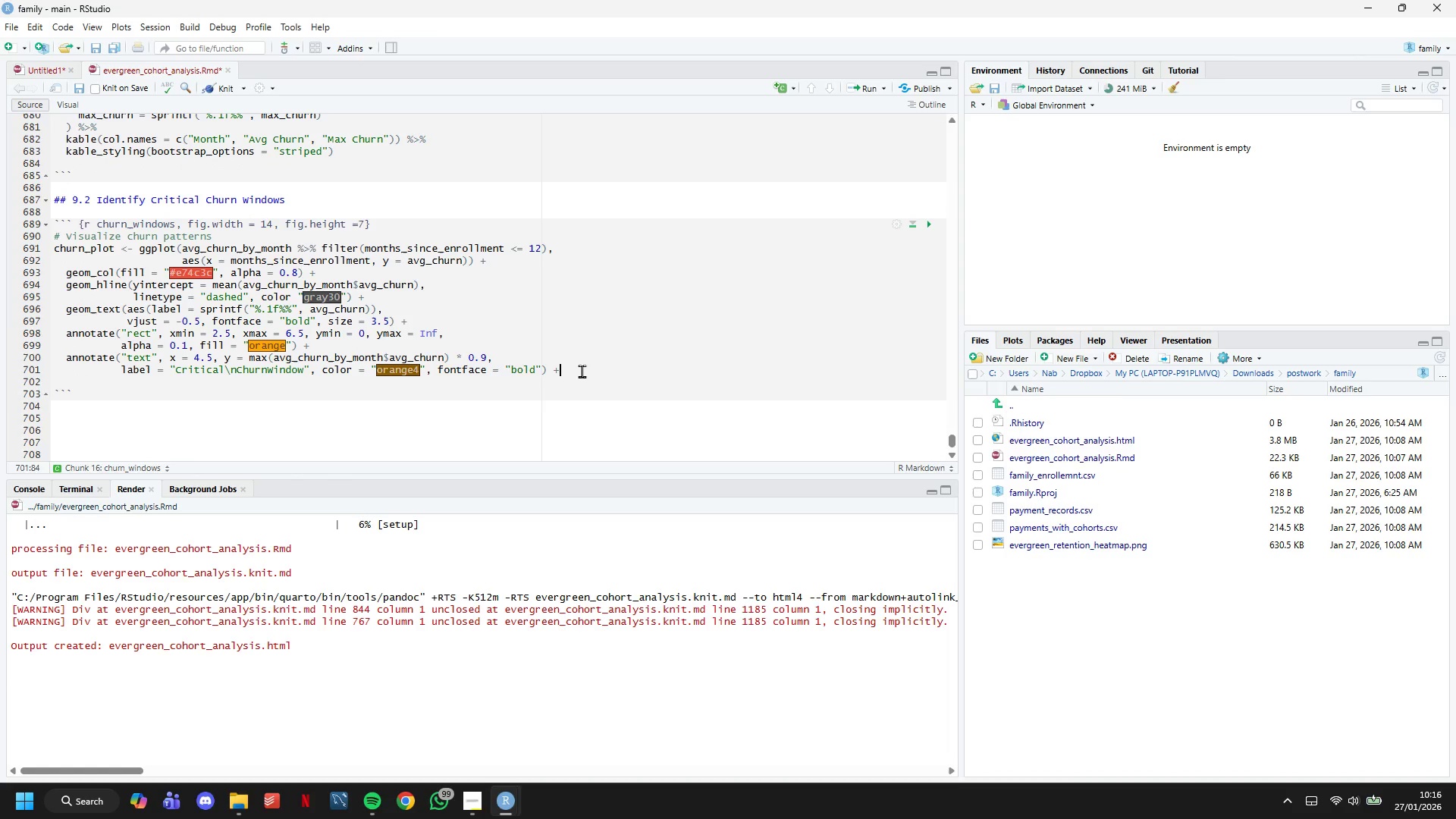 
key(Enter)
 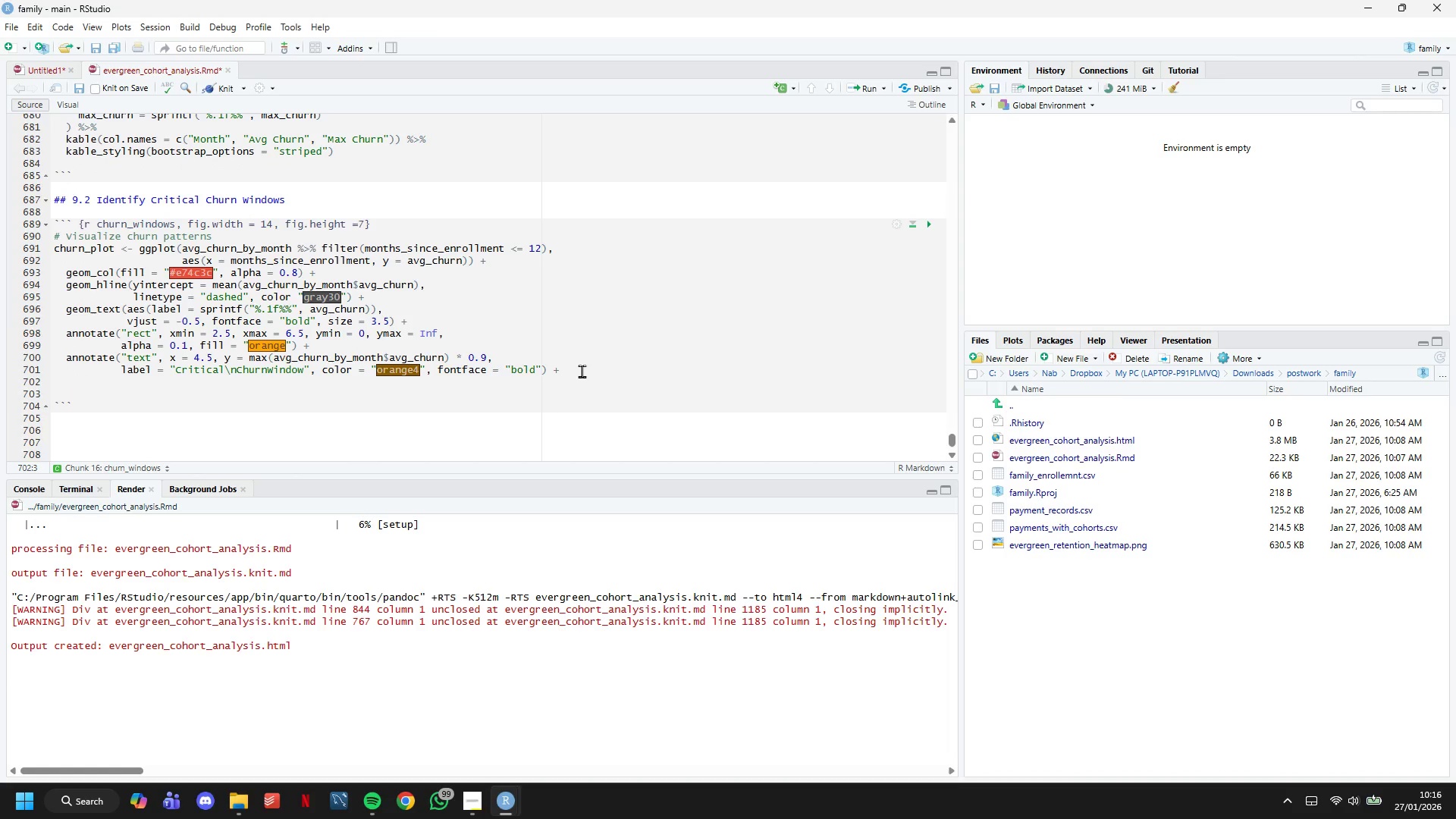 
type(scale_y_c)
 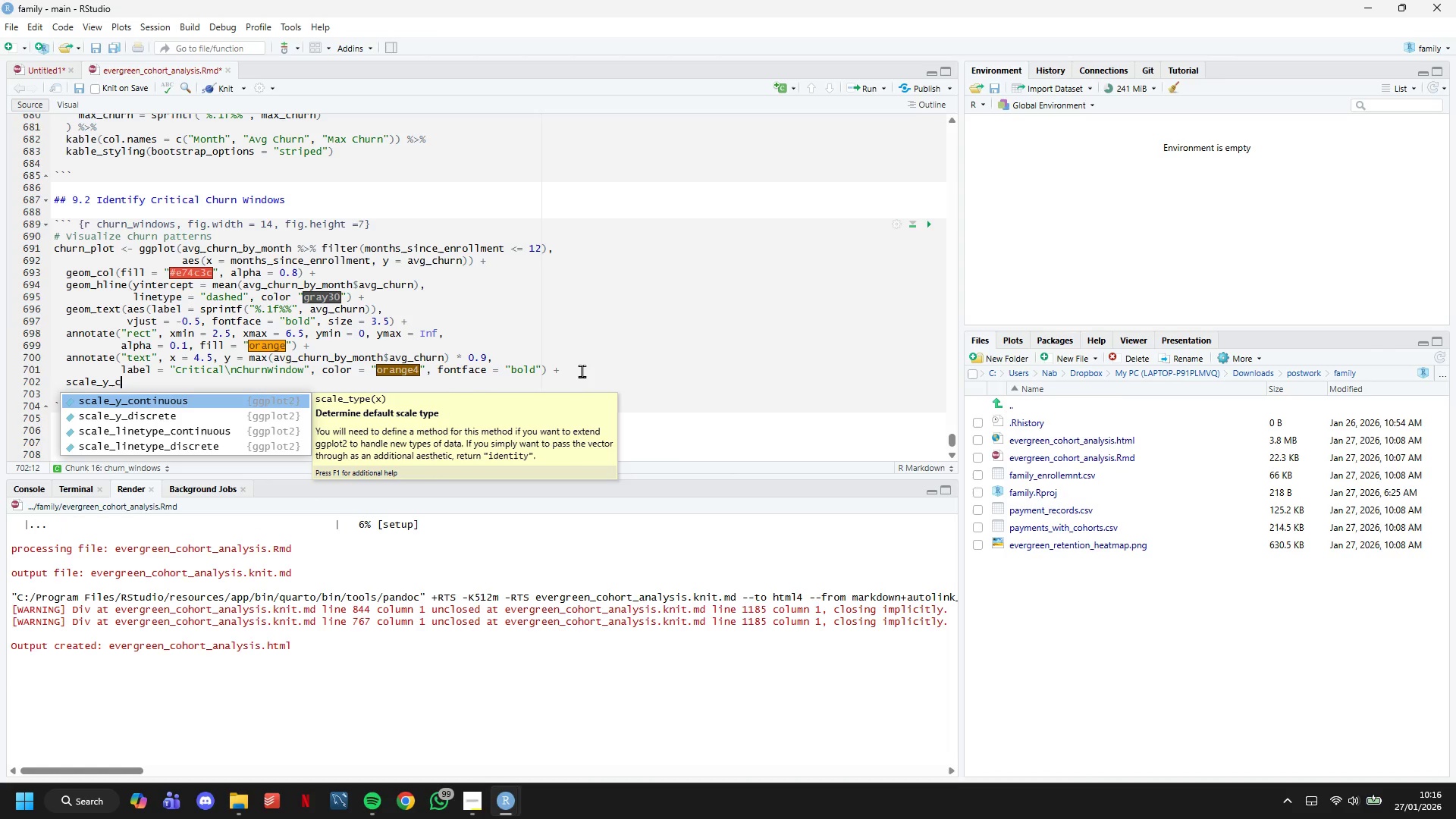 
key(Enter)
 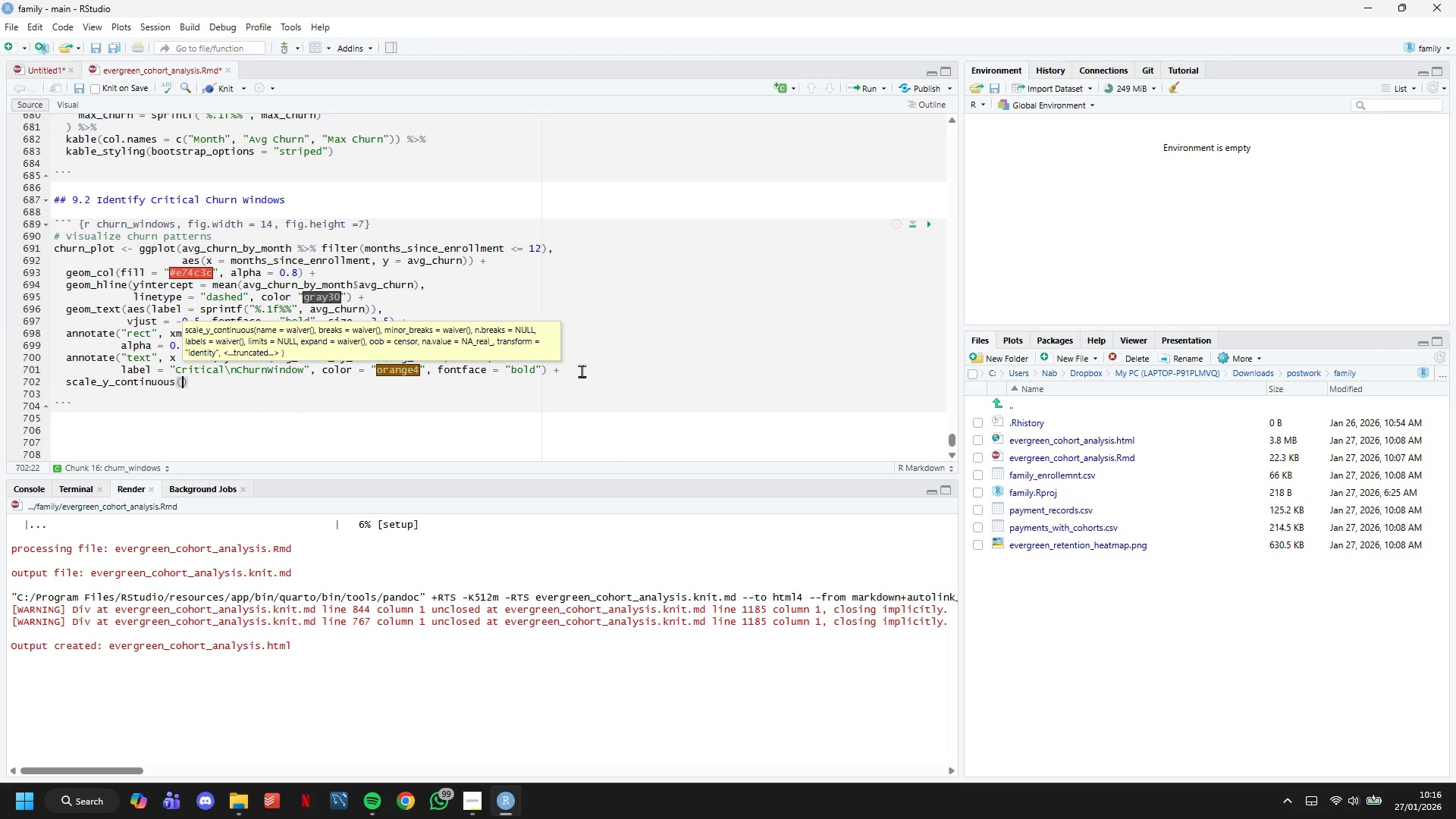 
type(labels = function(x)
 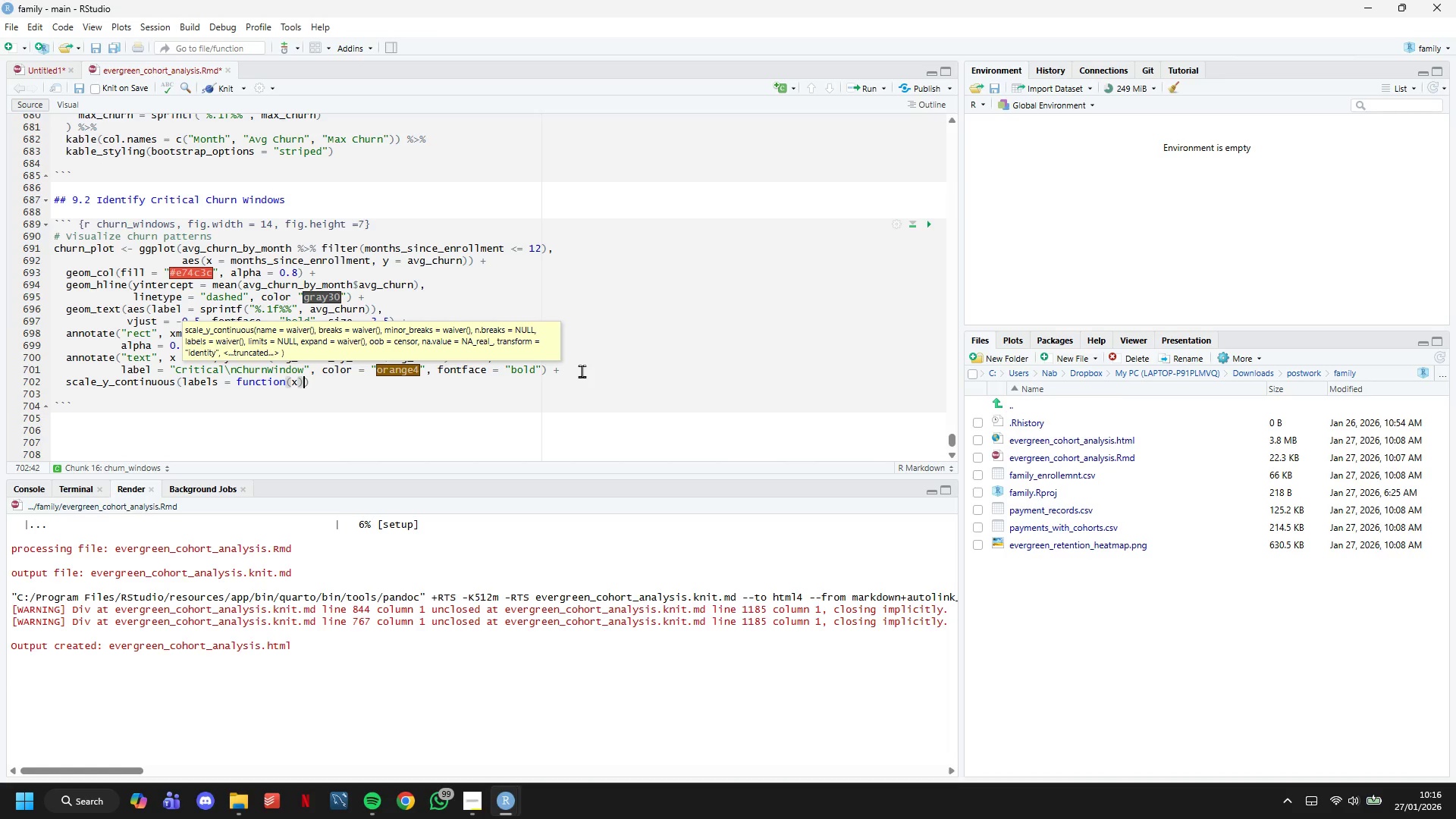 
 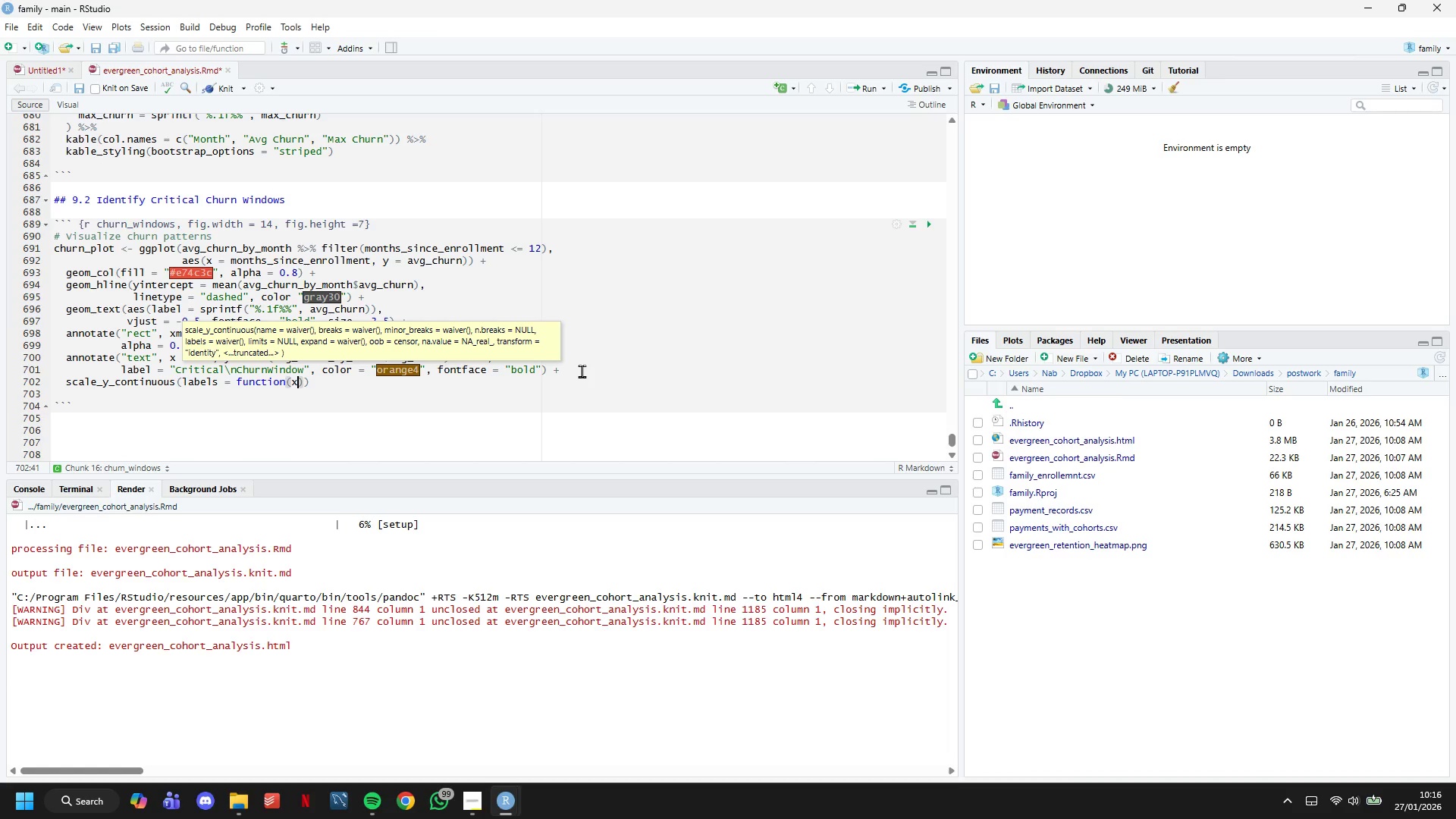 
key(ArrowRight)
 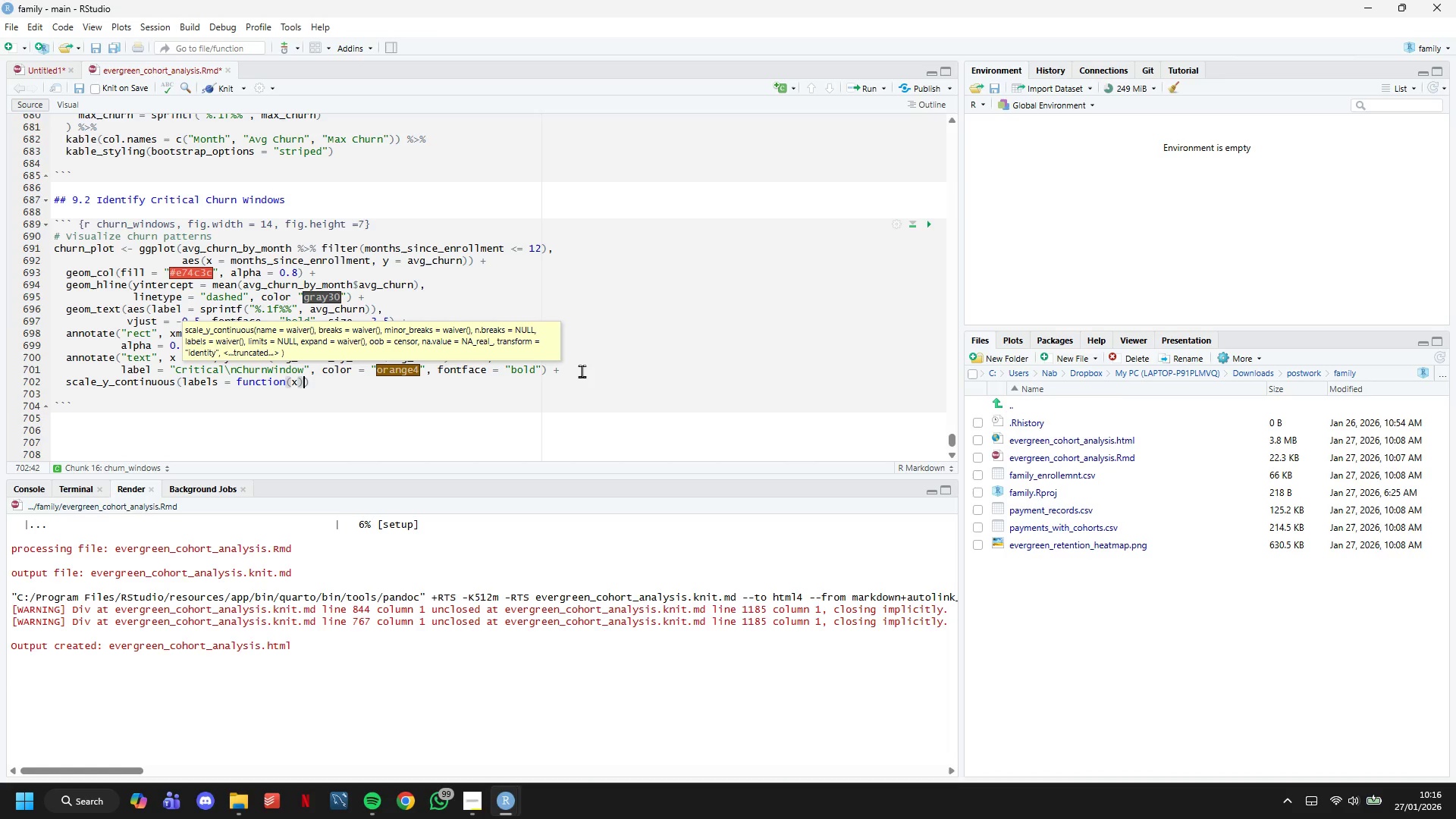 
type( [)
key(Backspace)
type(paste0(x, "%)
 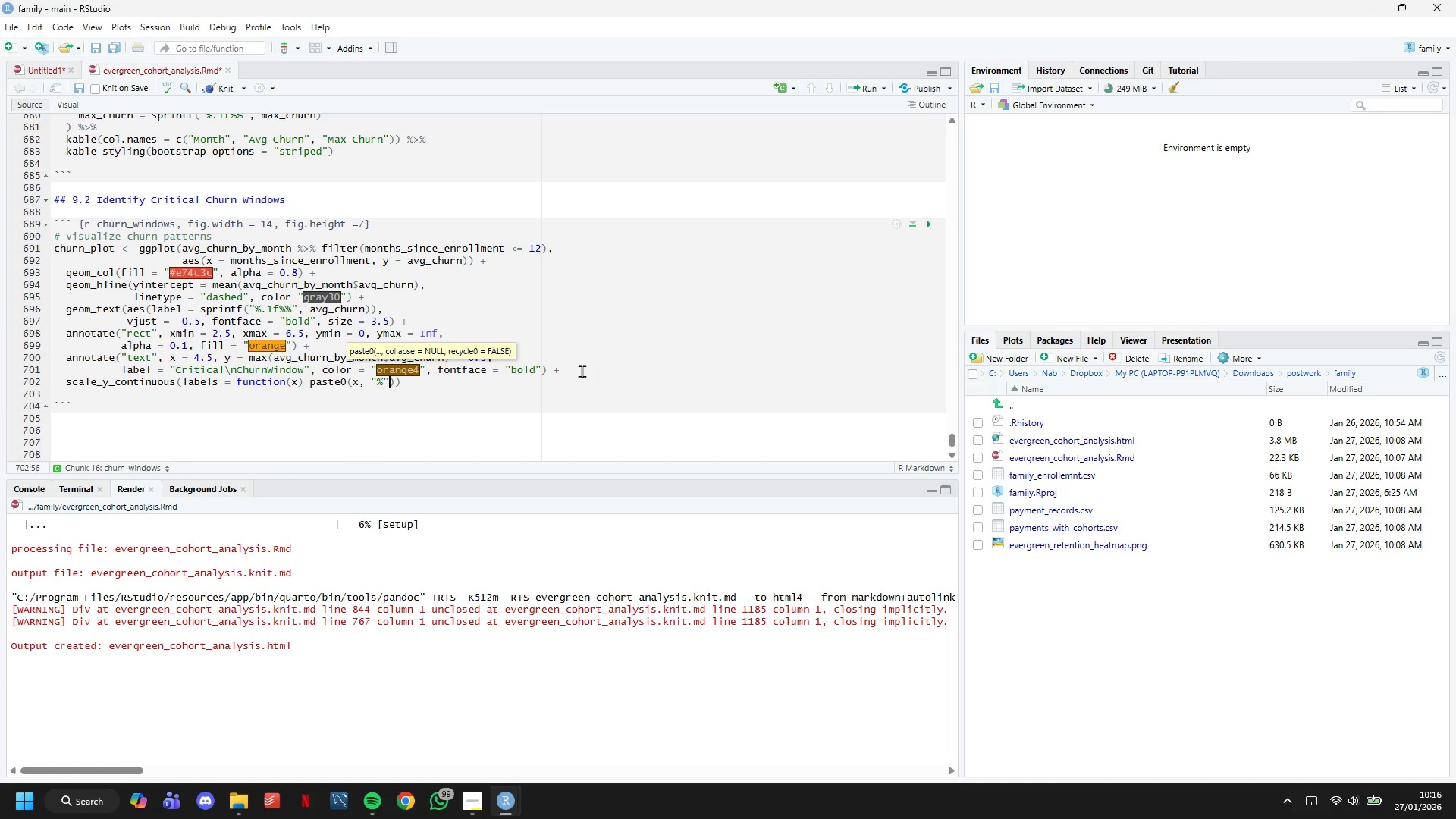 
key(ArrowRight)
 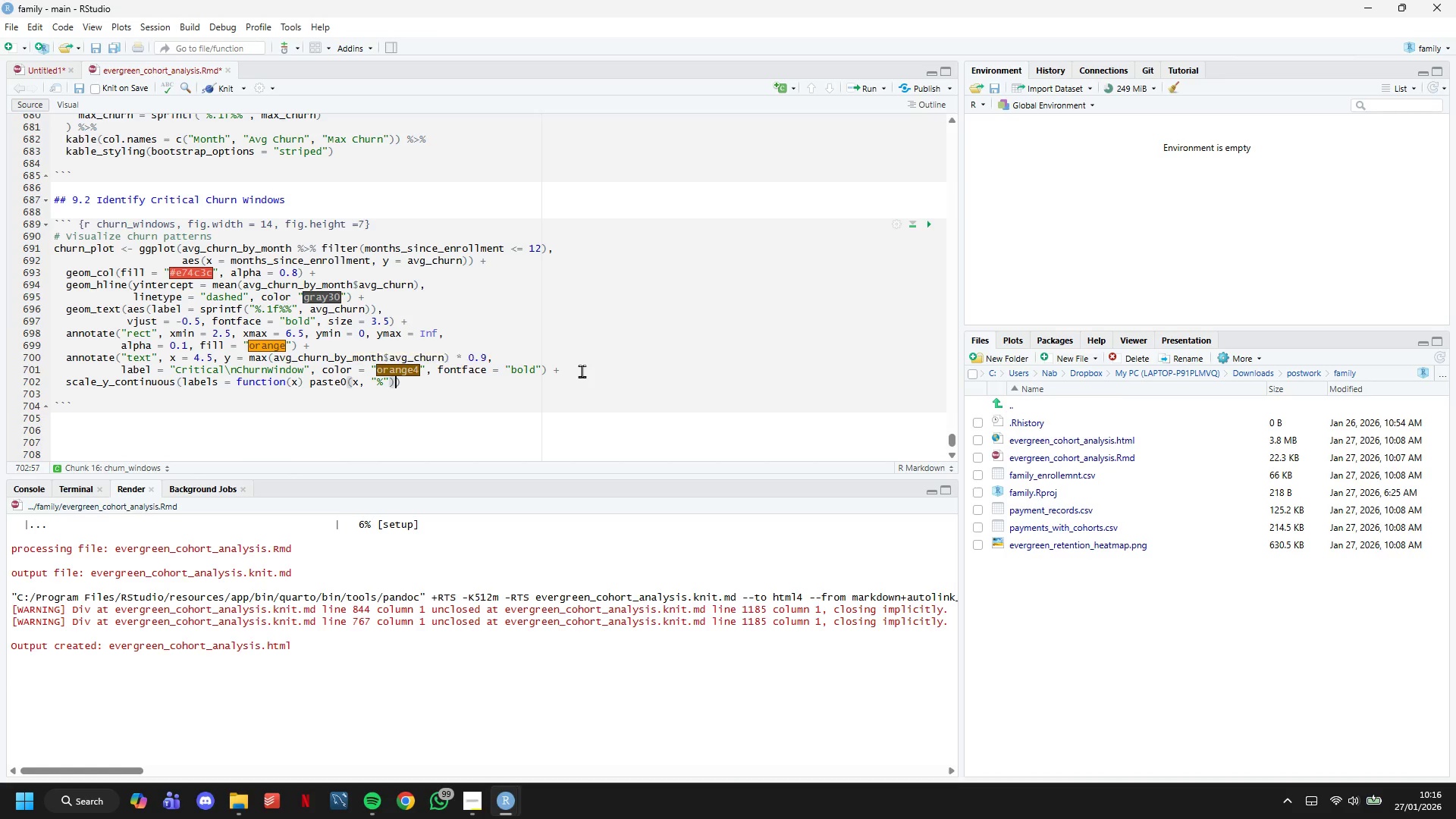 
key(ArrowRight)
 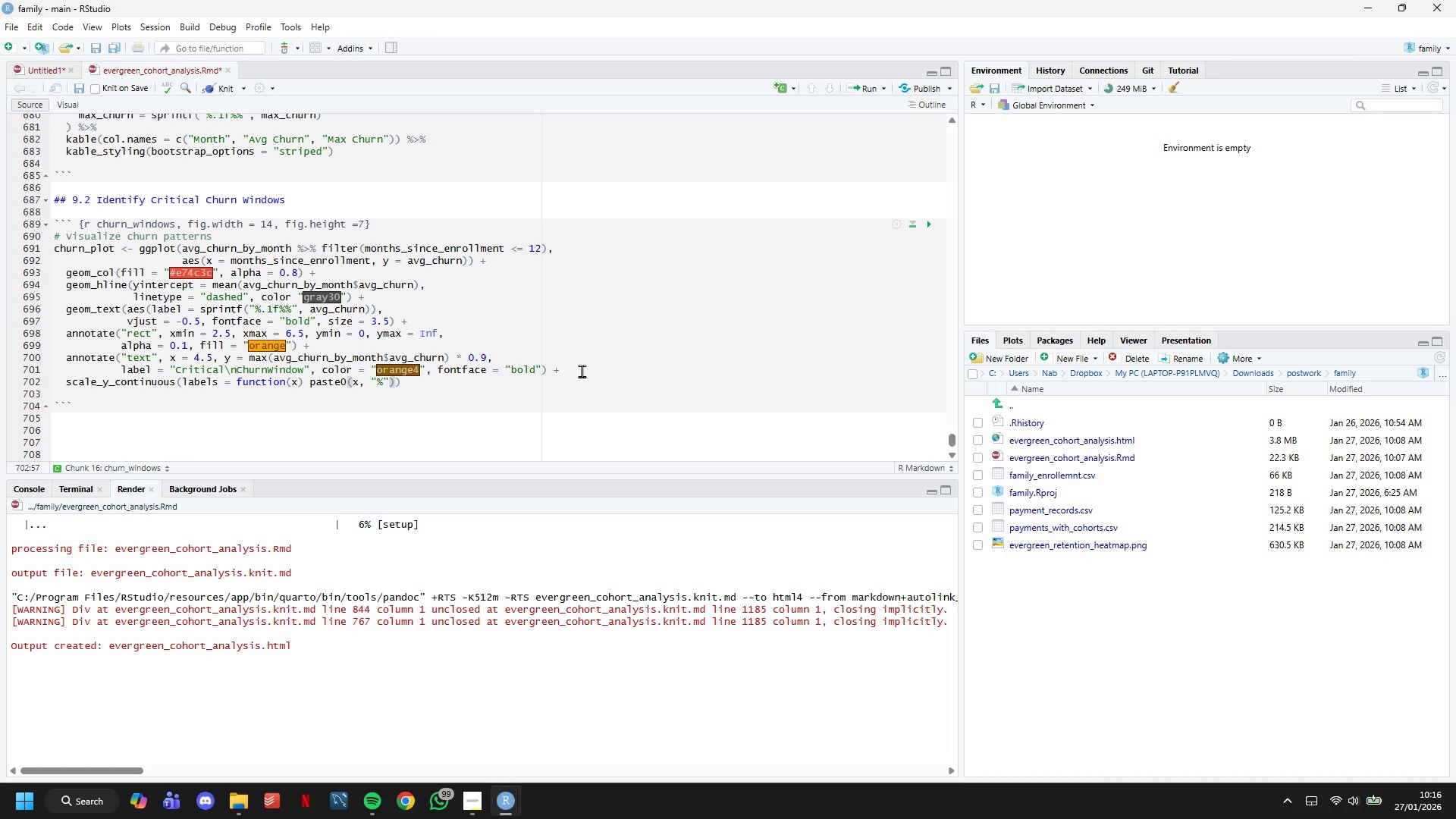 
key(ArrowRight)
 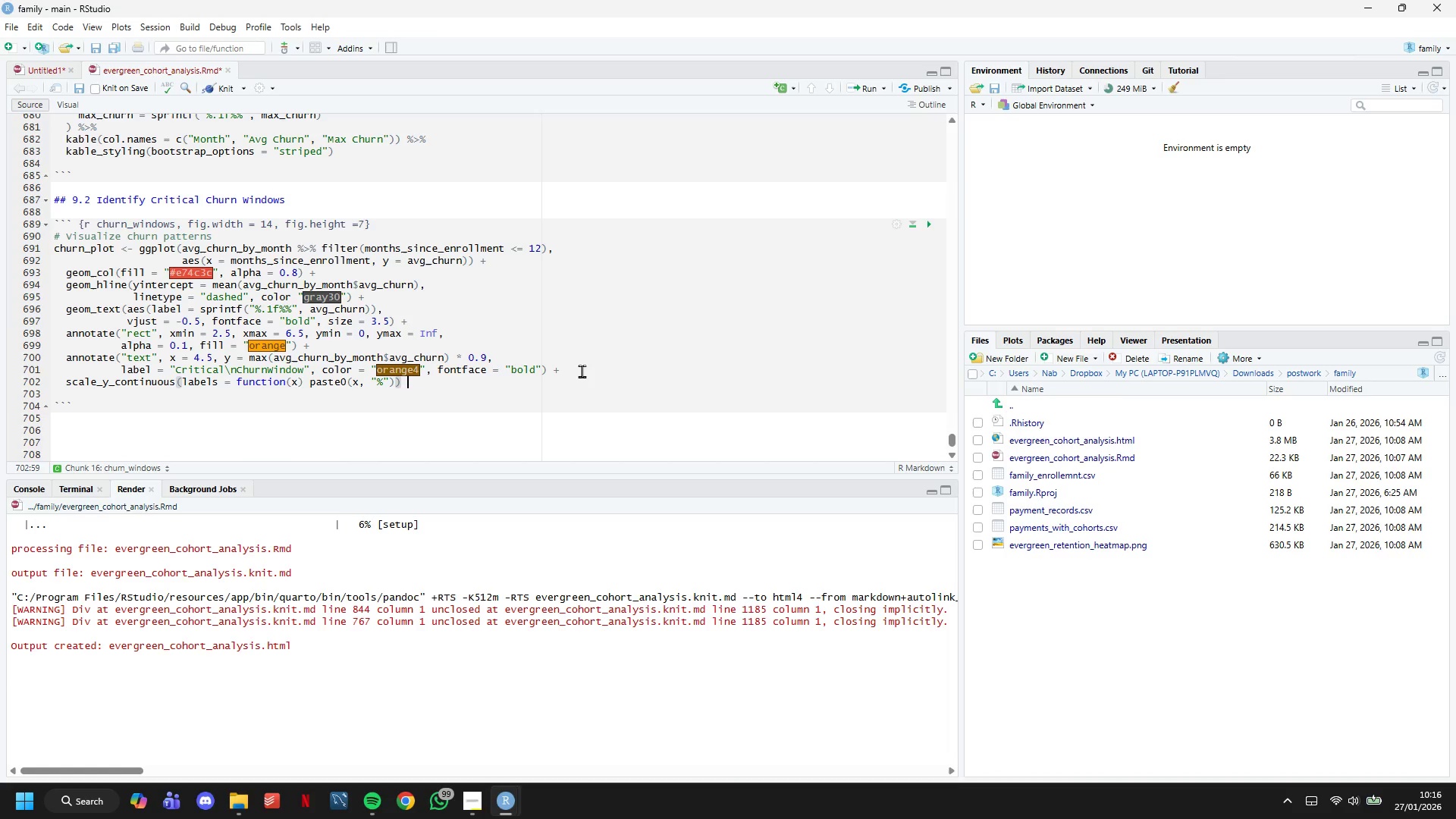 
key(Space)
 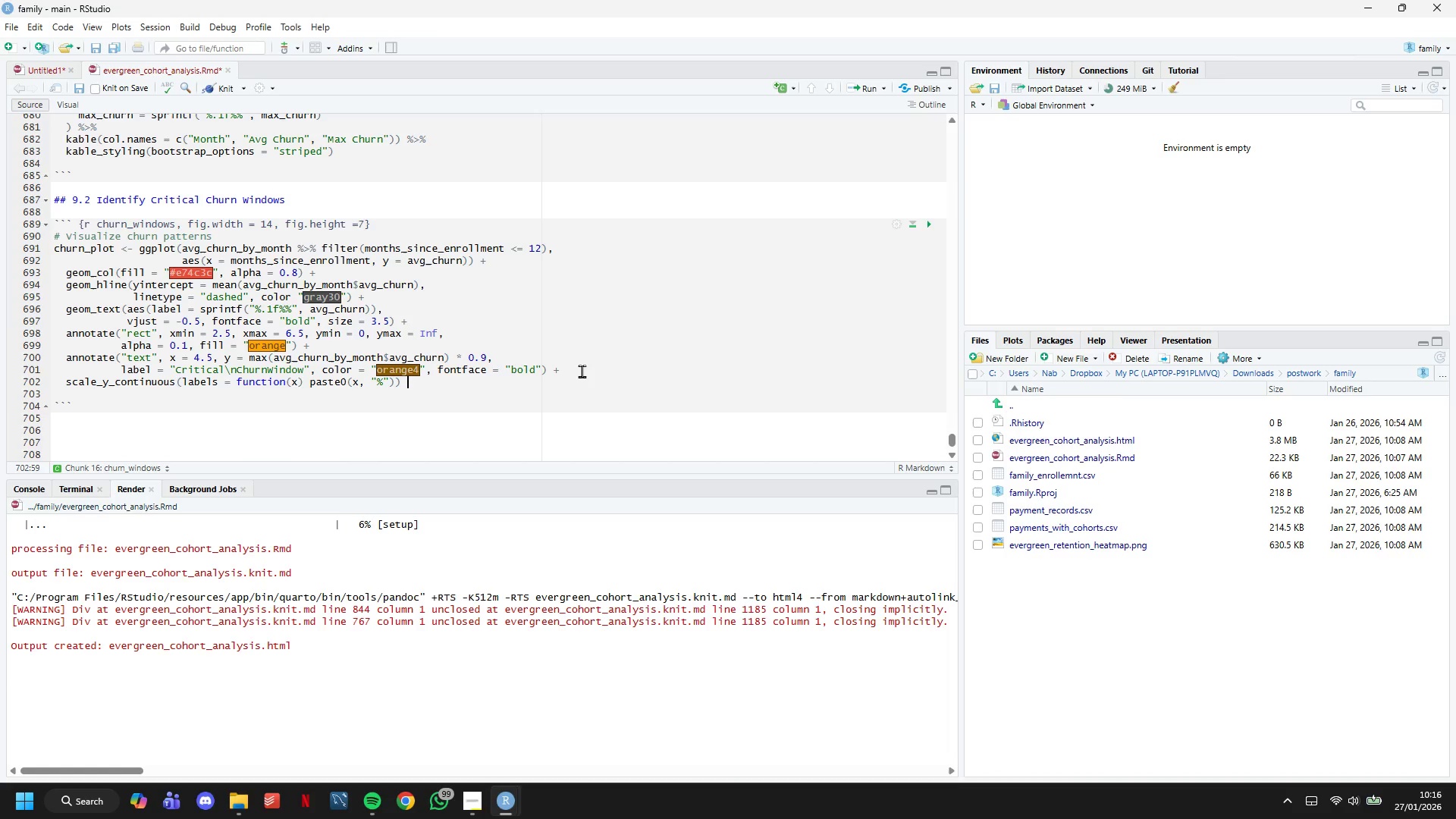 
key(Shift+ShiftLeft)
 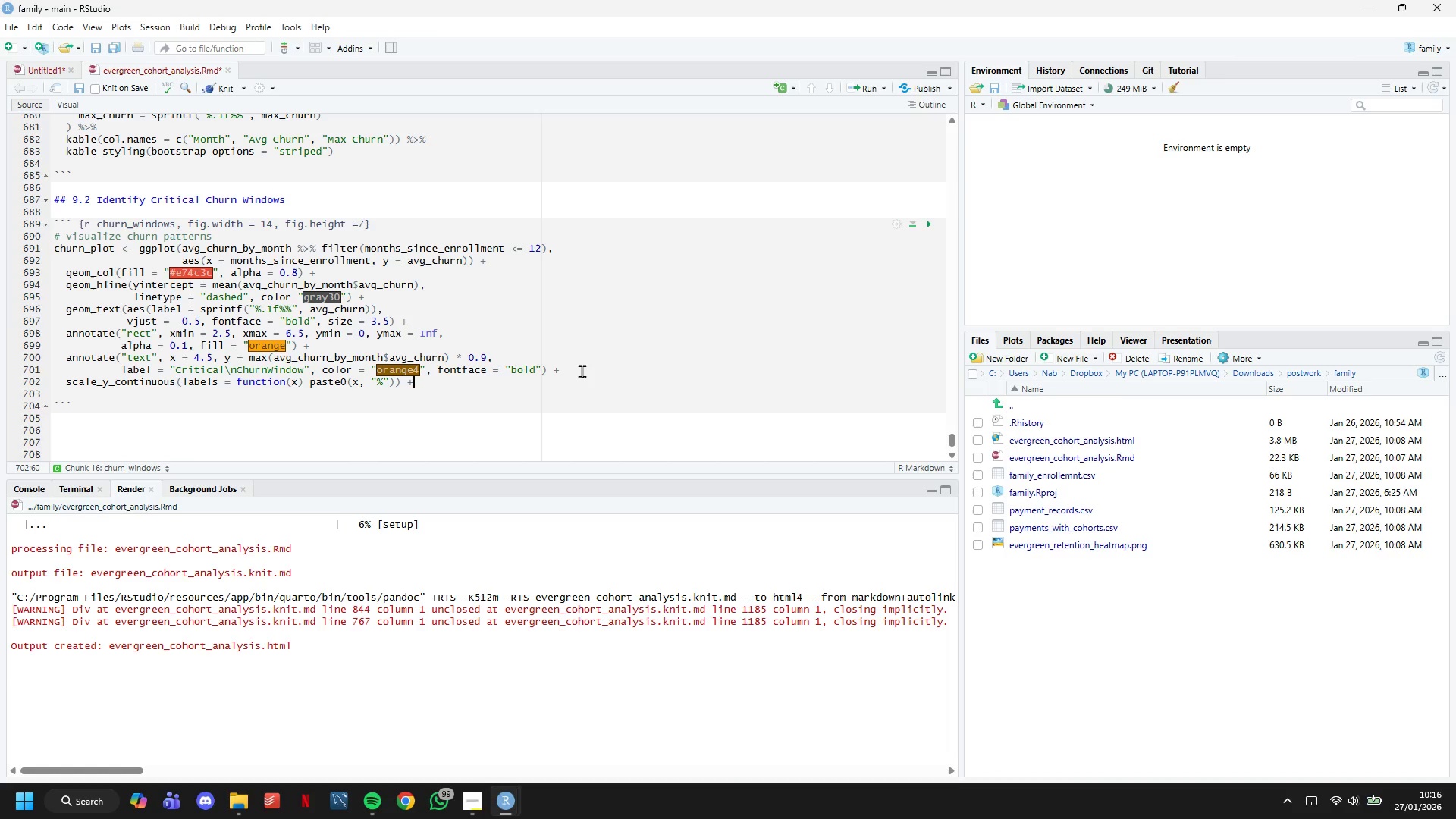 
key(Shift+Equal)
 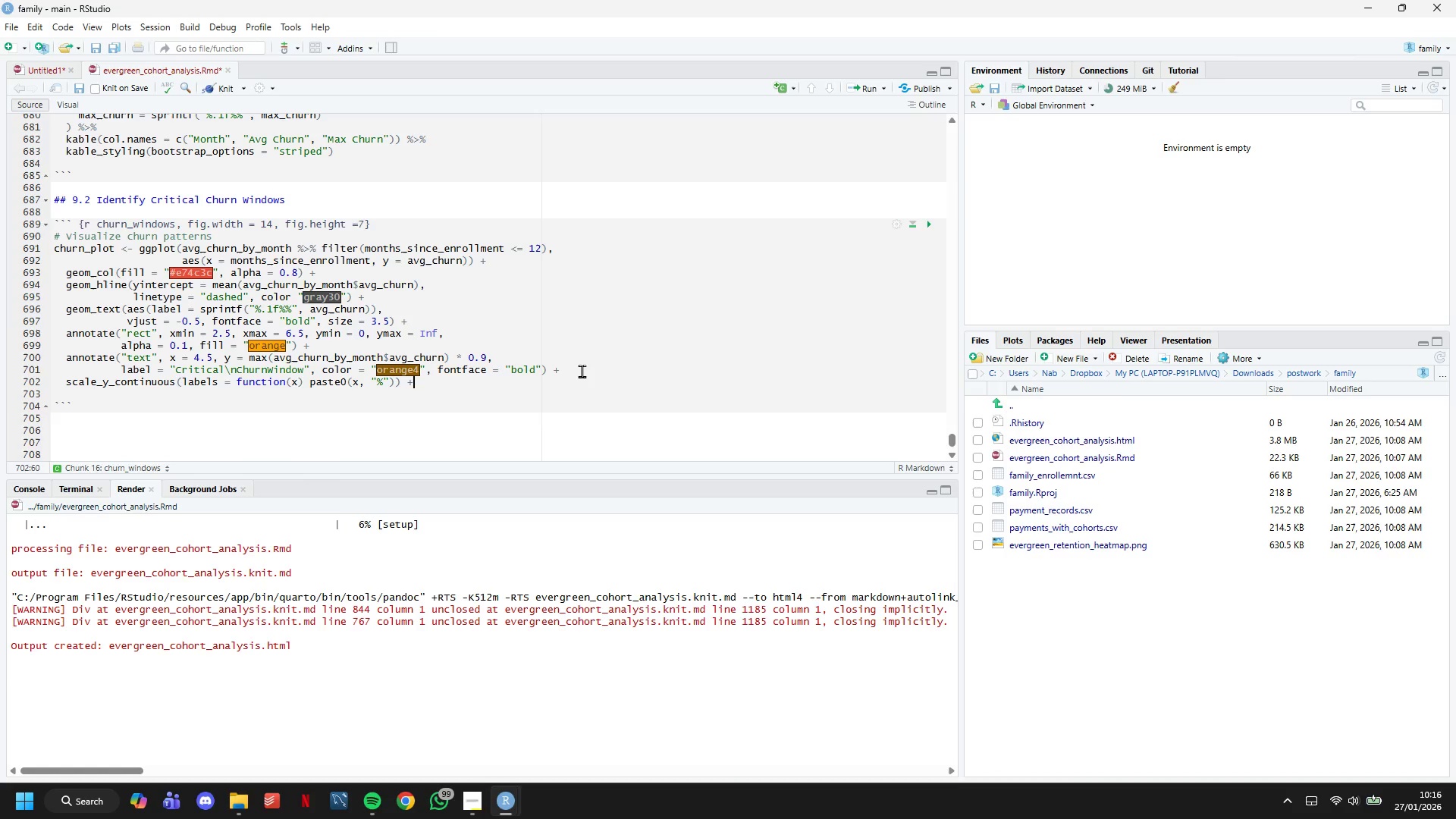 
key(Enter)
 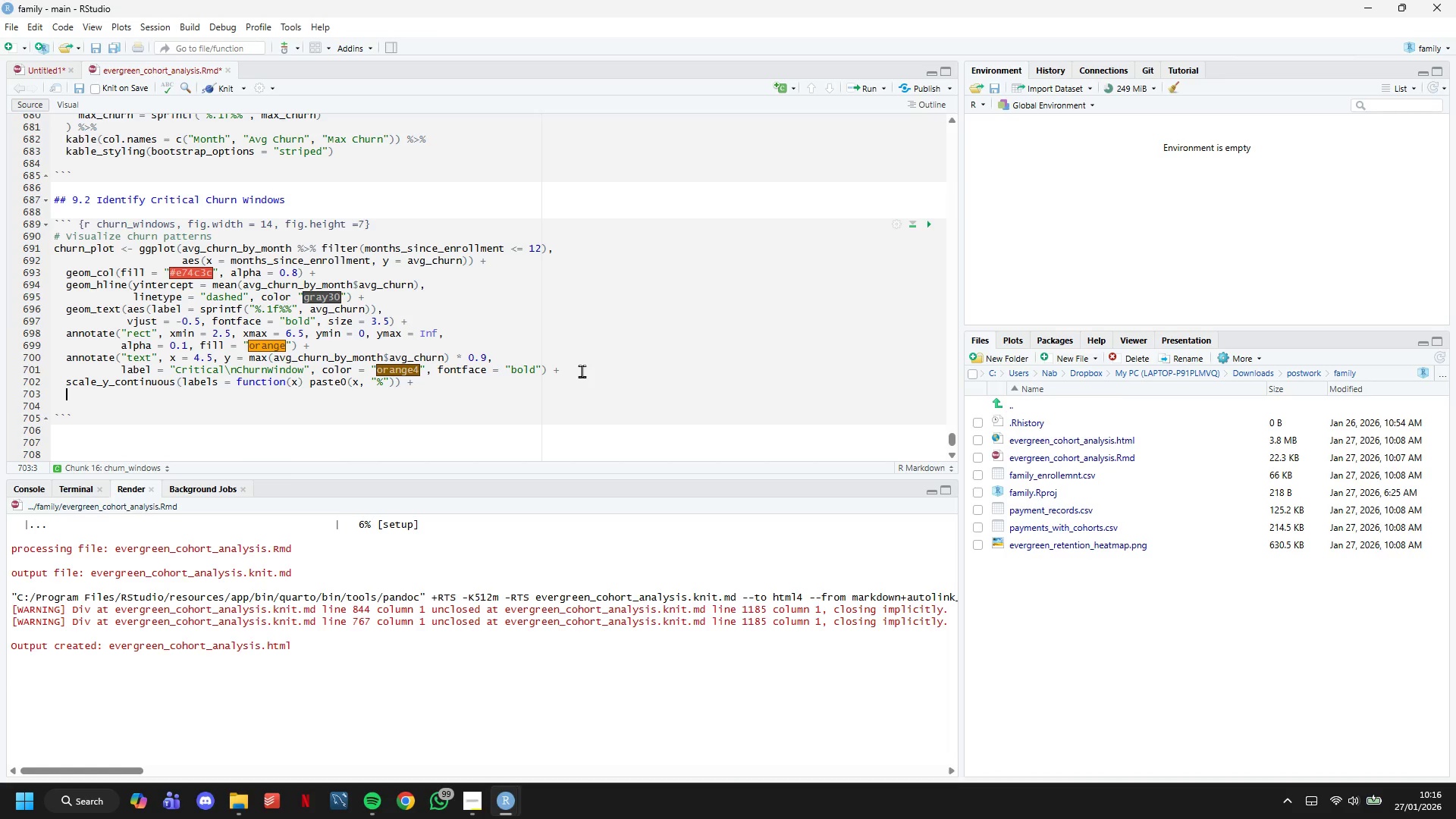 
type(scale_x_)
 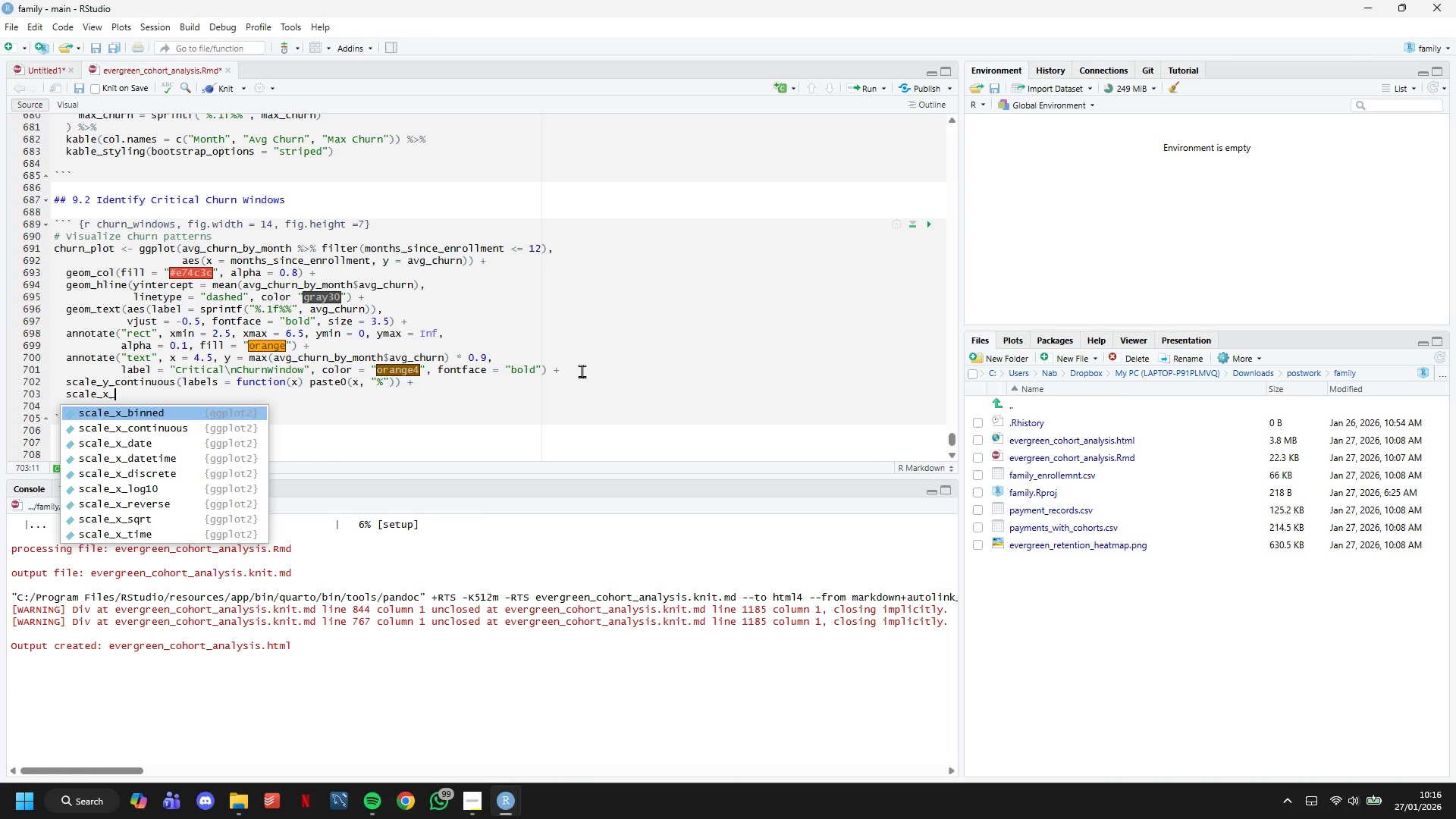 
key(ArrowDown)
 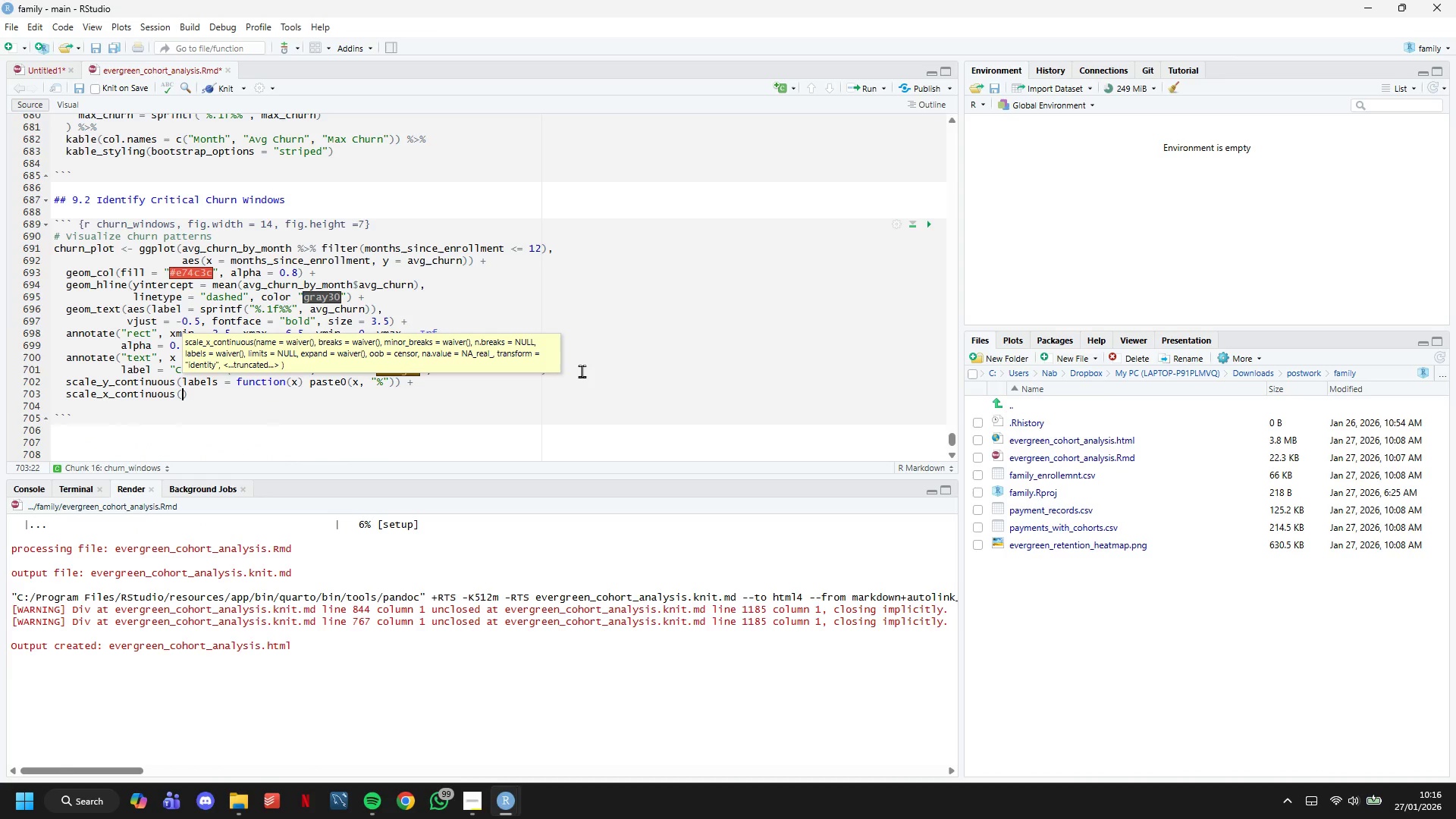 
key(Enter)
 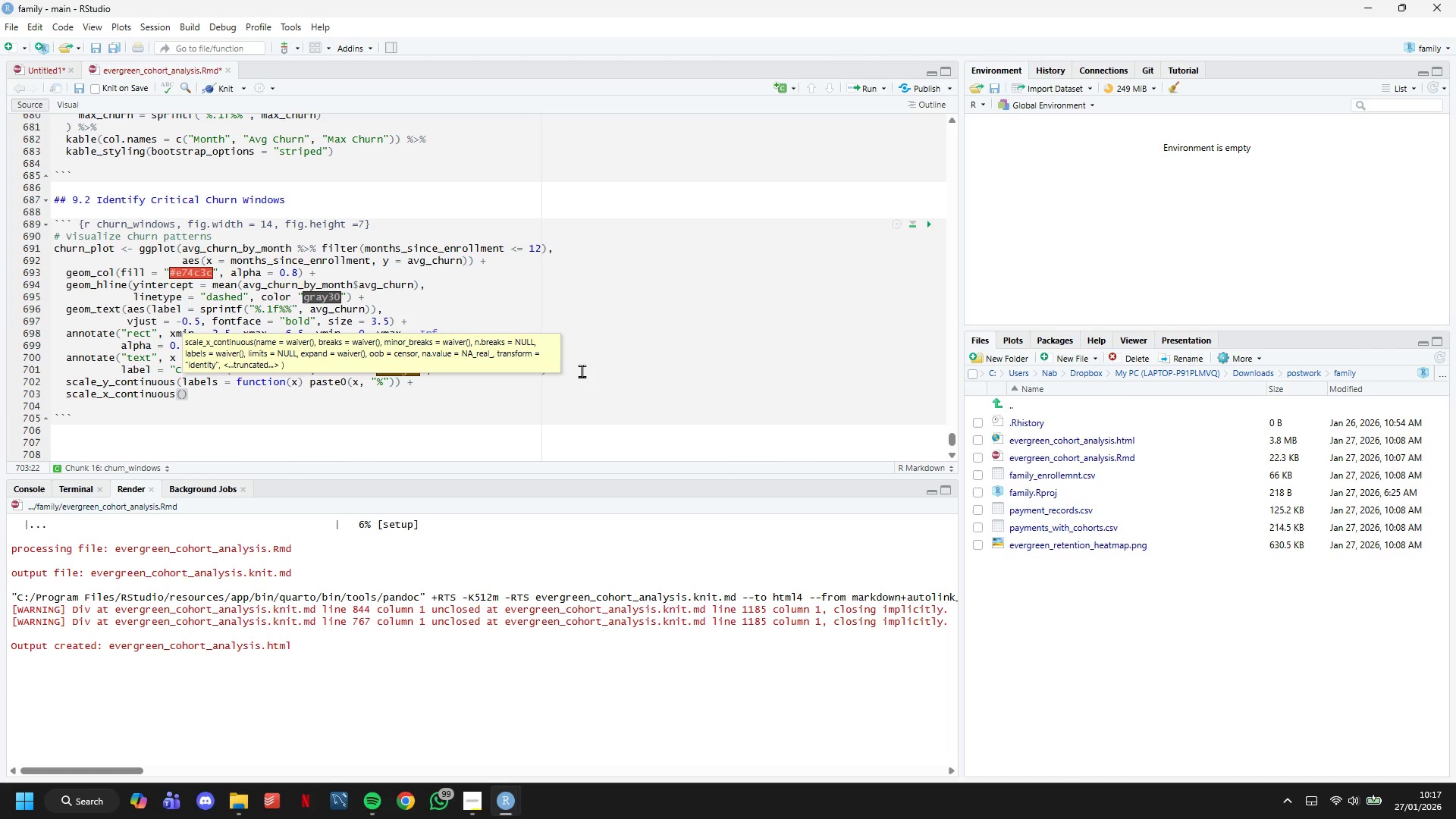 
type(breaks = 1:12)
 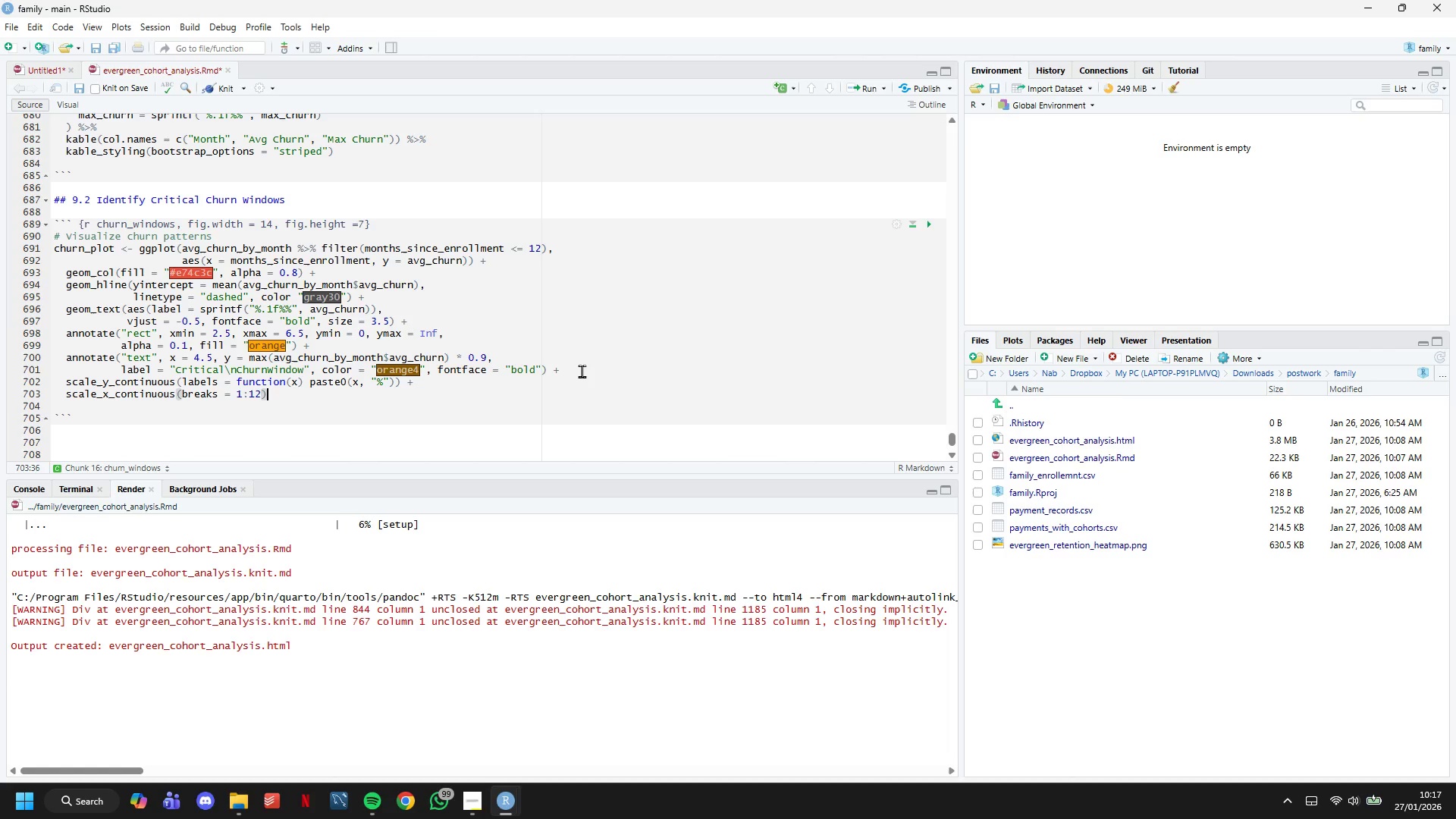 
 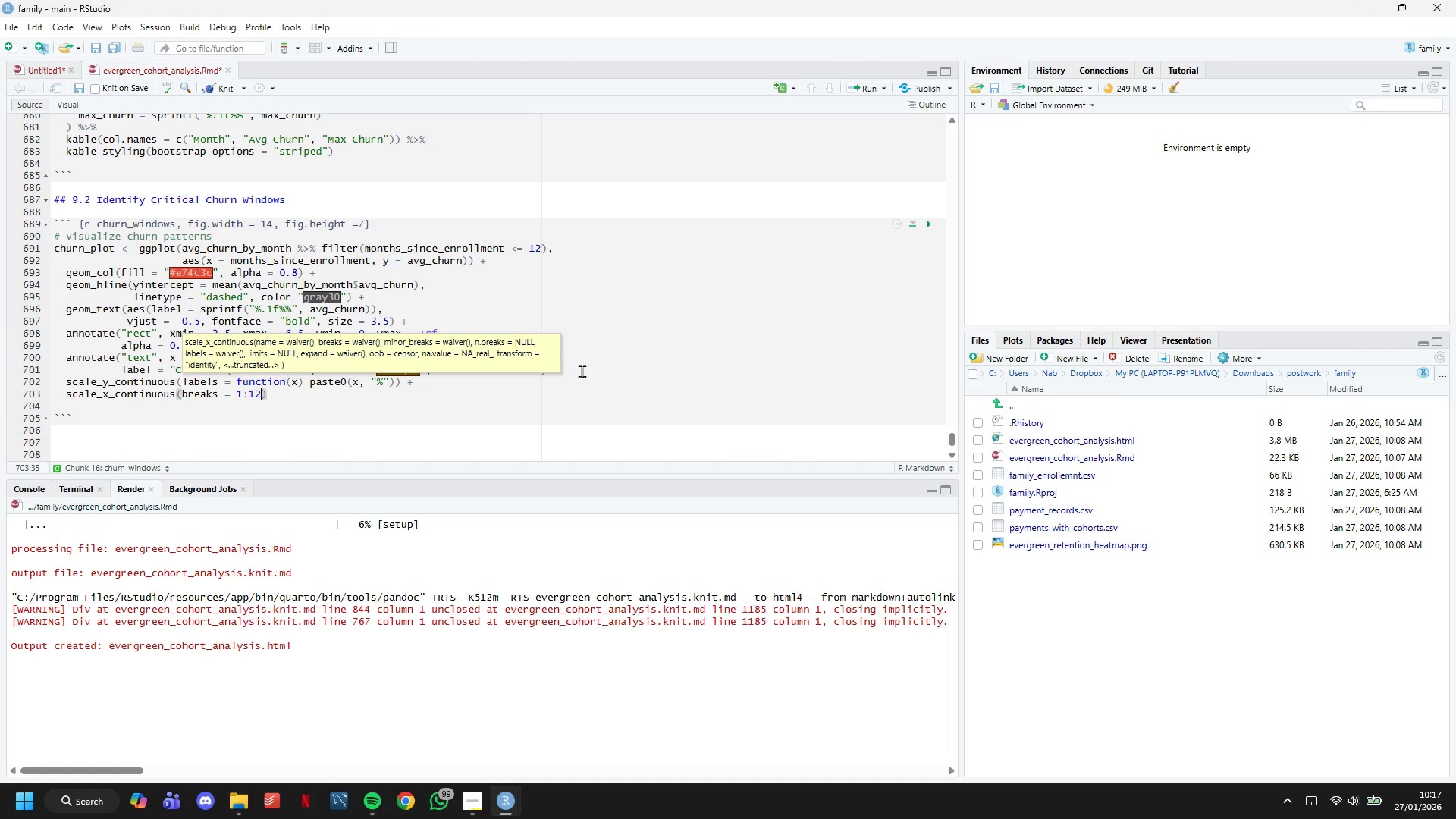 
key(ArrowRight)
 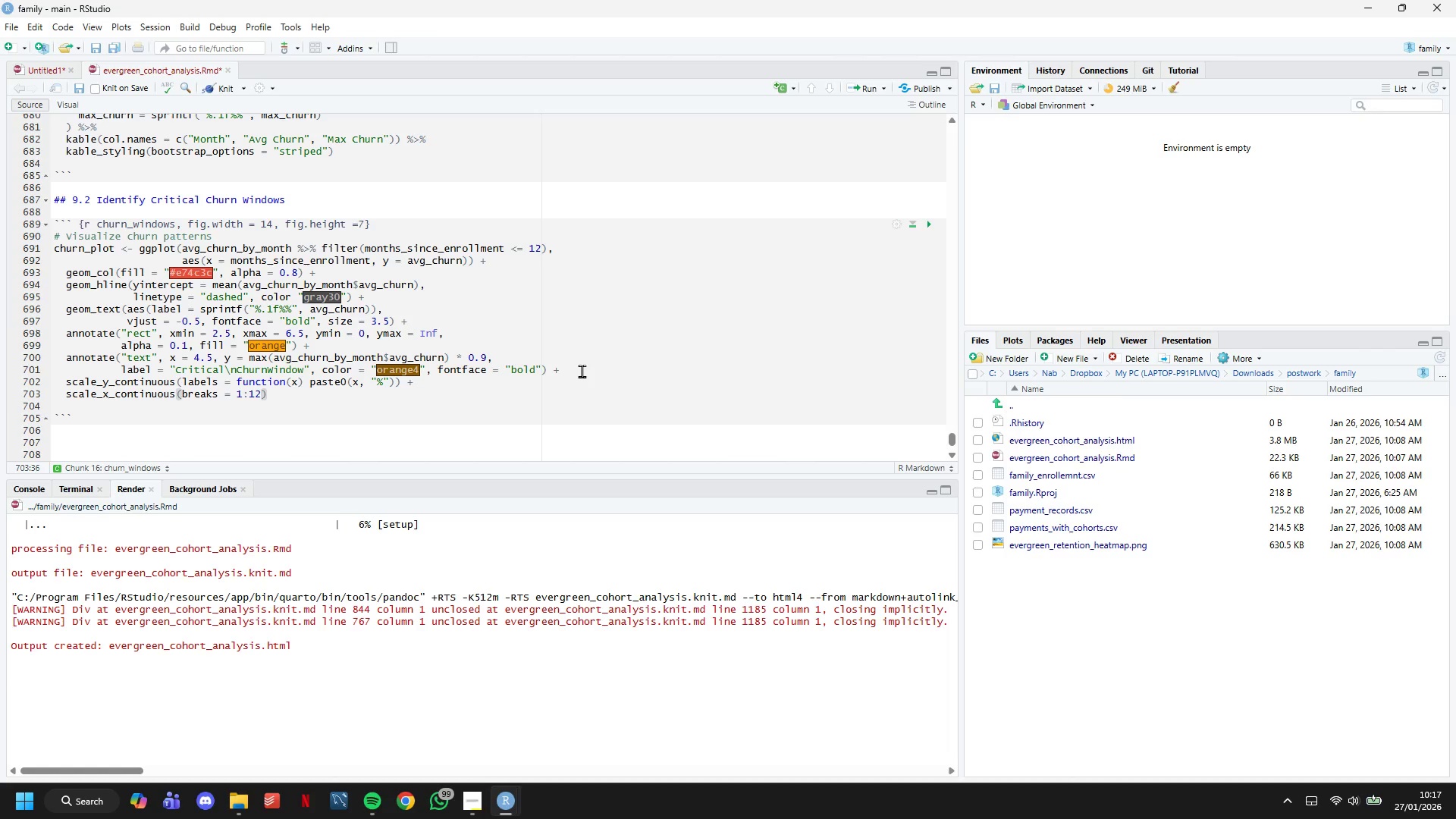 
key(Space)
 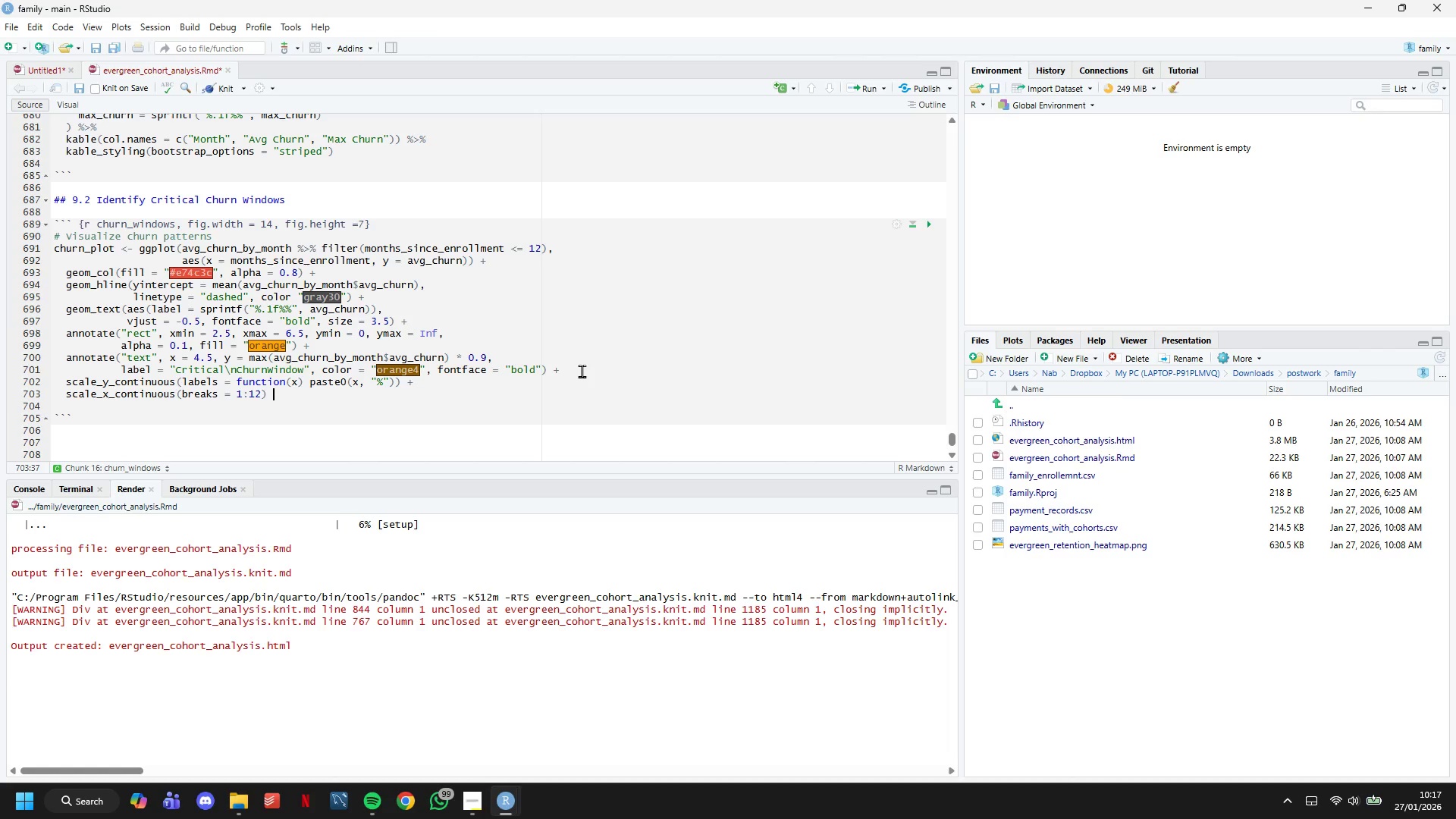 
key(Shift+Equal)
 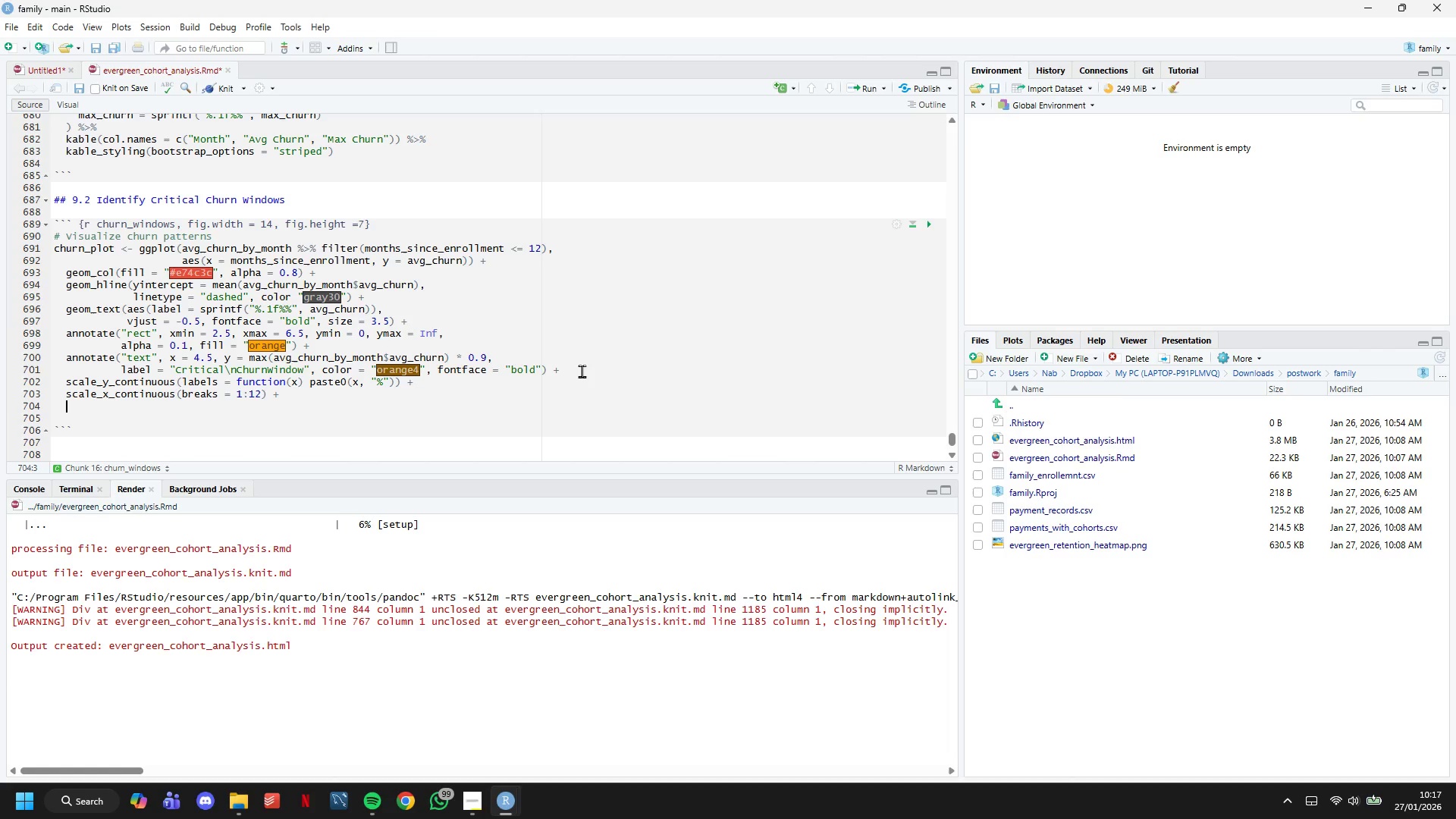 
key(Enter)
 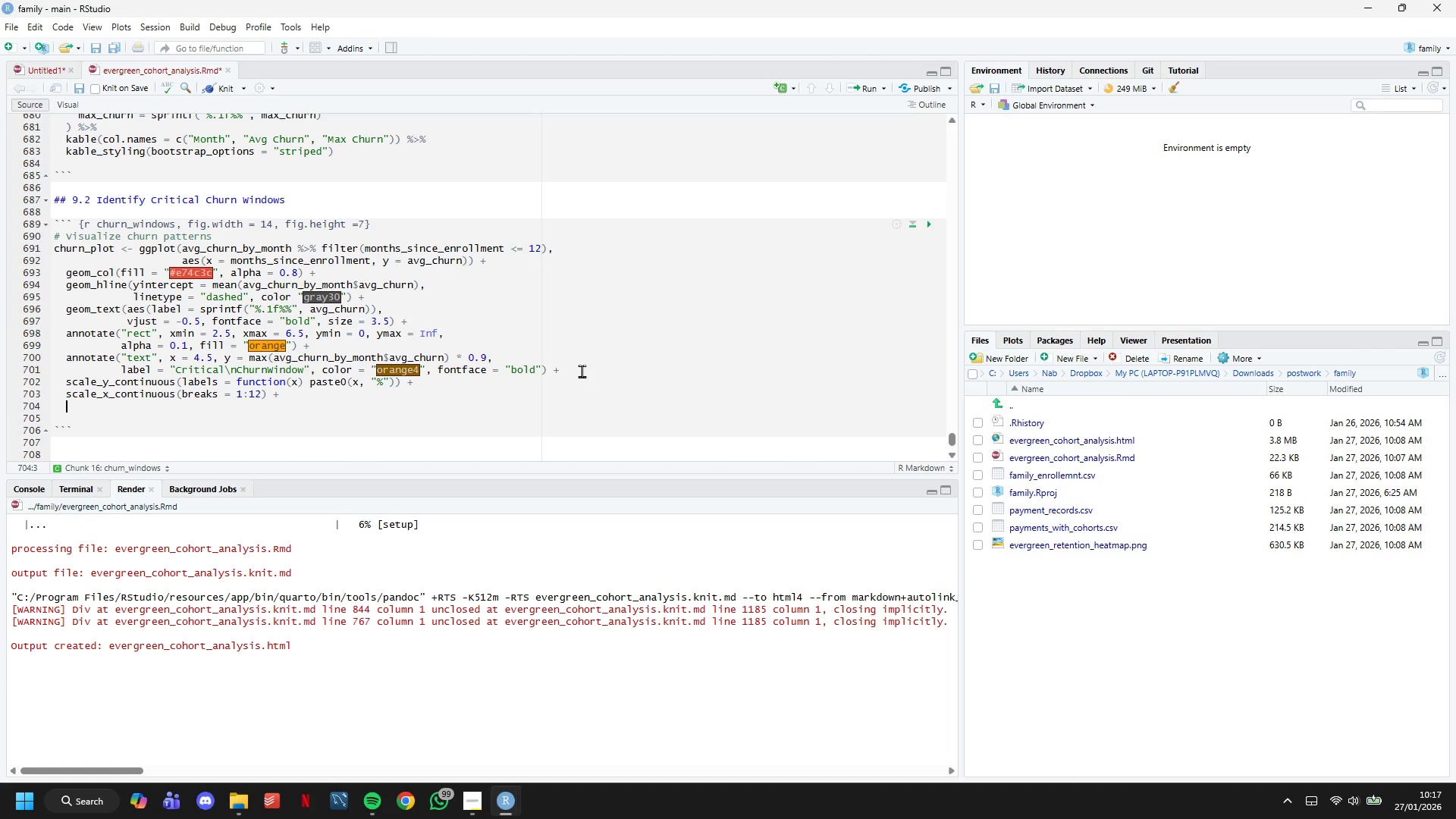 
type(labs()
 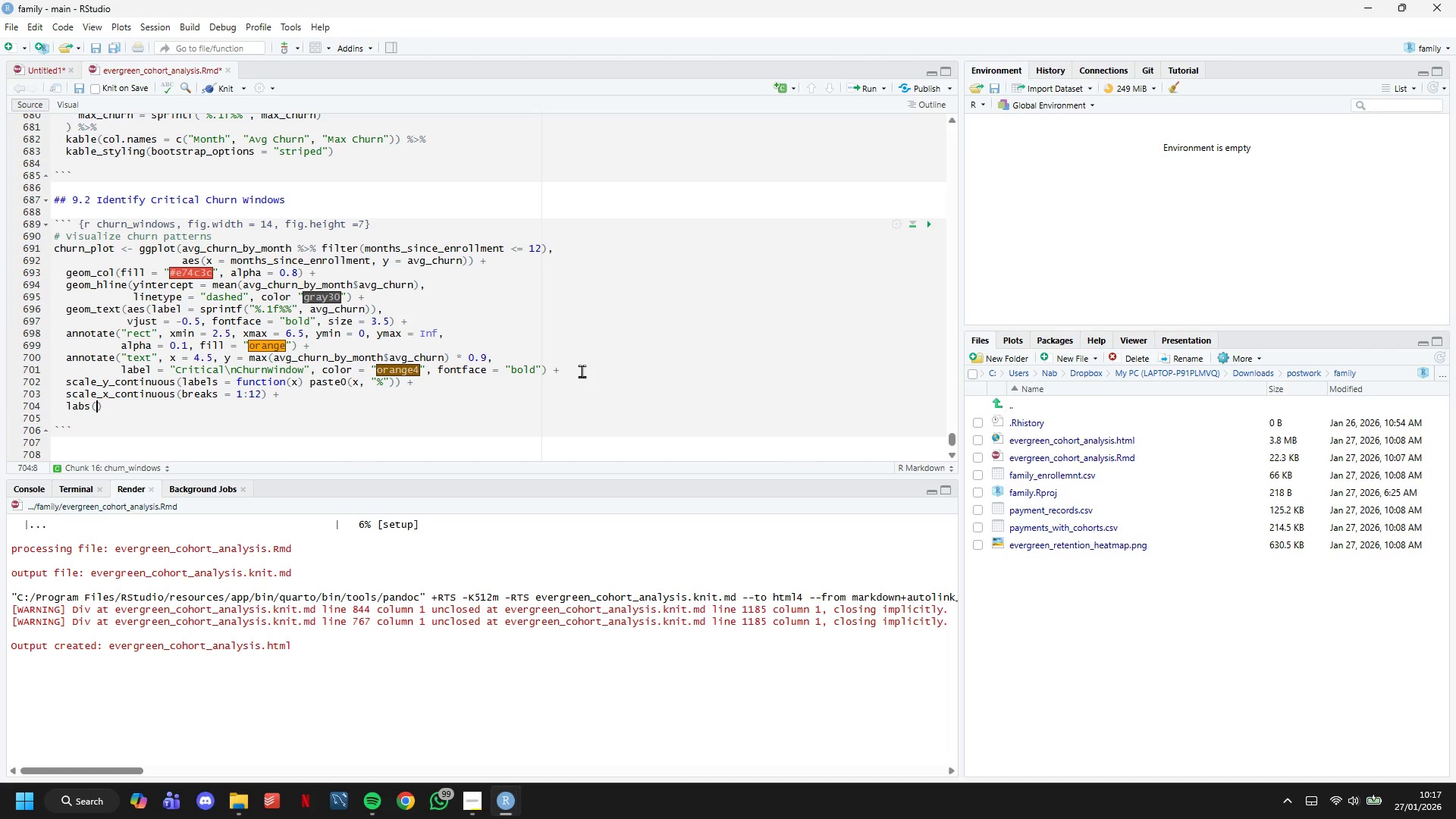 
key(Enter)
 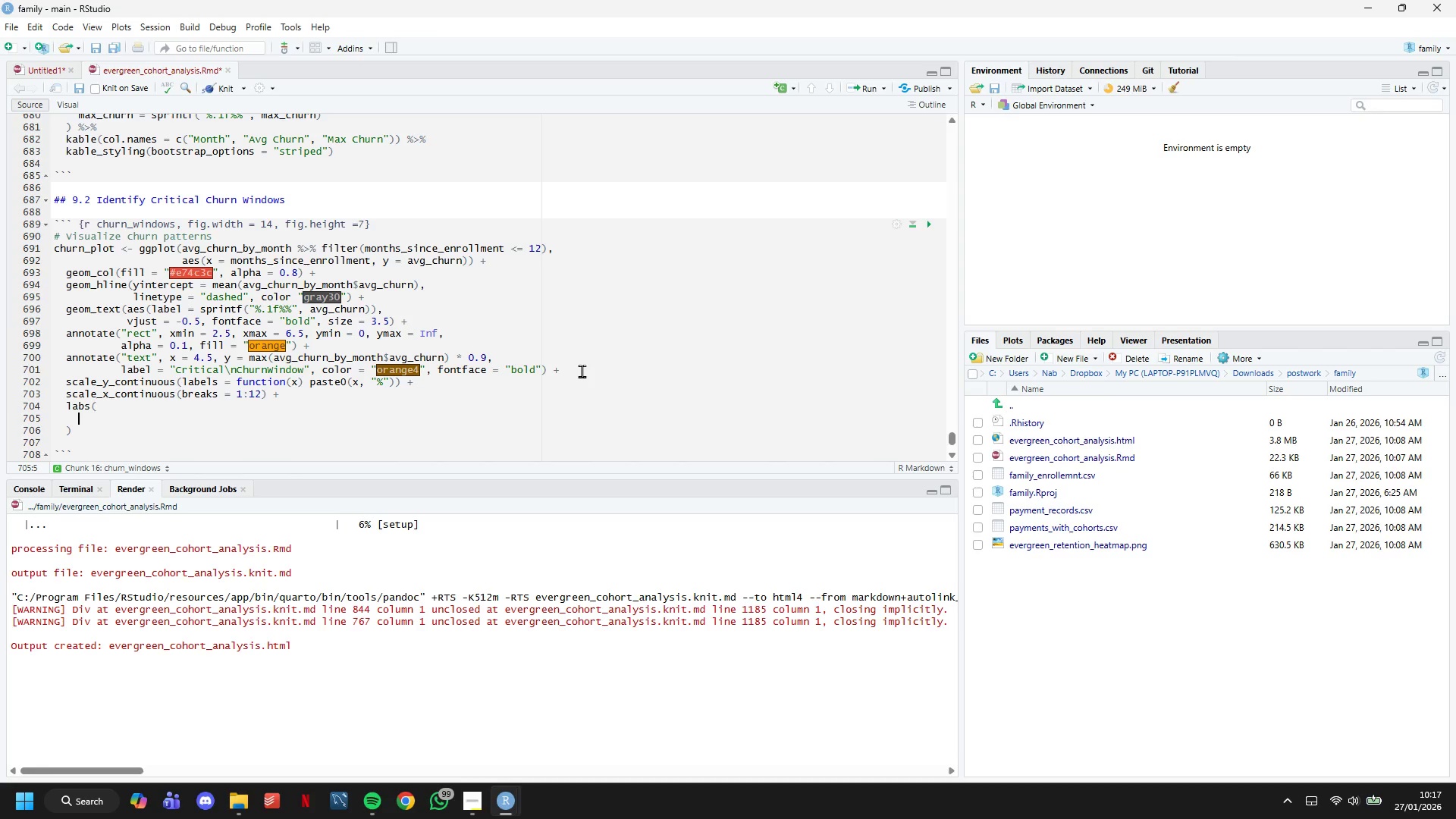 
type(title = "Average Monthly Chun)
key(Backspace)
type(rn Rates)
 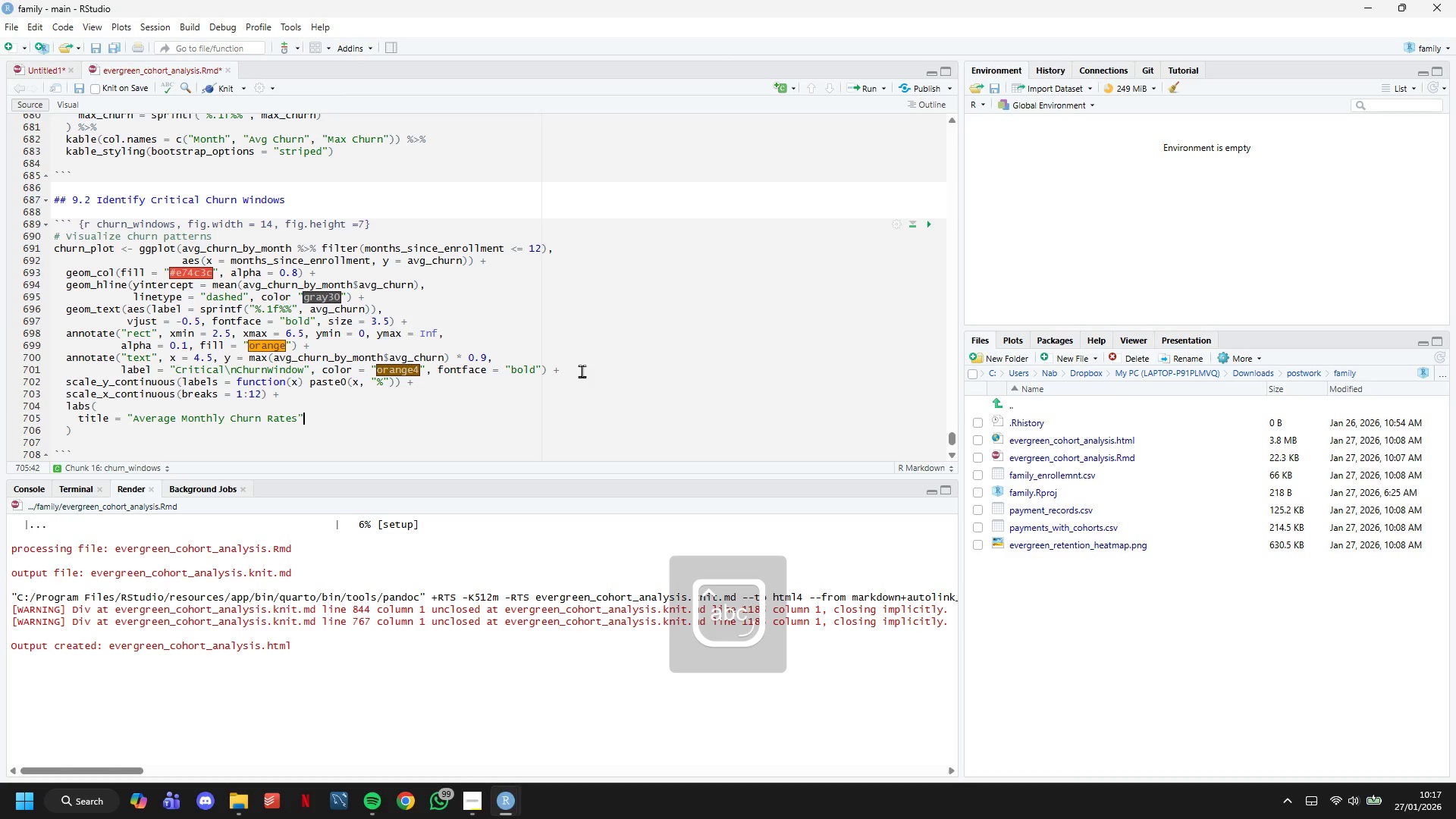 
 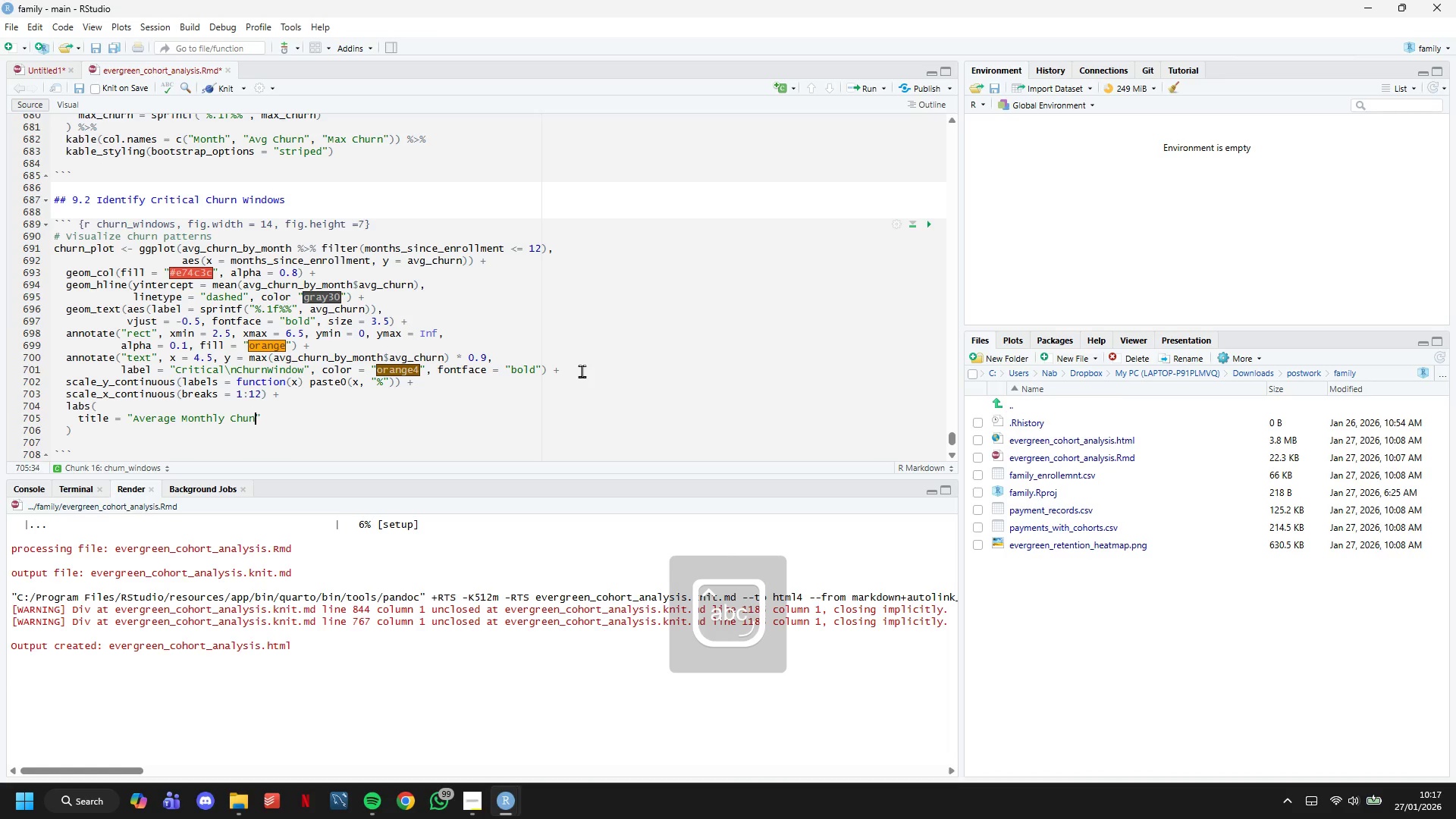 
key(ArrowRight)
 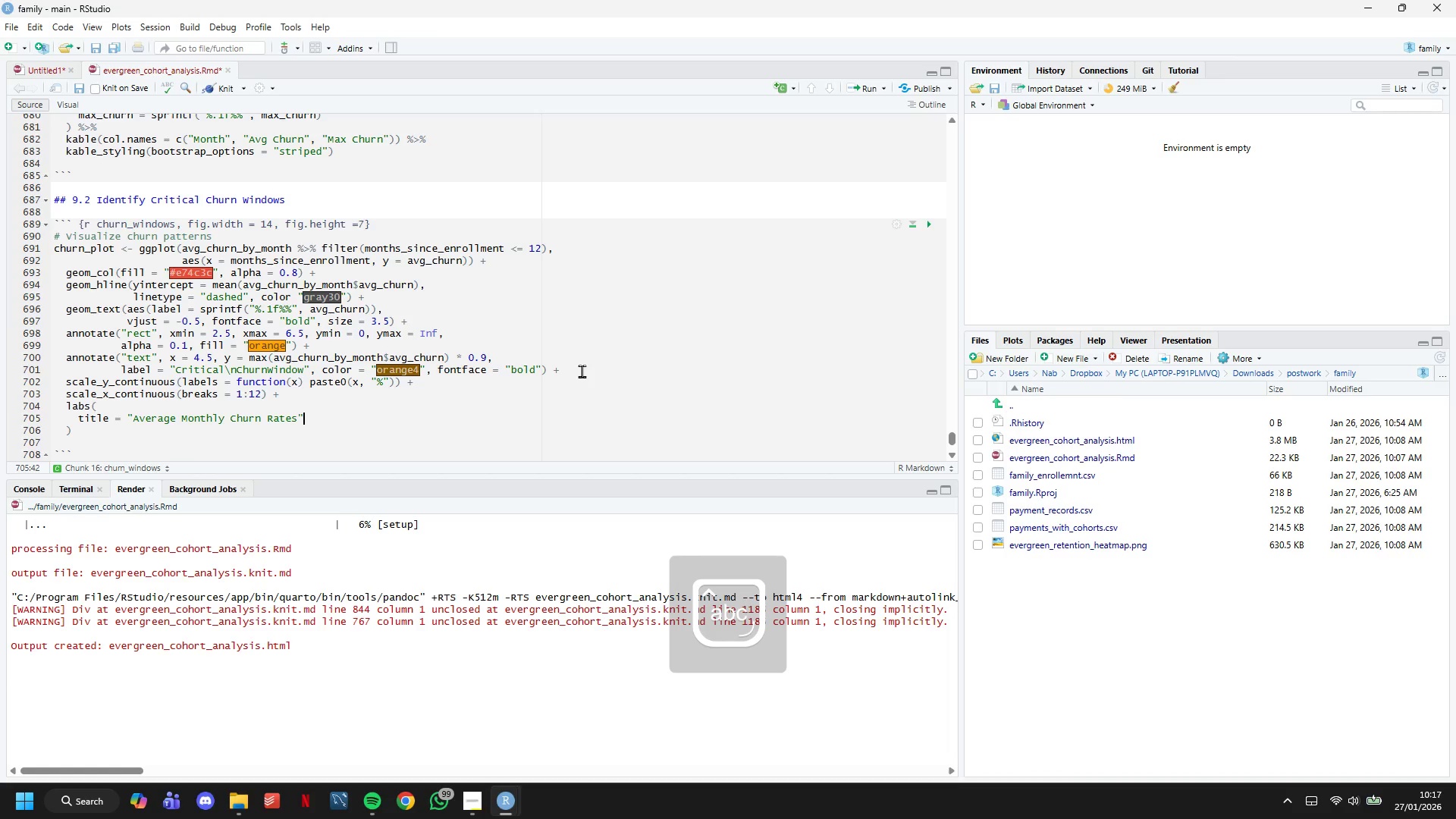 
key(Comma)
 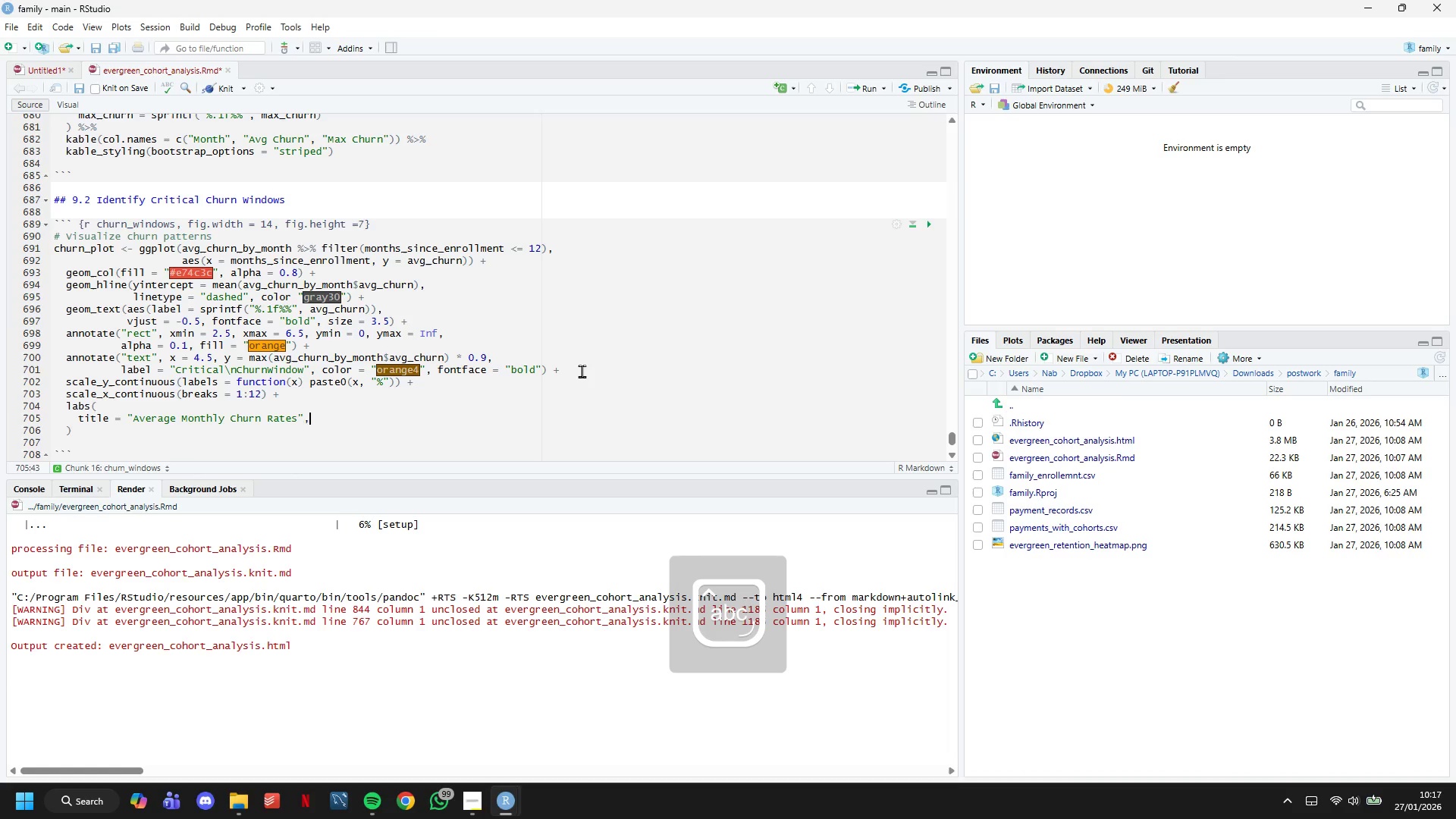 
key(Enter)
 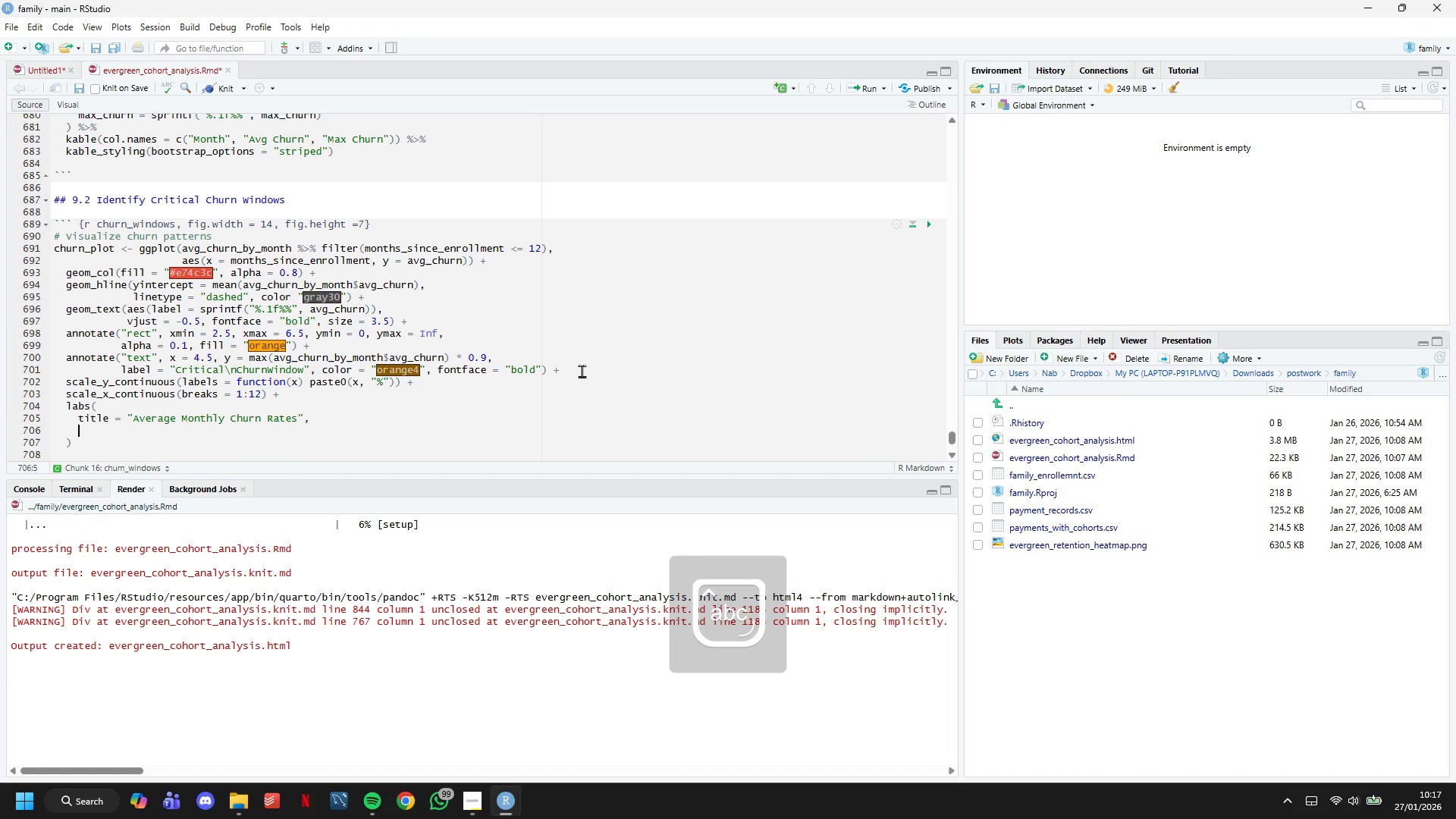 
type(subtitle = "Months 3-6 represent the highest risk period for family attrito)
key(Backspace)
type(ion)
 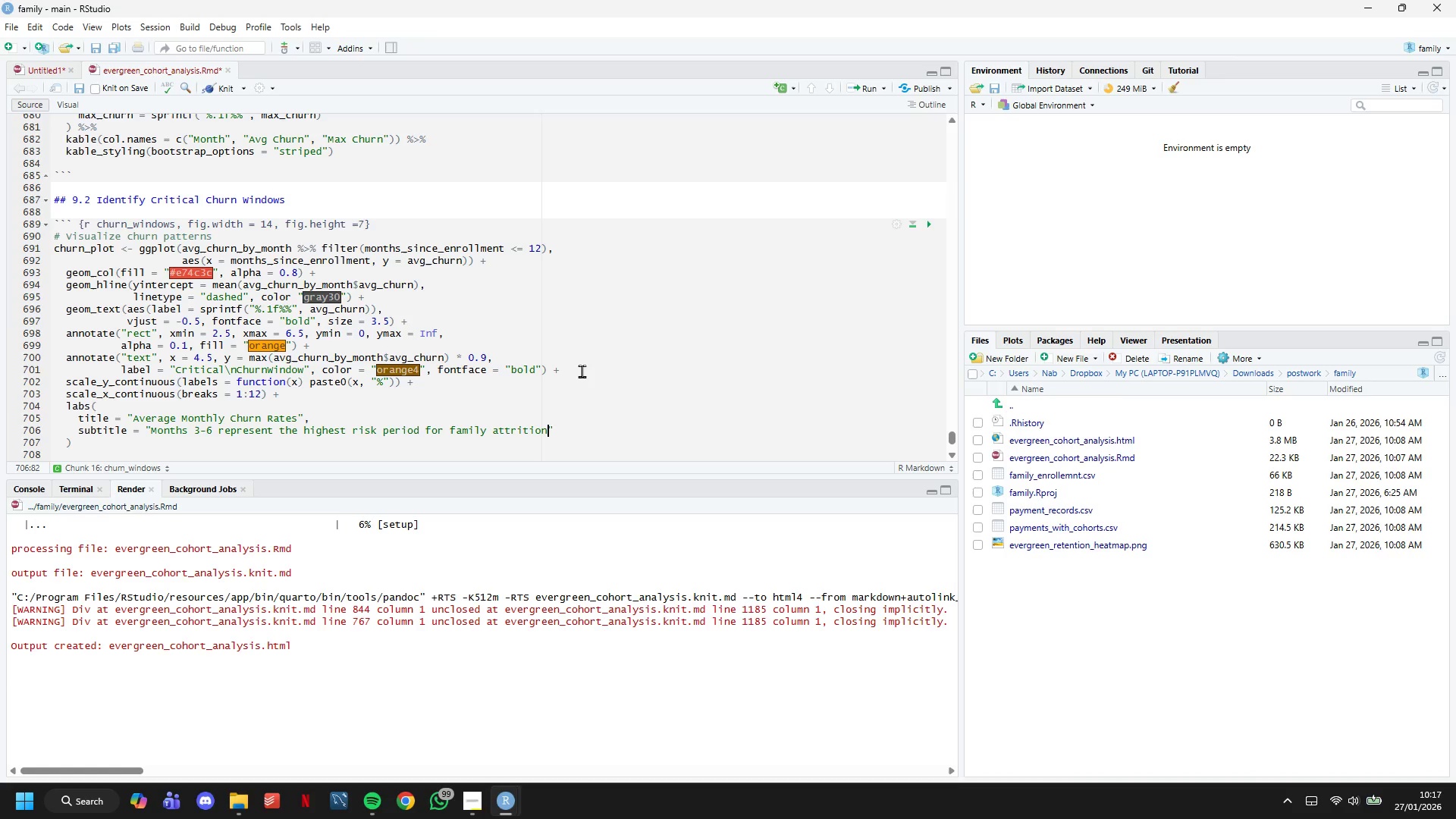 
key(ArrowRight)
 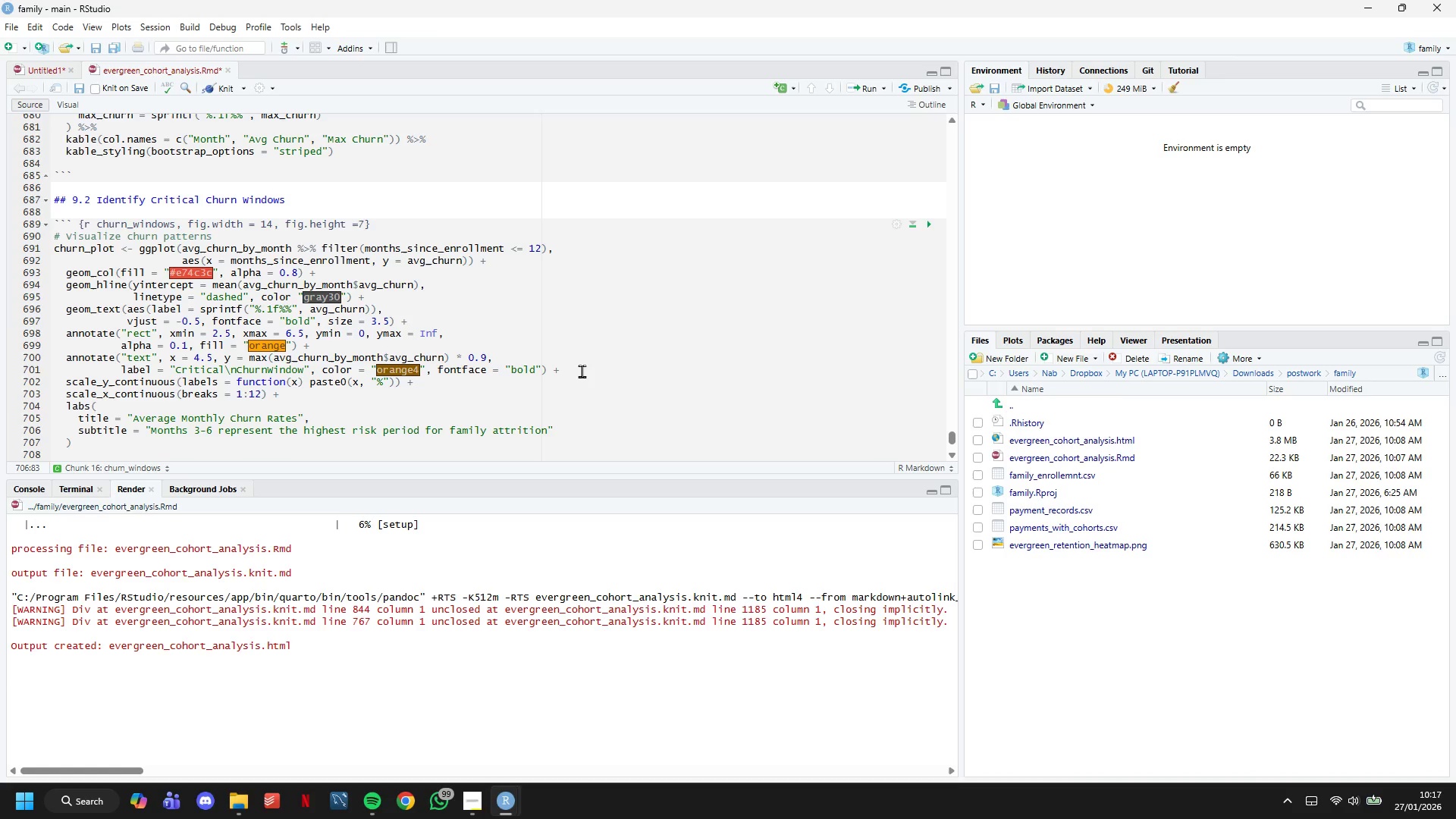 
key(Comma)
 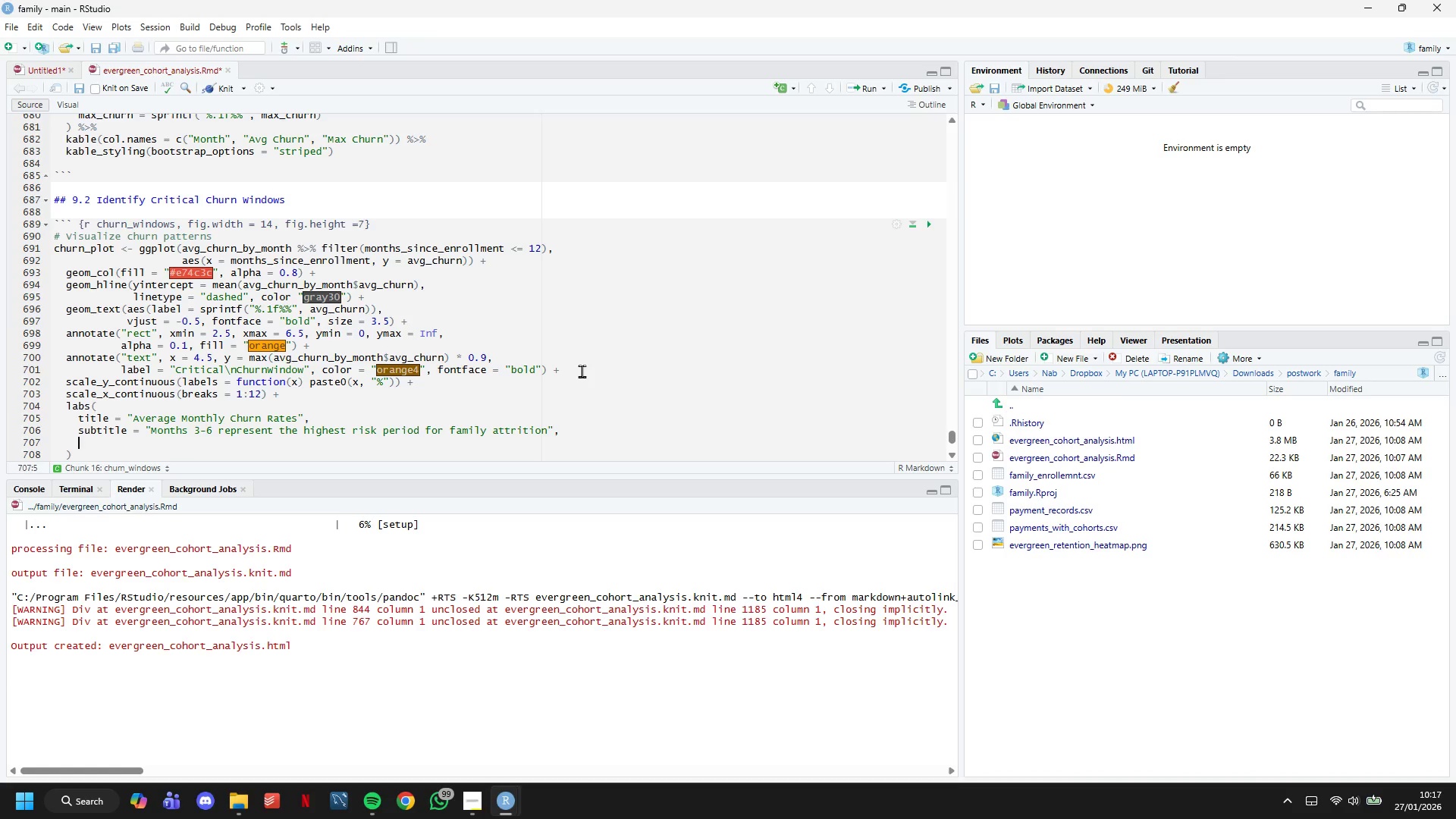 
key(Enter)
 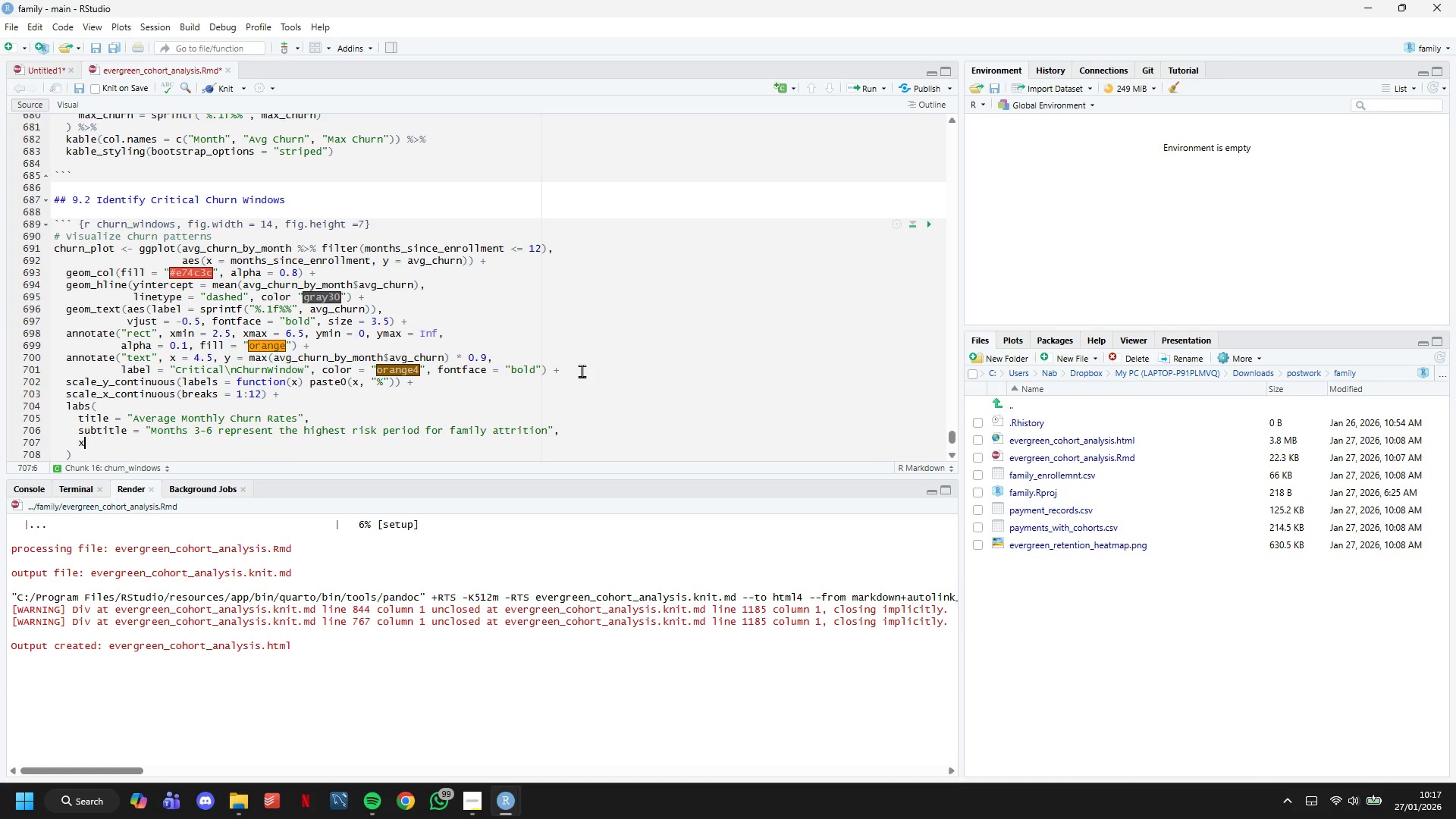 
type(x = "Months Since Enrollment)
 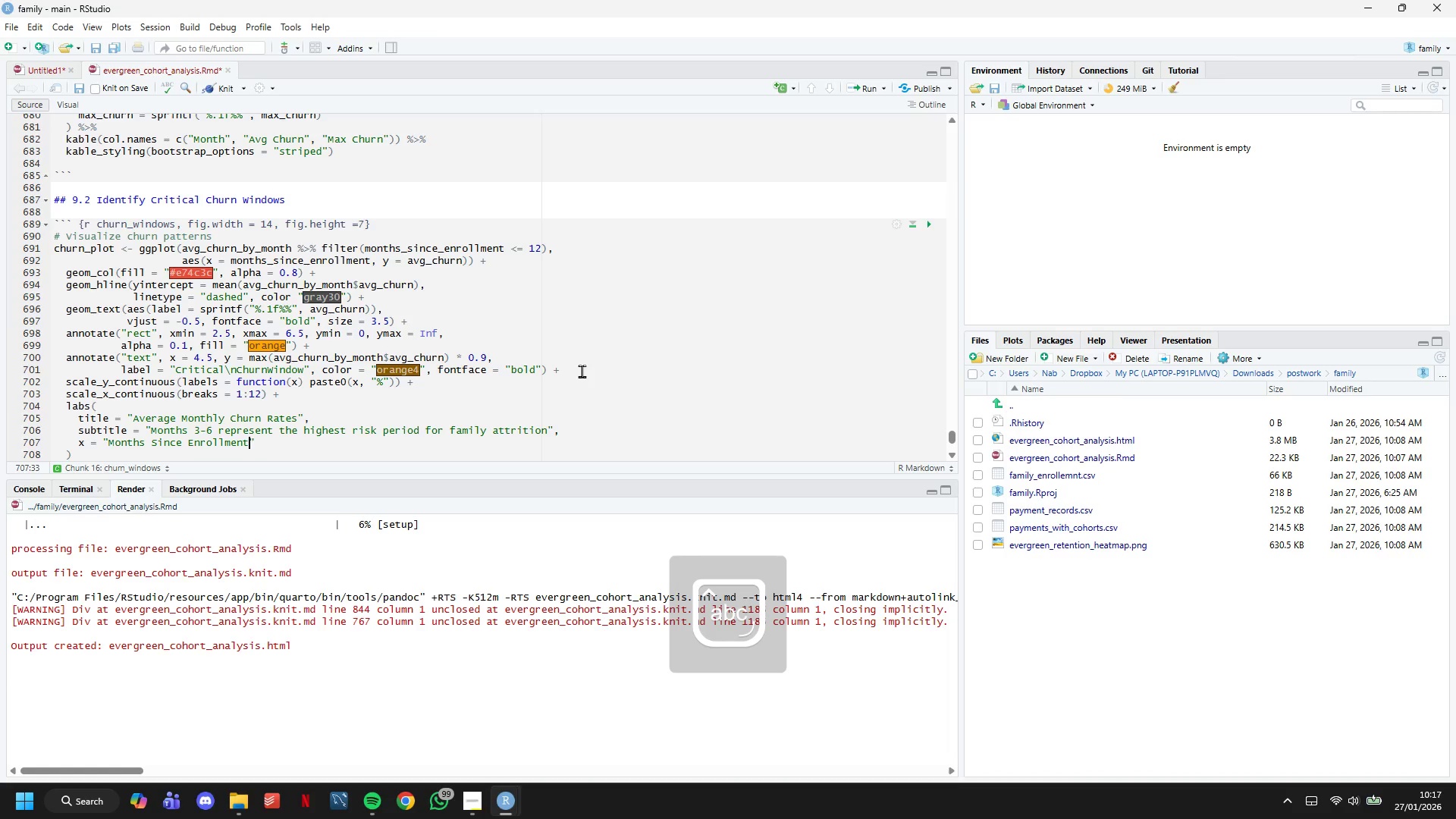 
key(ArrowRight)
 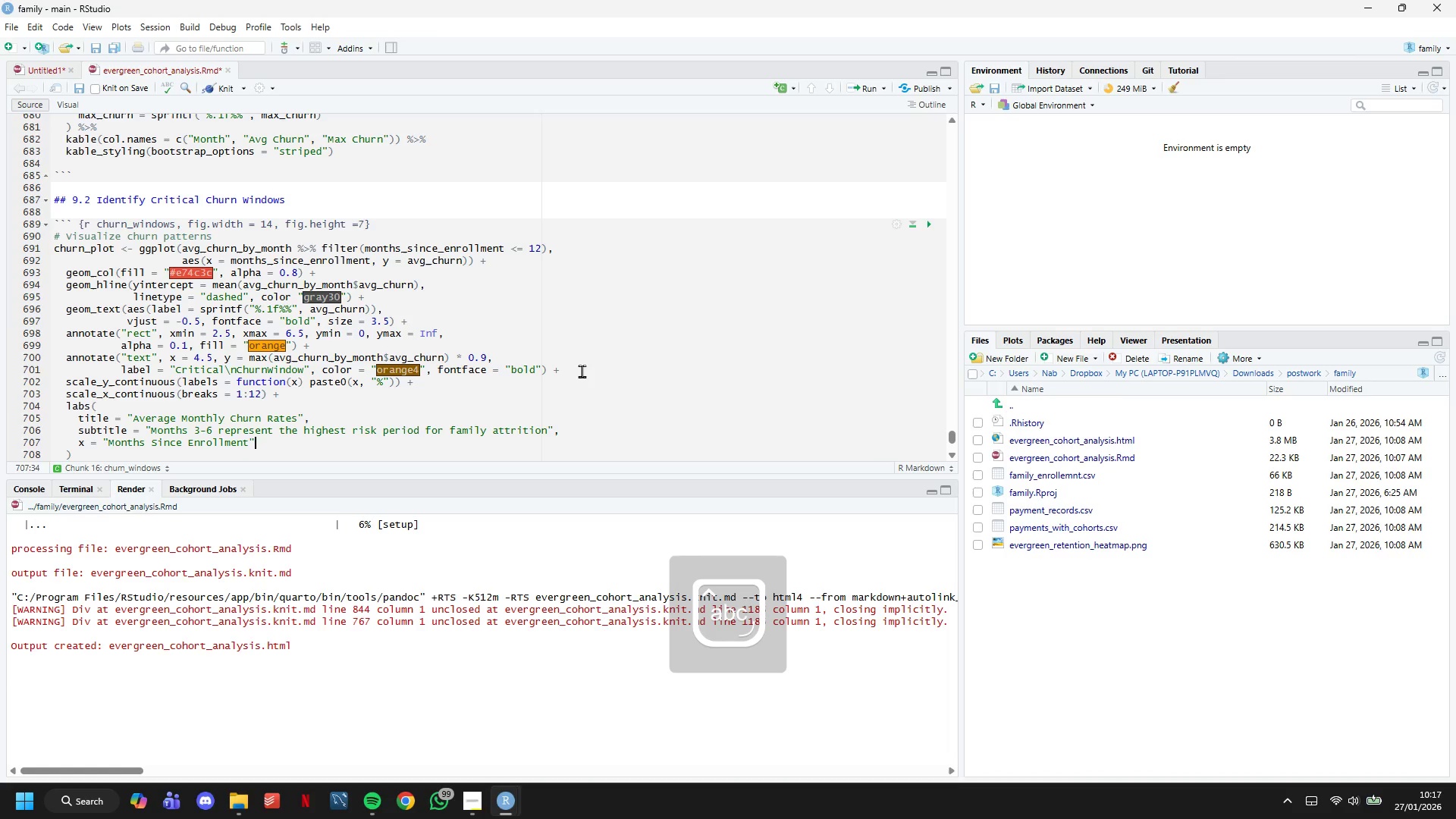 
key(Comma)
 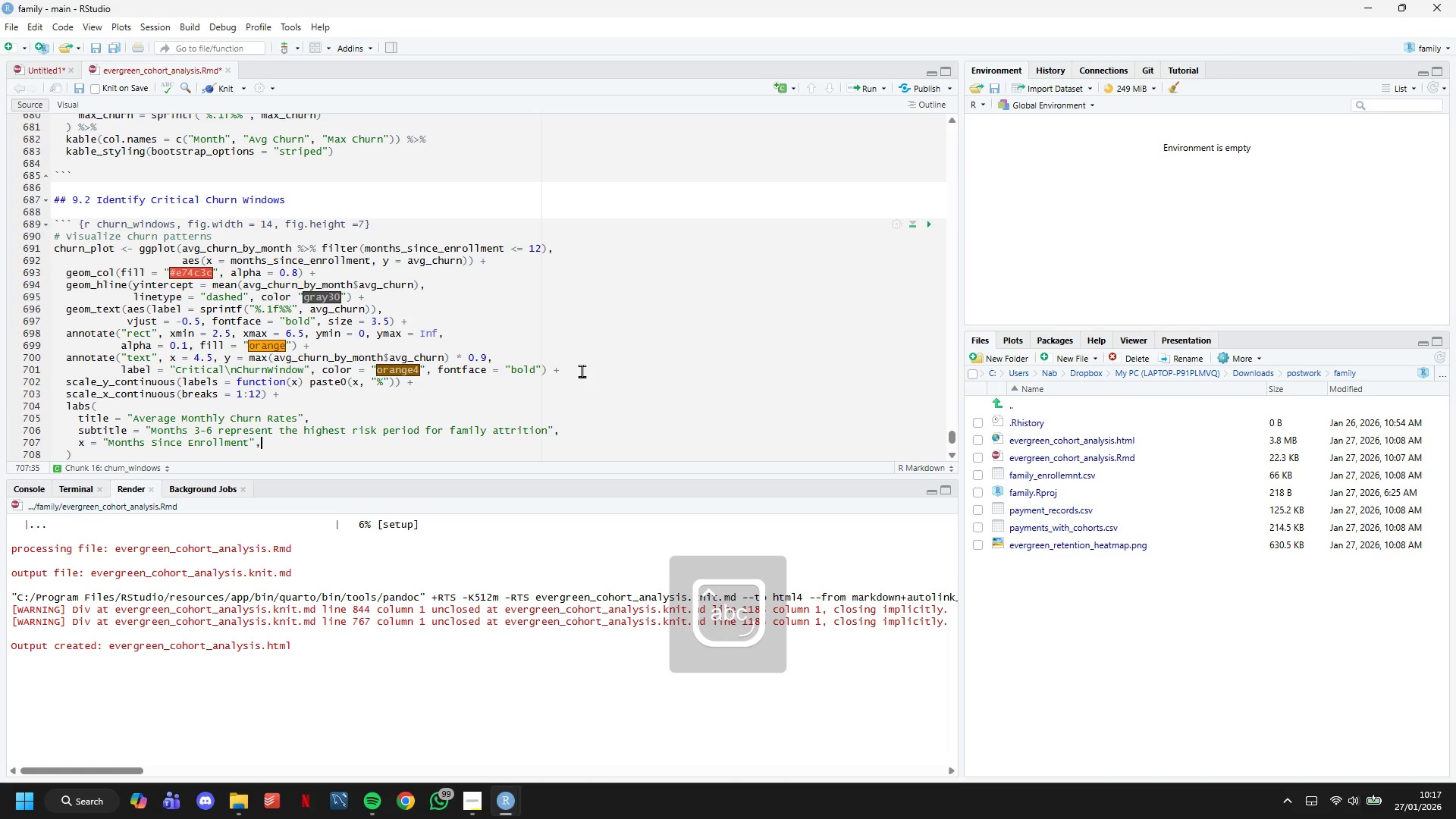 
key(Enter)
 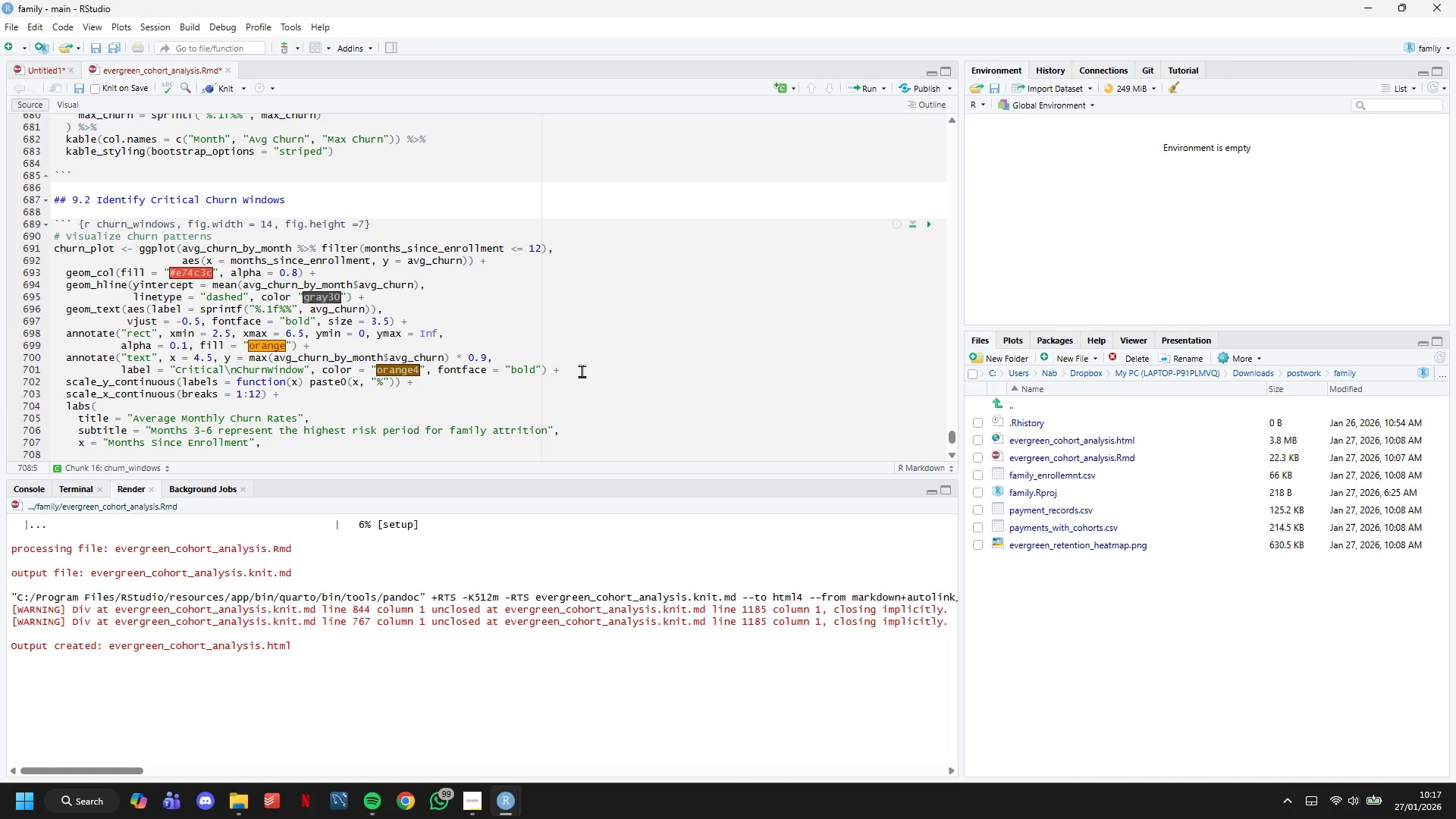 
type(y = "Average Churn Rate (%))
 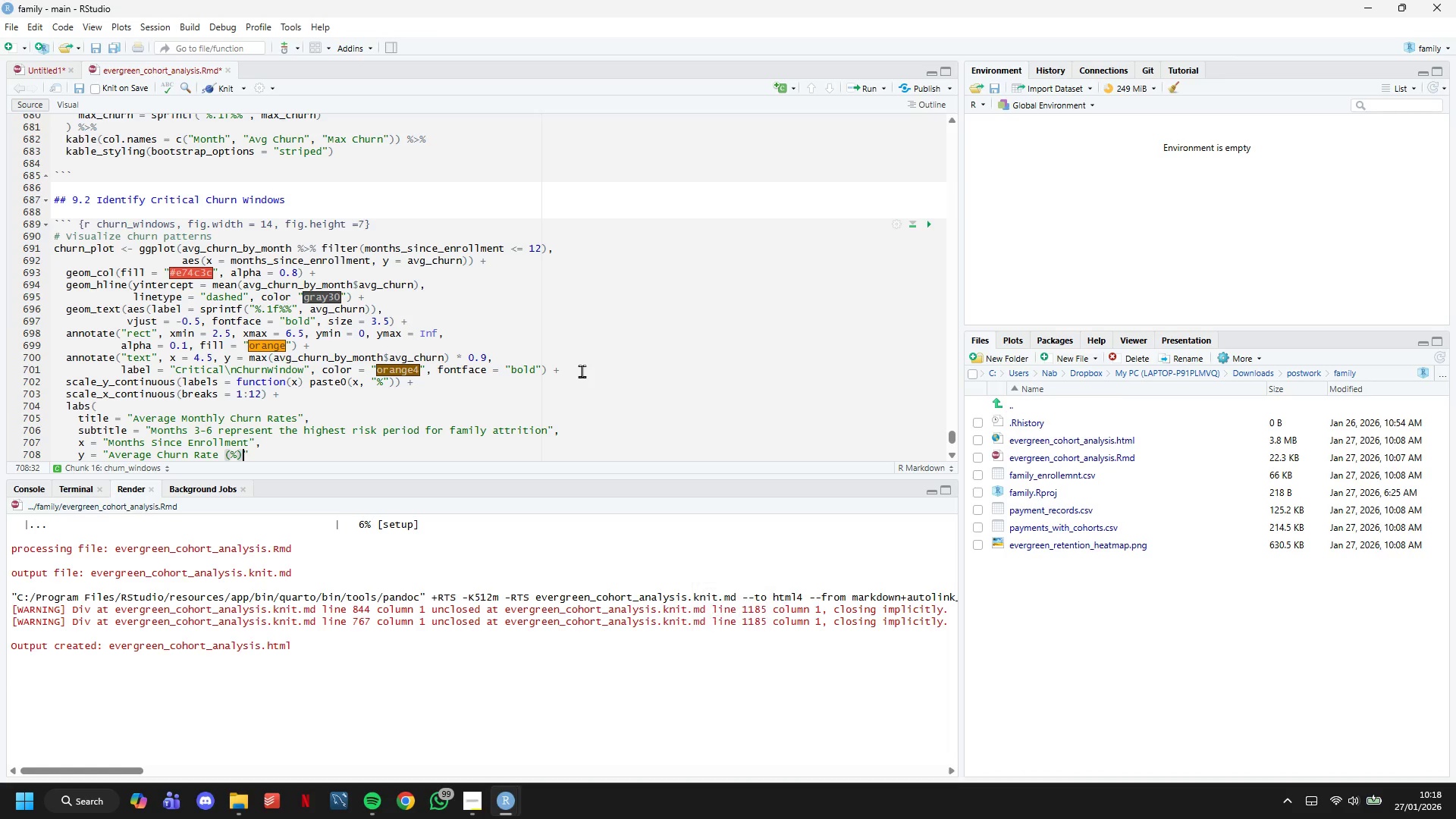 
key(ArrowRight)
 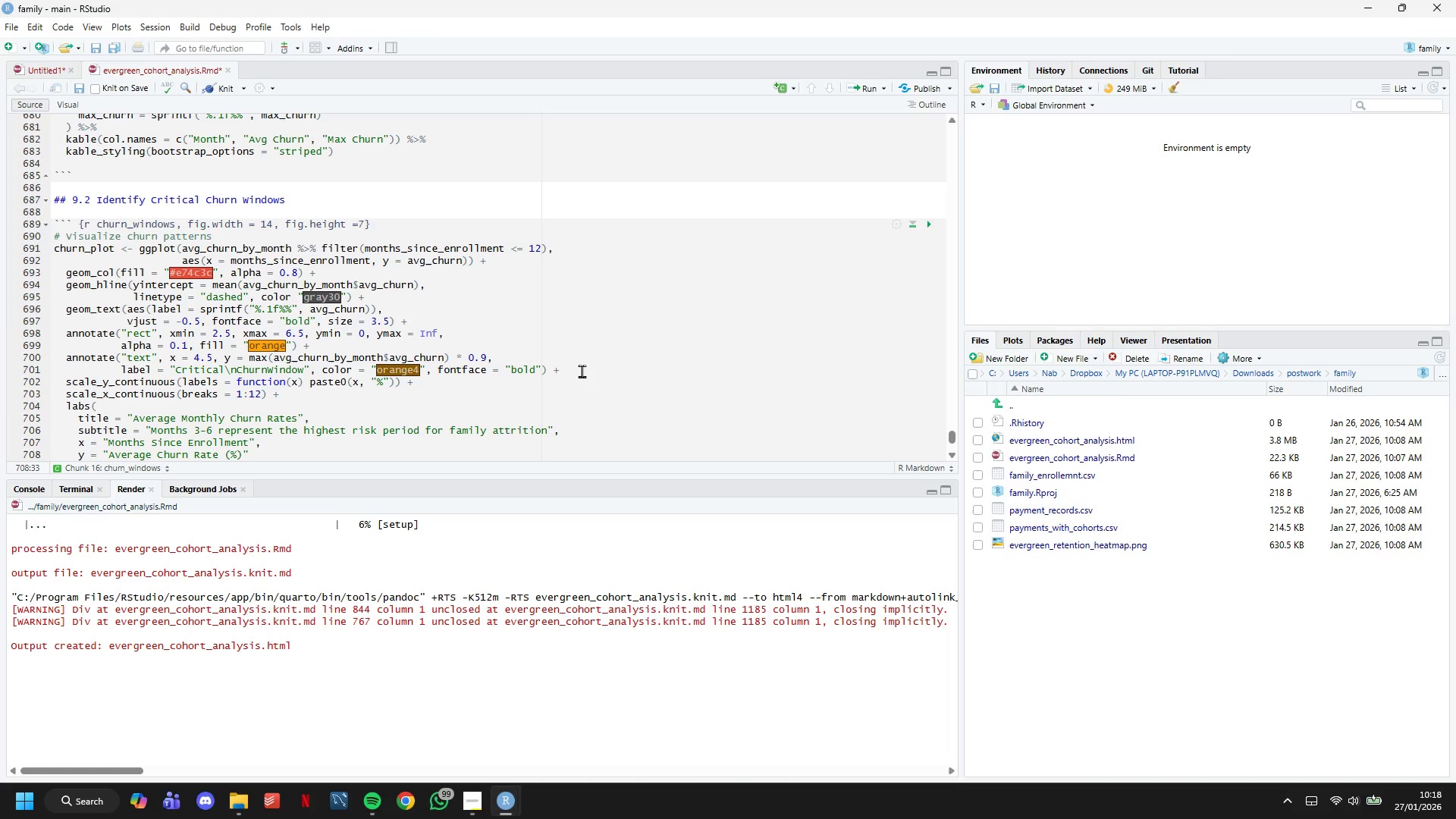 
key(Comma)
 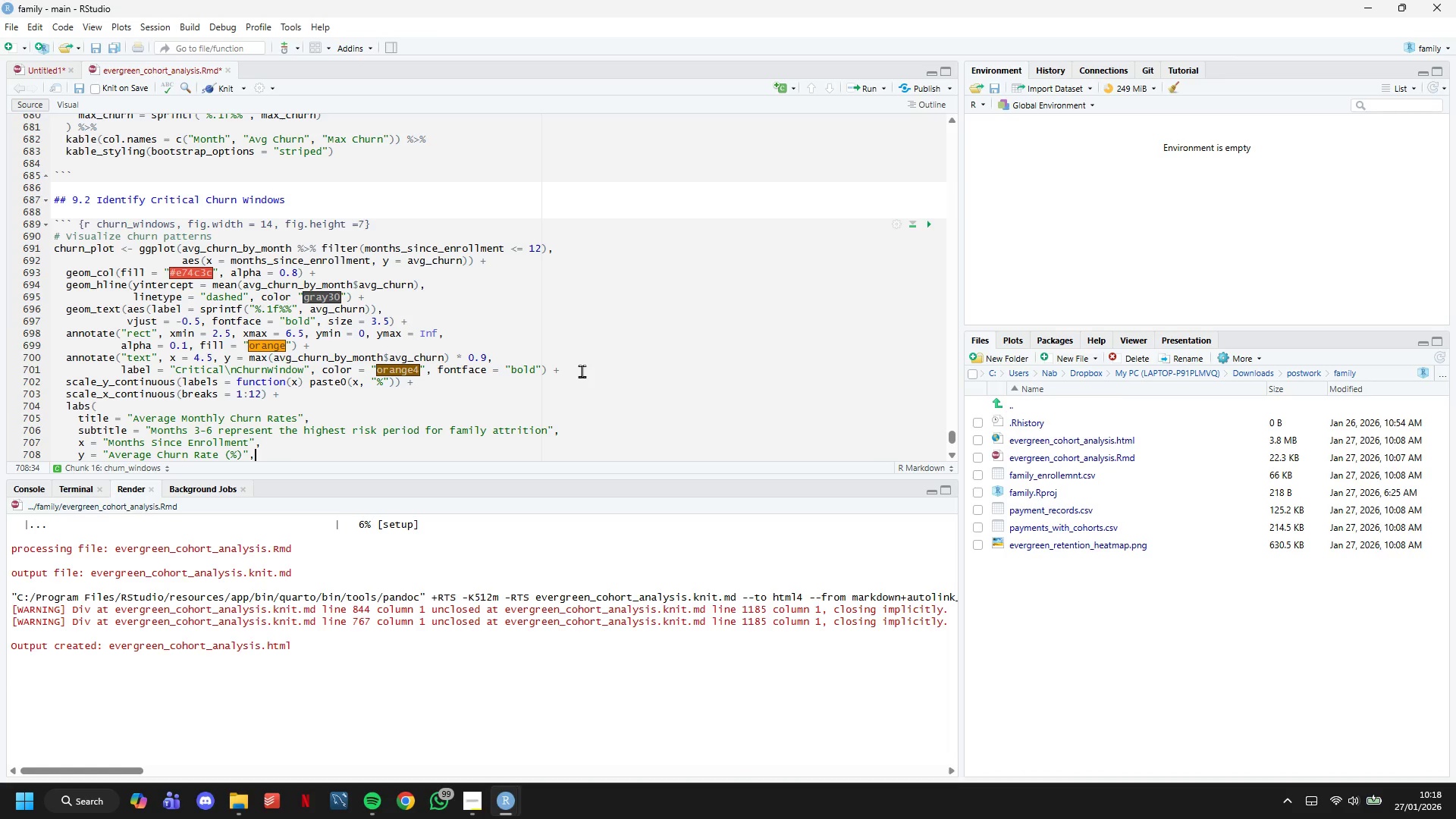 
key(Enter)
 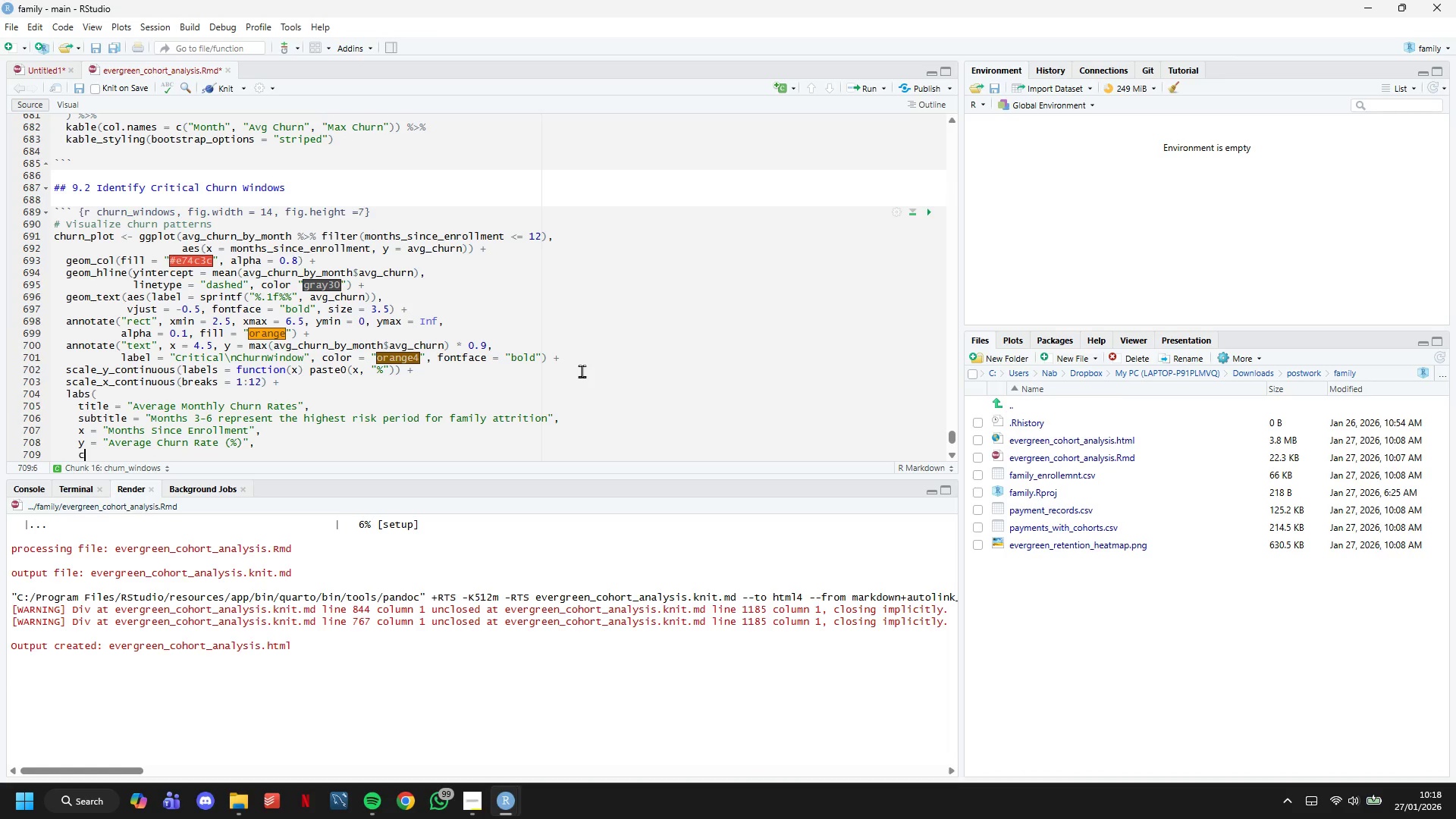 
type(caption = )
 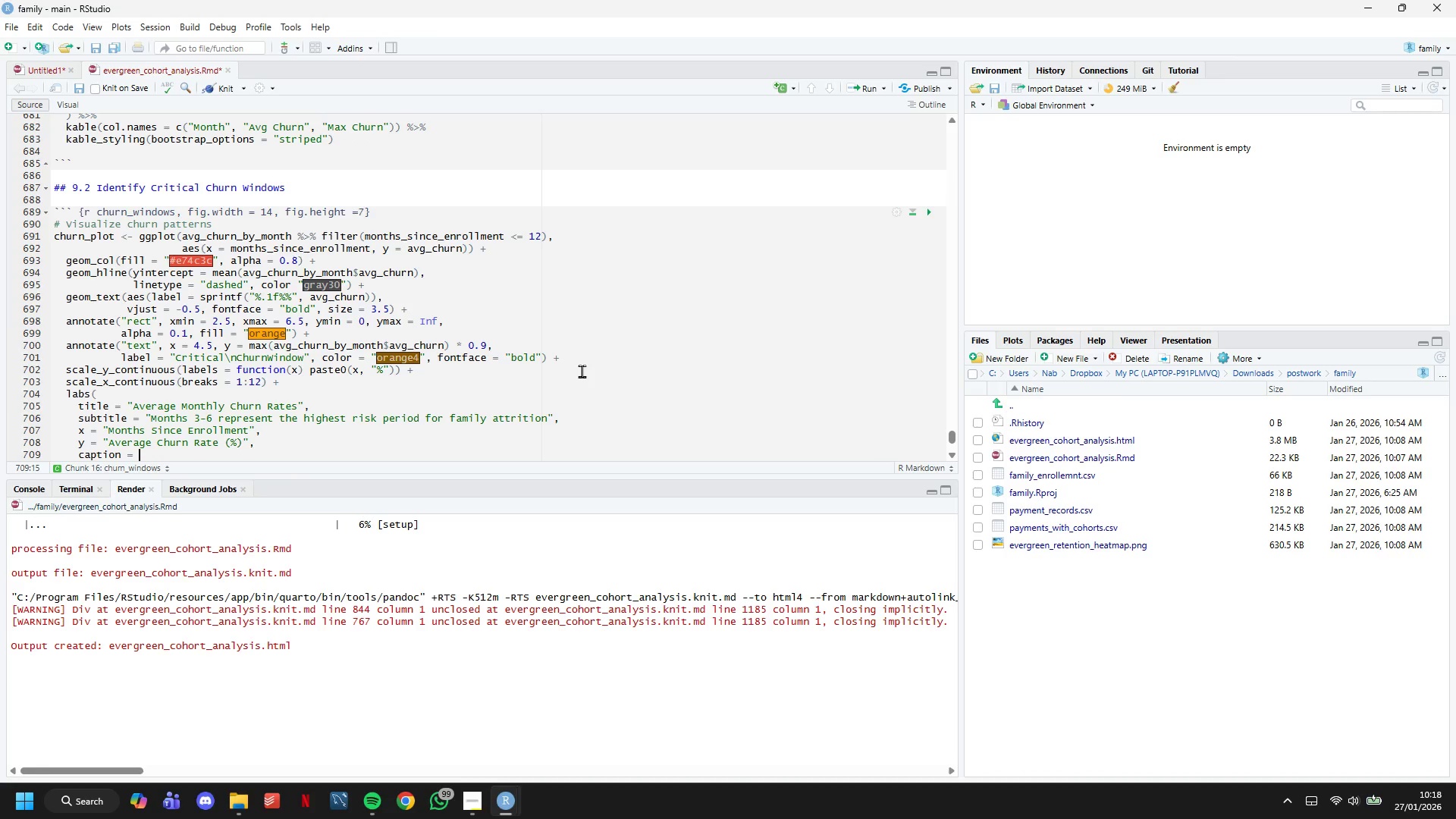 
type("Dashed line = overall churn rate)
 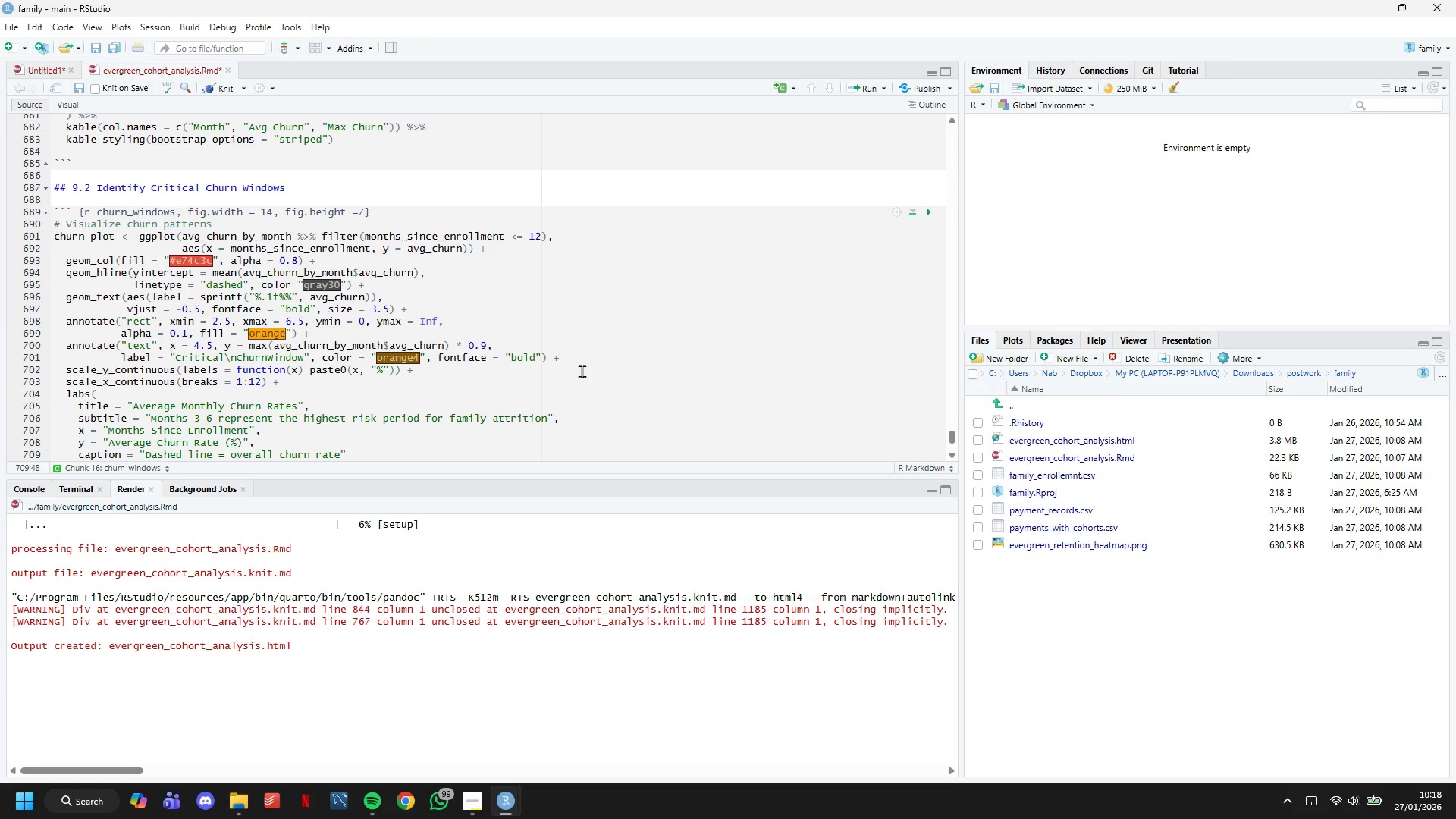 
scroll: coordinate [582, 371], scroll_direction: down, amount: 6.0
 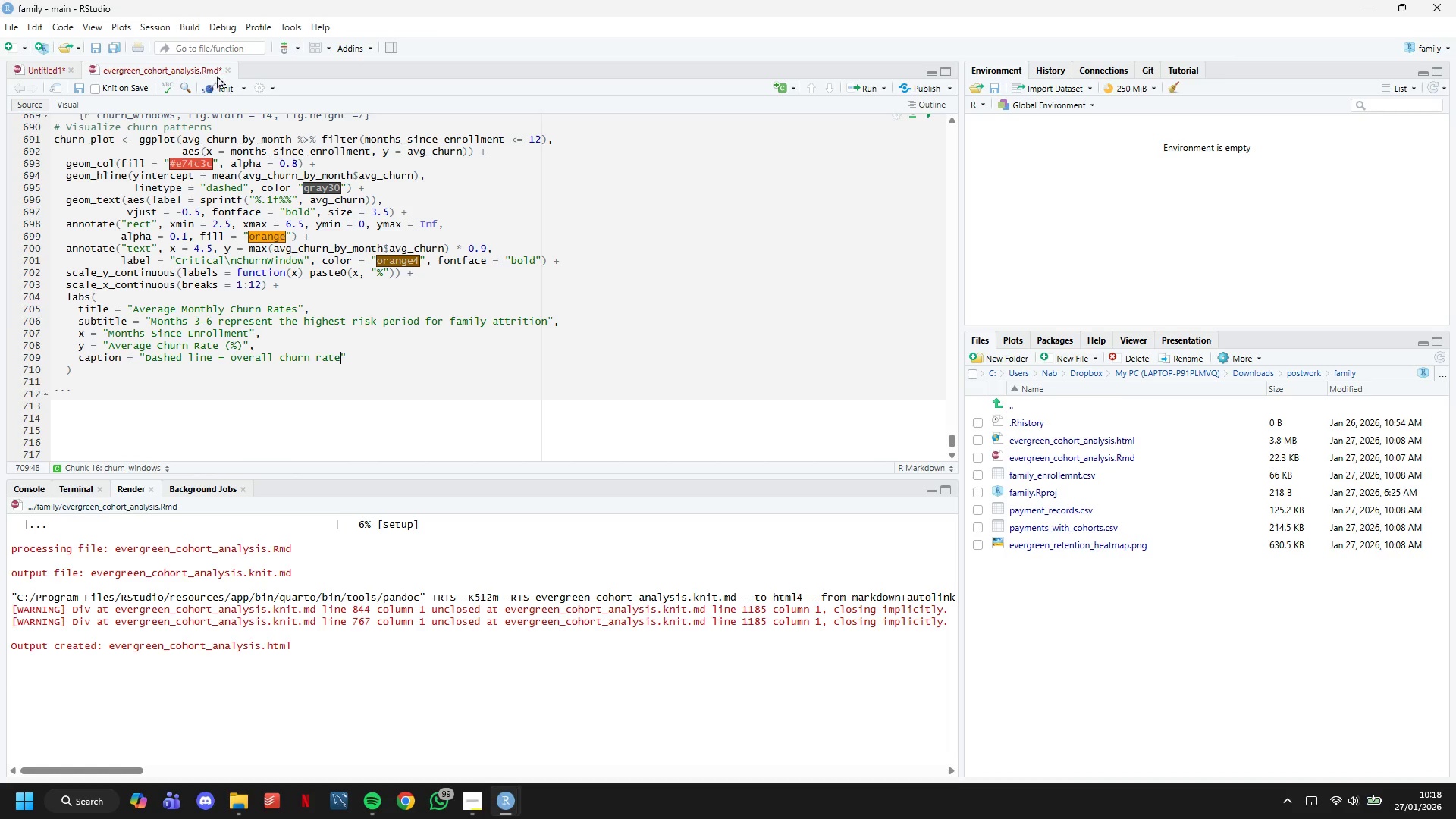 
left_click([223, 87])
 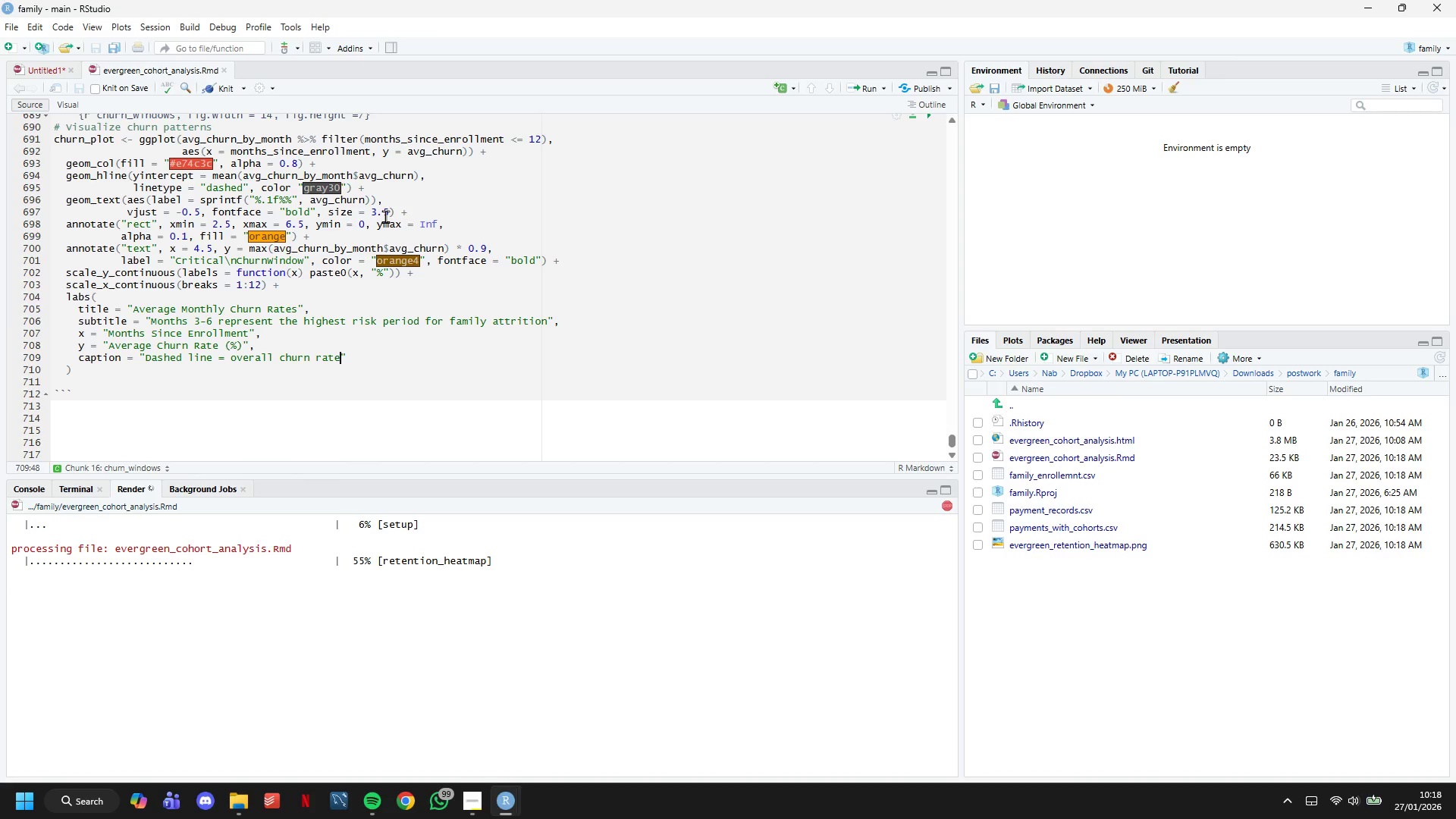 
wait(23.61)
 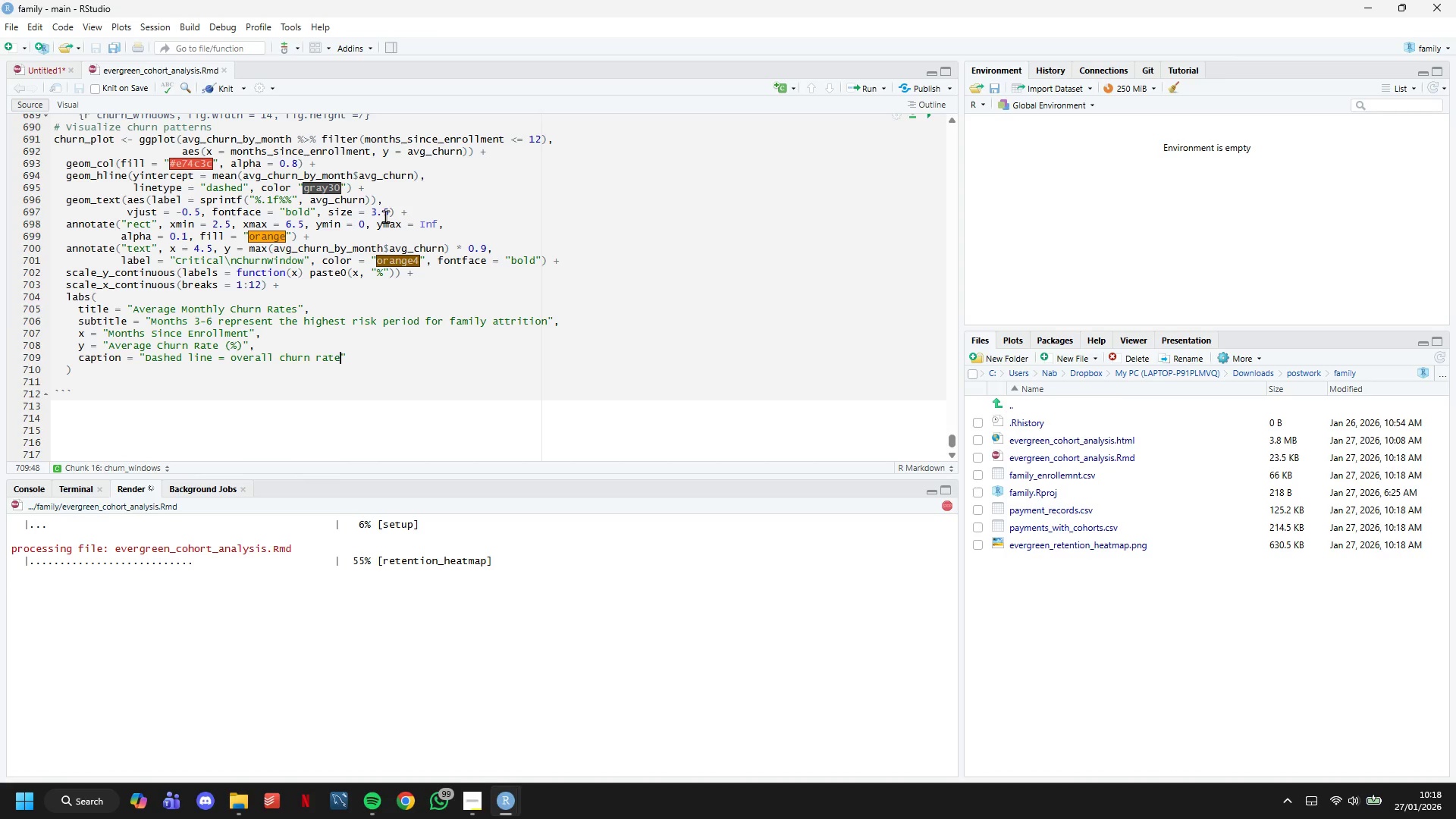 
key(ArrowRight)
 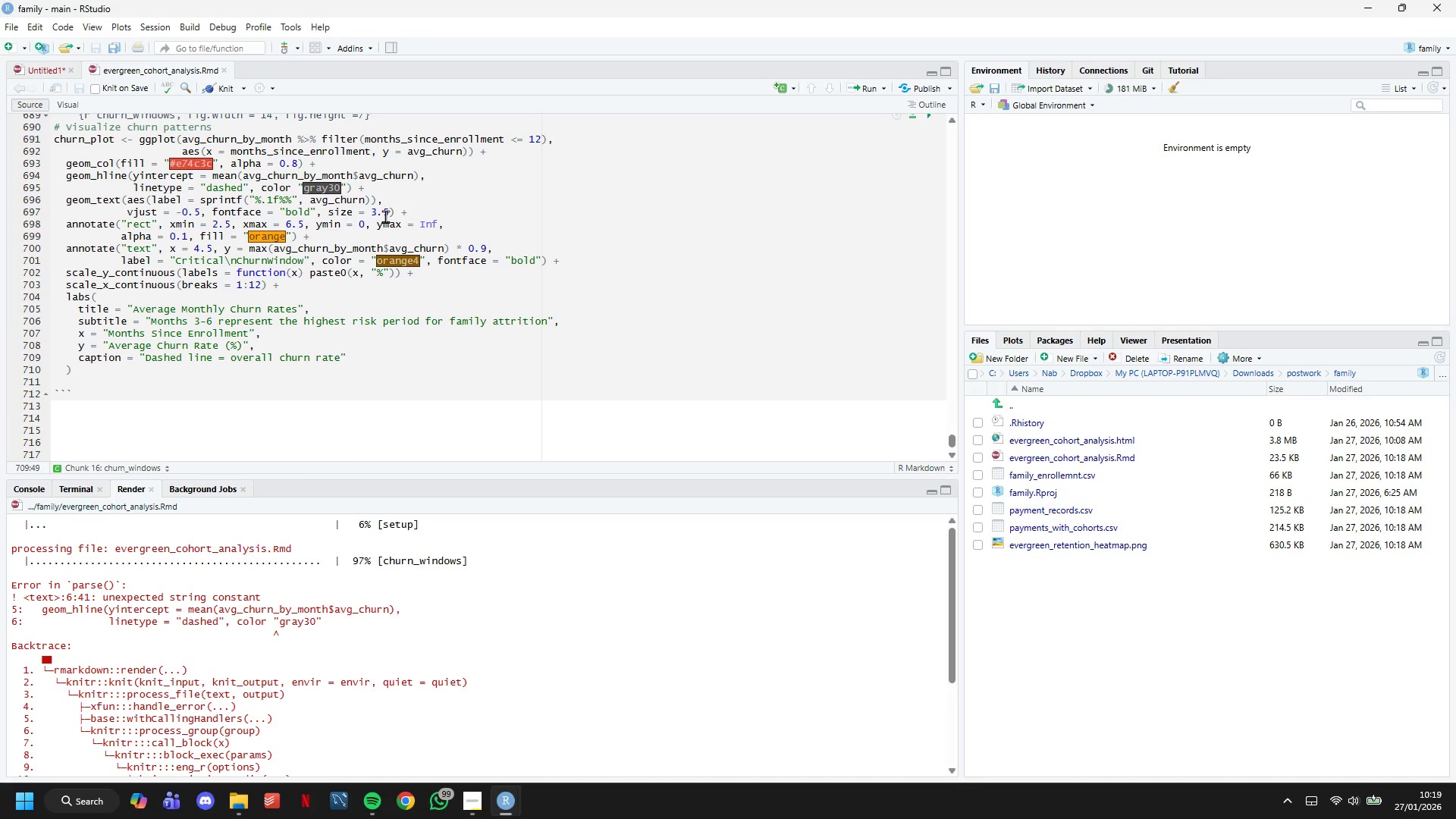 
wait(32.61)
 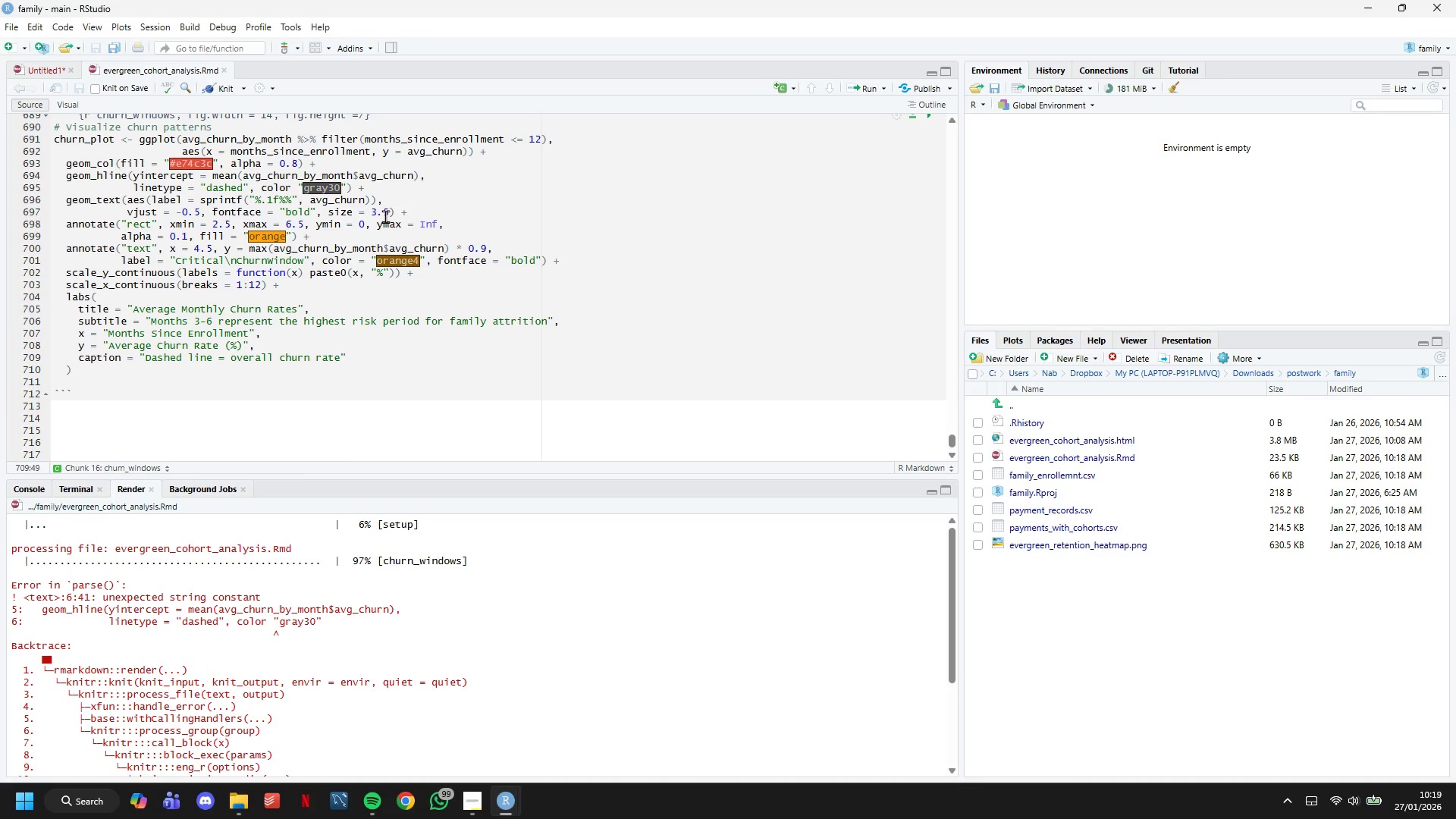 
left_click([354, 160])
 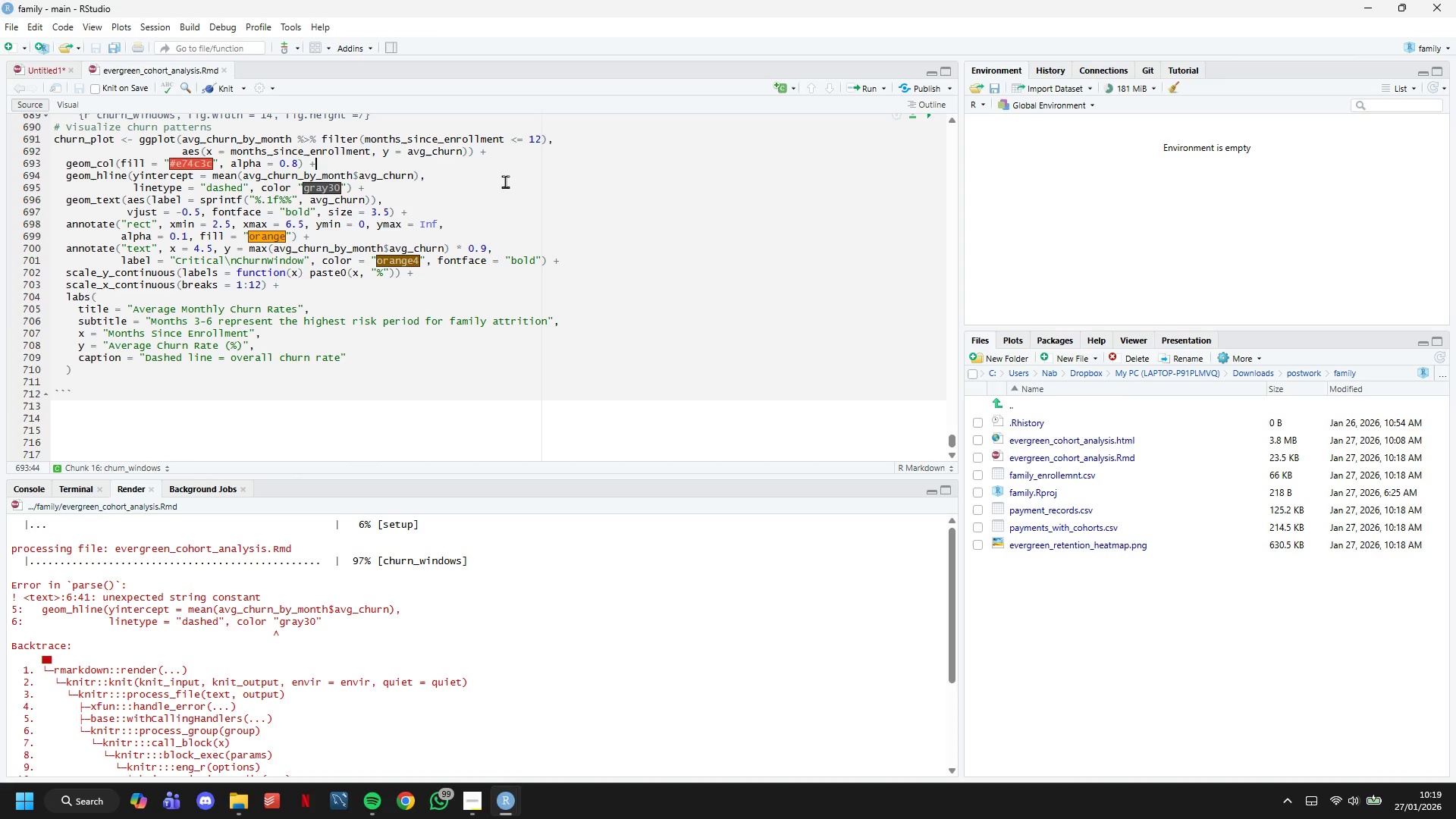 
wait(26.09)
 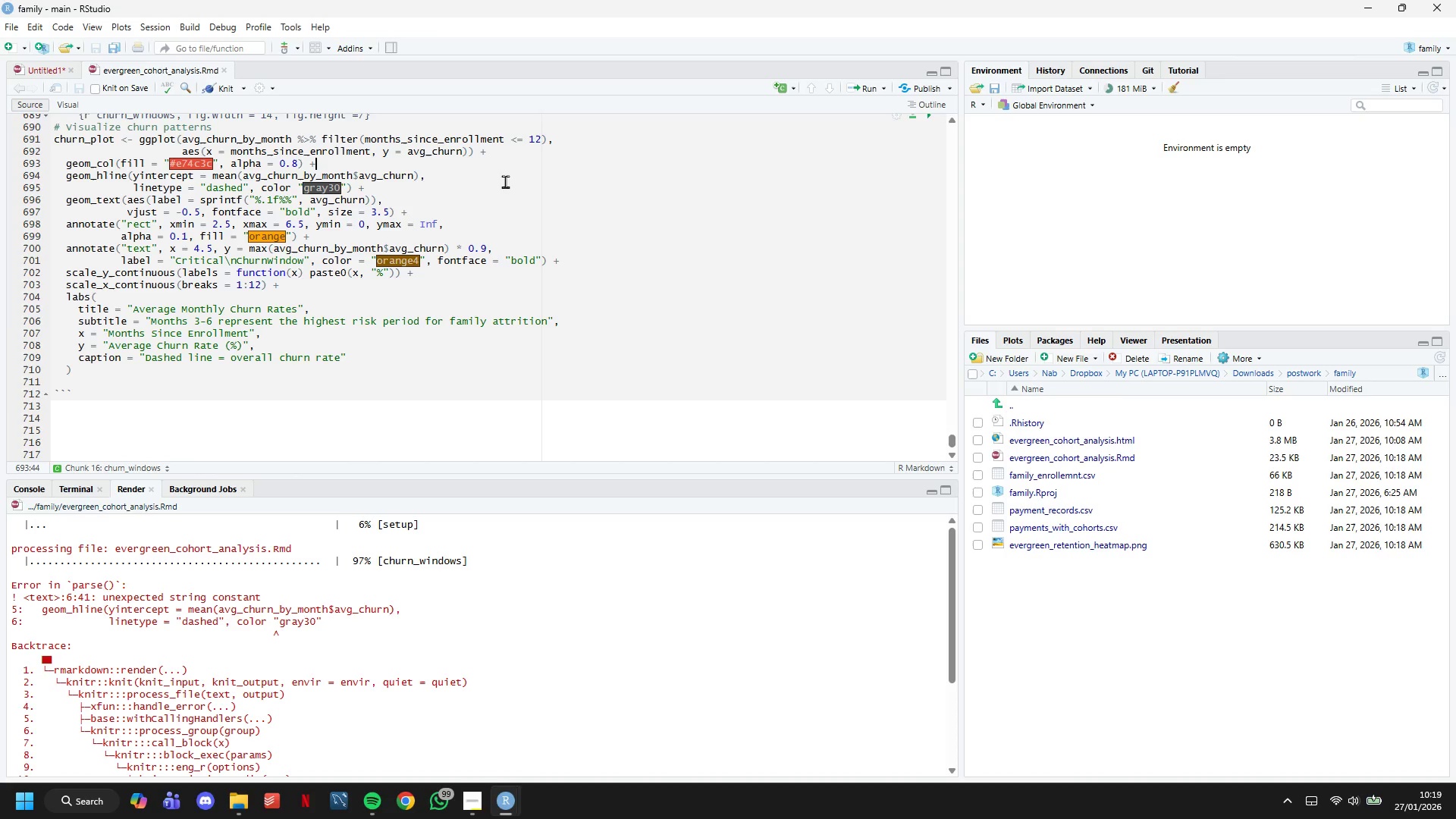 
key(ArrowRight)
 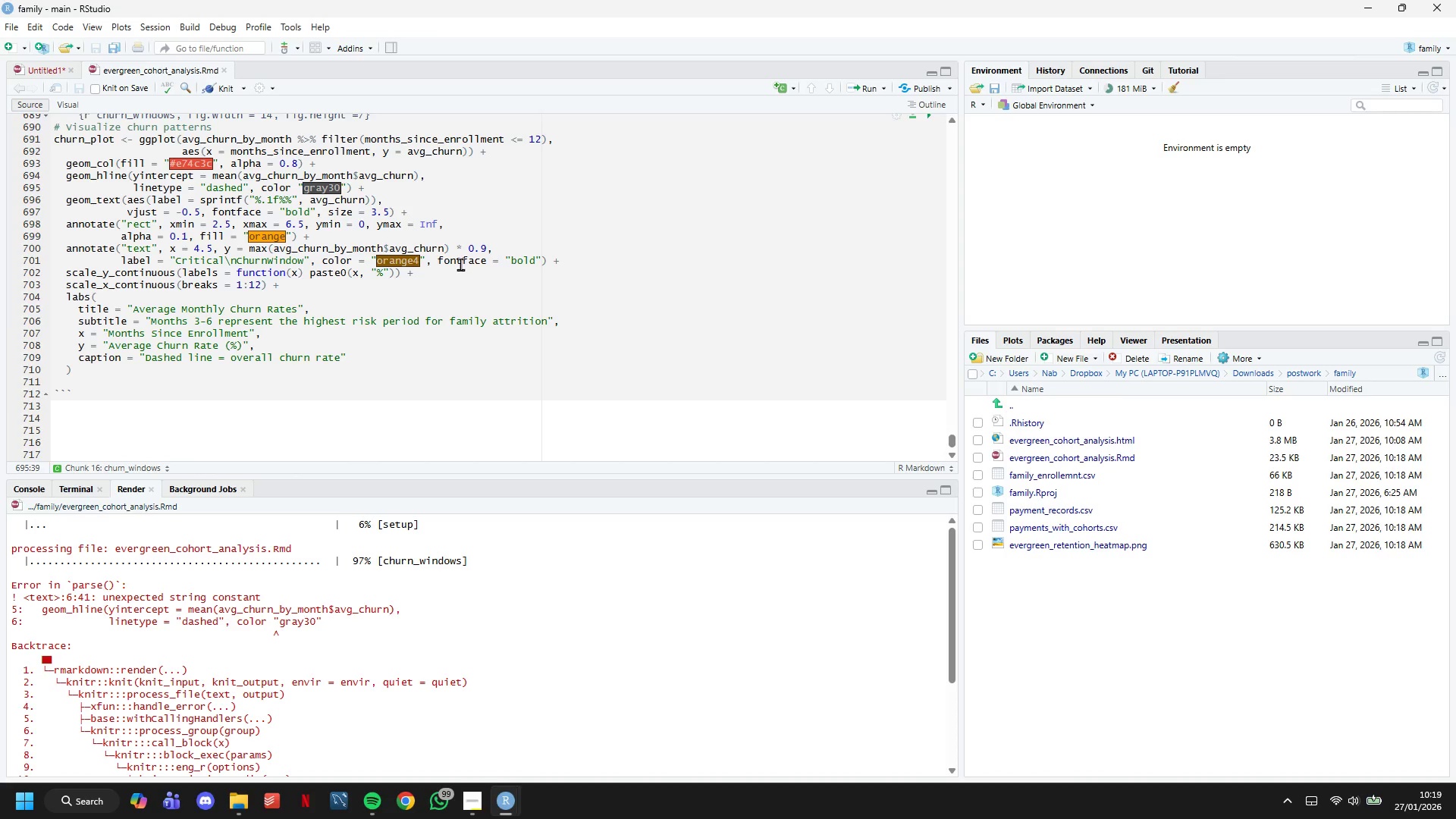 
key(Space)
 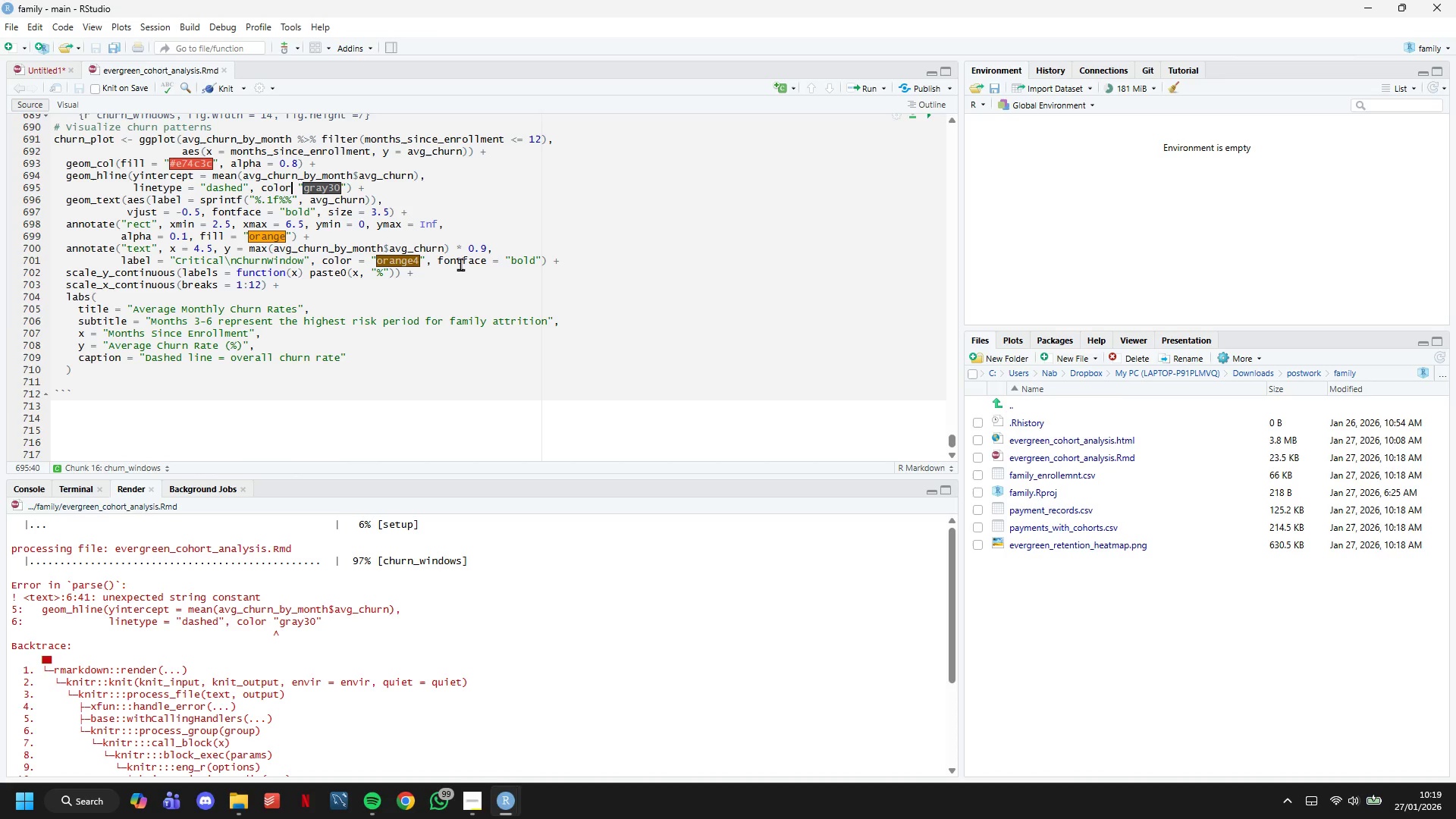 
key(Equal)
 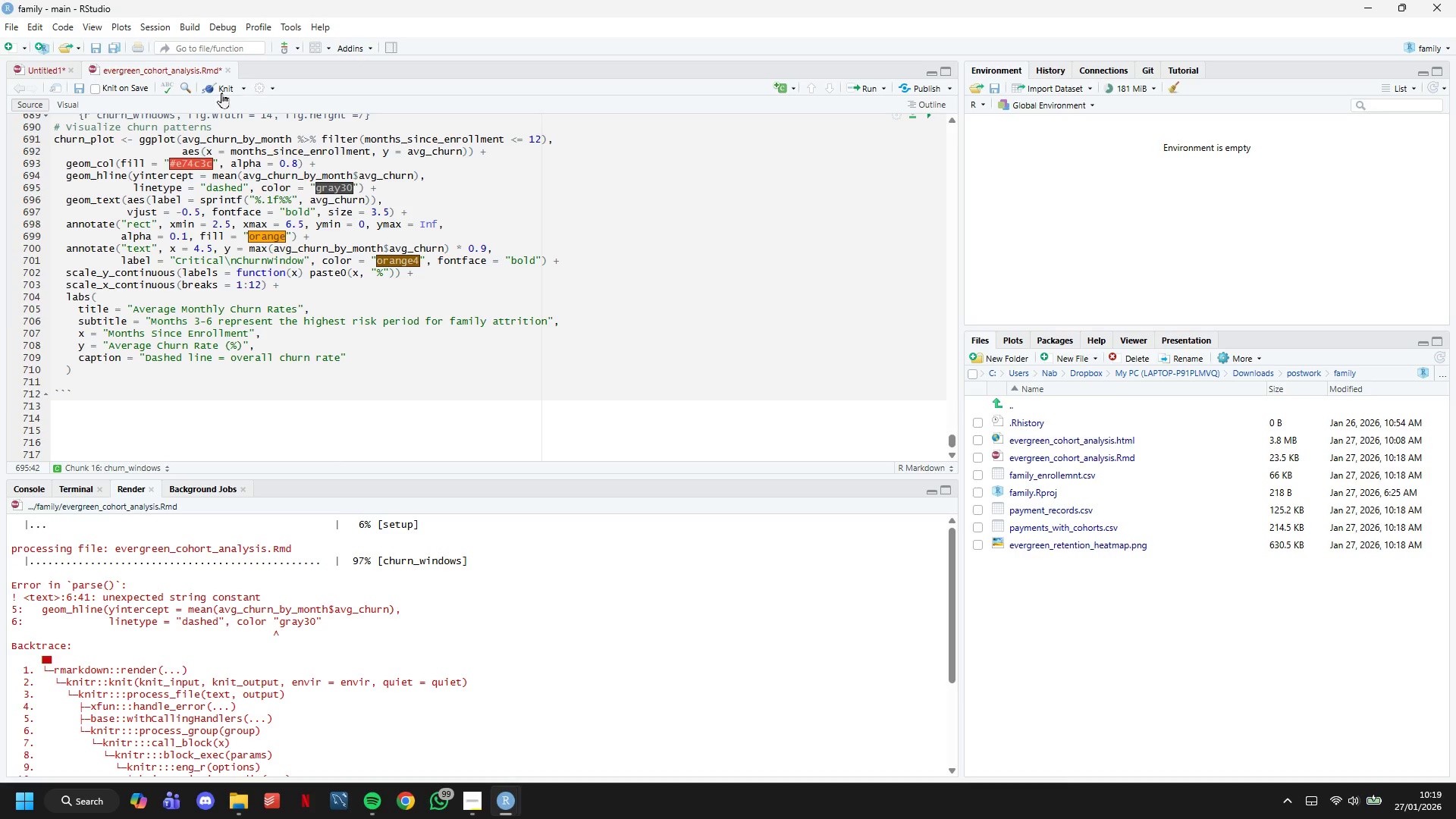 
left_click([214, 93])
 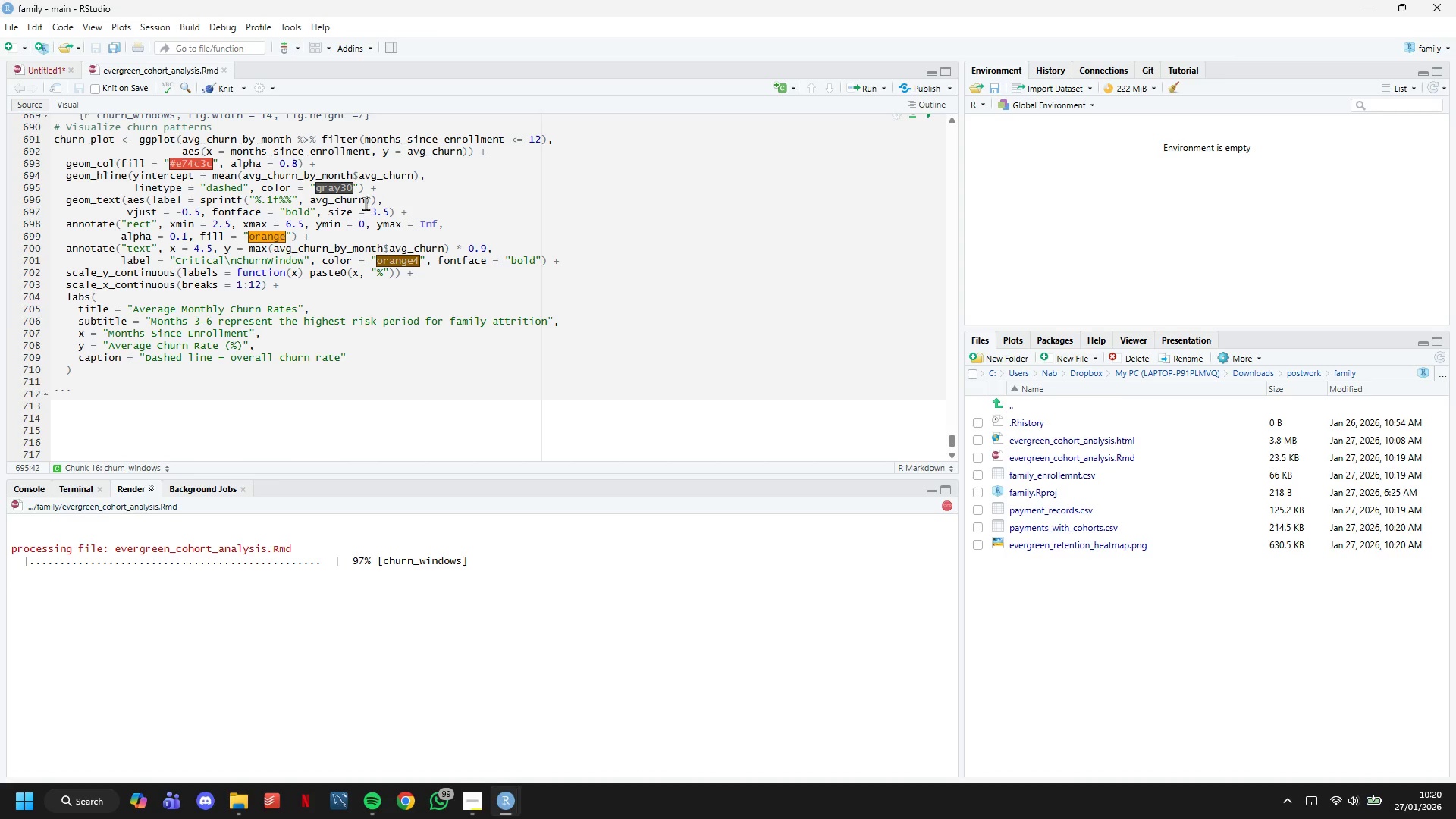 
wait(50.42)
 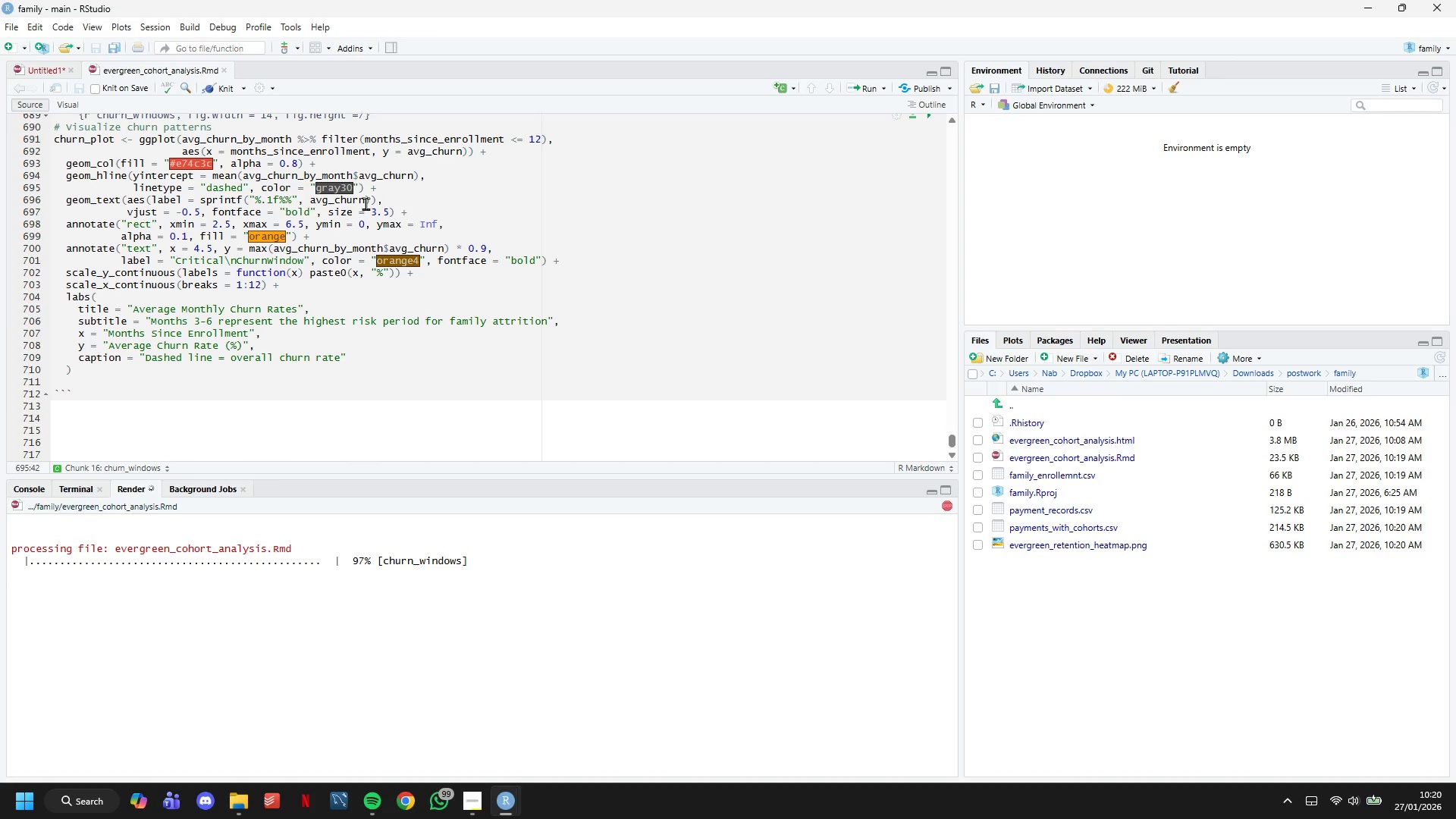 
scroll: coordinate [1112, 268], scroll_direction: down, amount: 16.0
 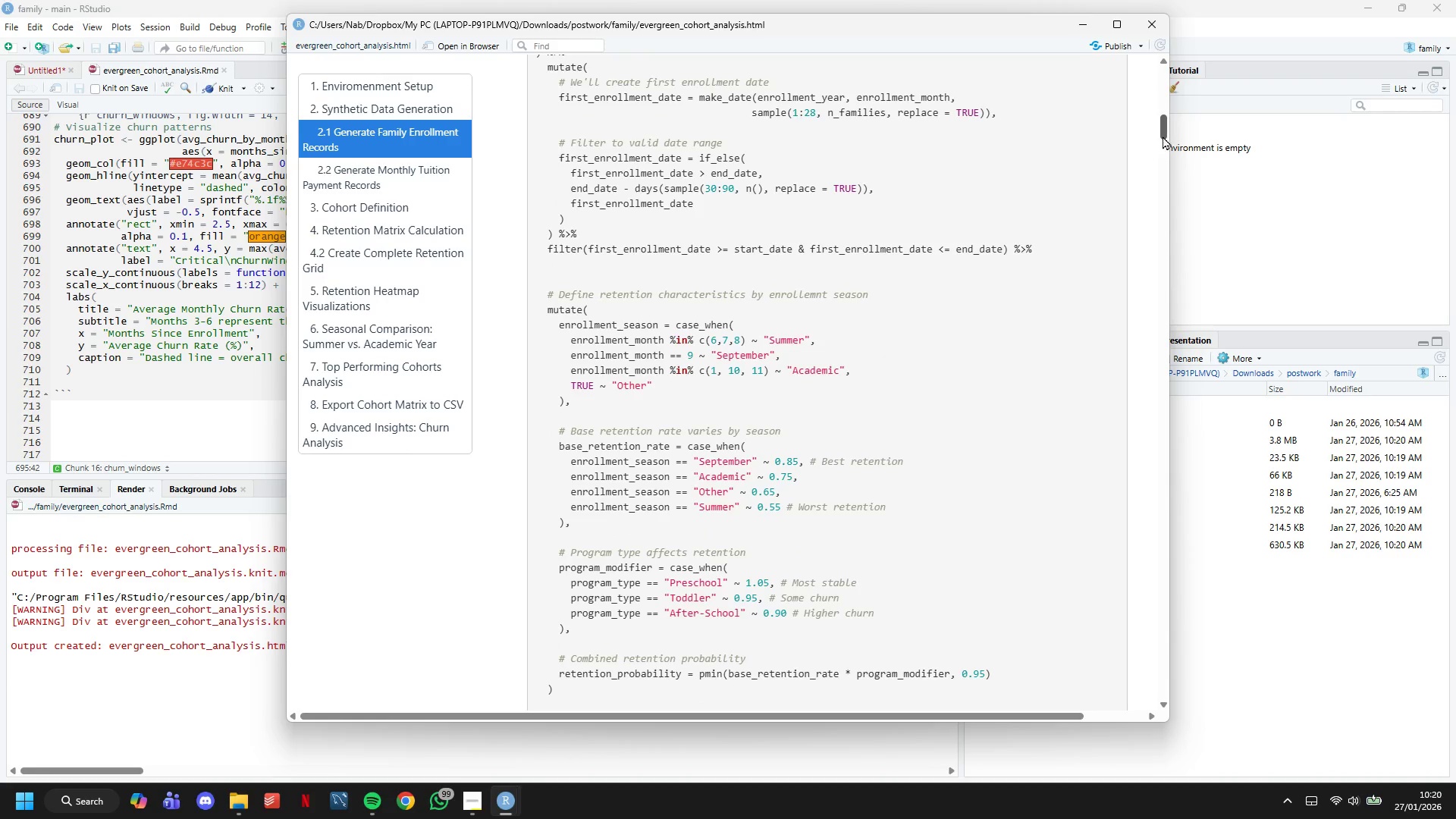 
left_click_drag(start_coordinate=[1163, 133], to_coordinate=[1145, 275])
 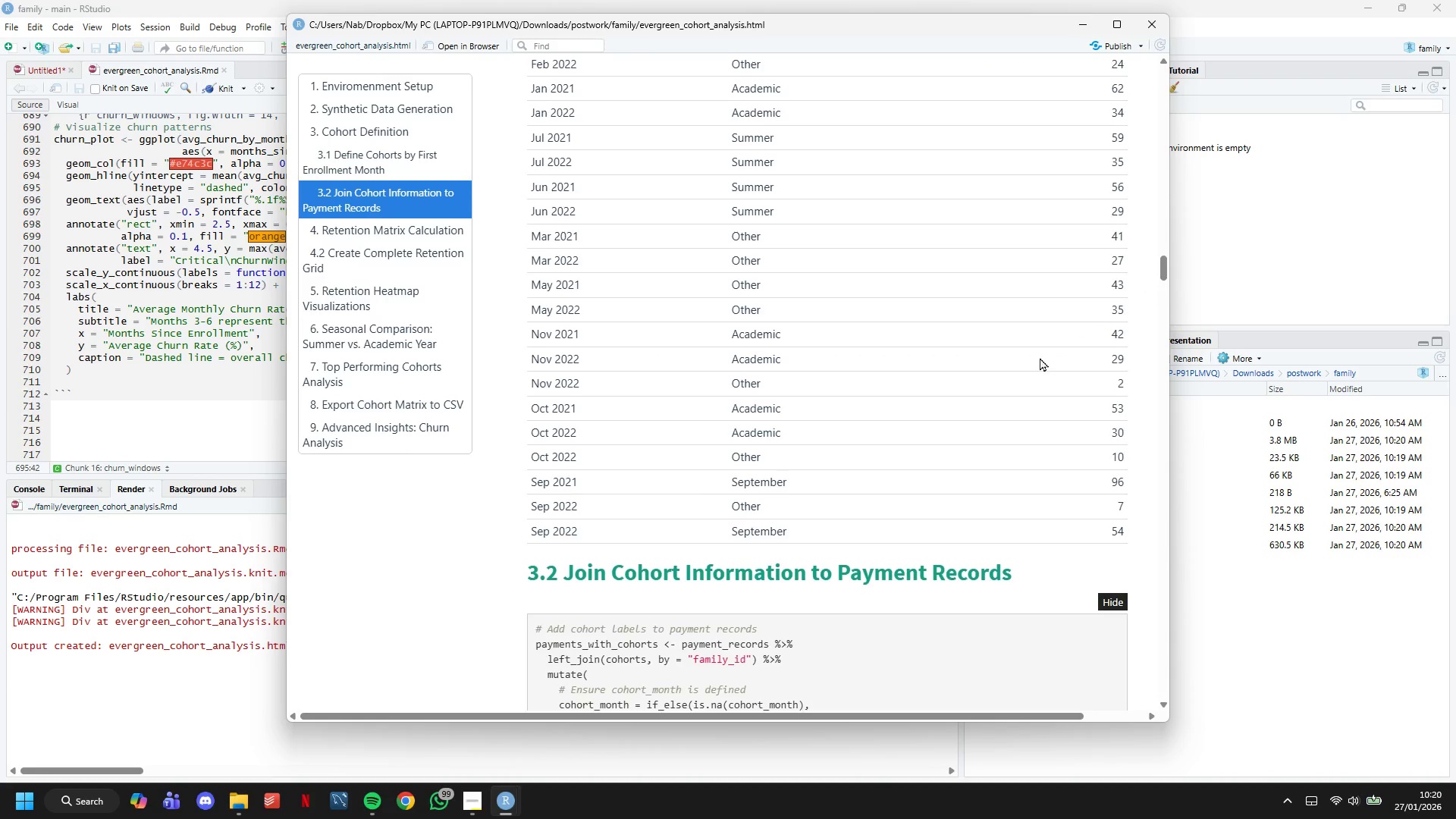 
scroll: coordinate [1040, 357], scroll_direction: down, amount: 4.0
 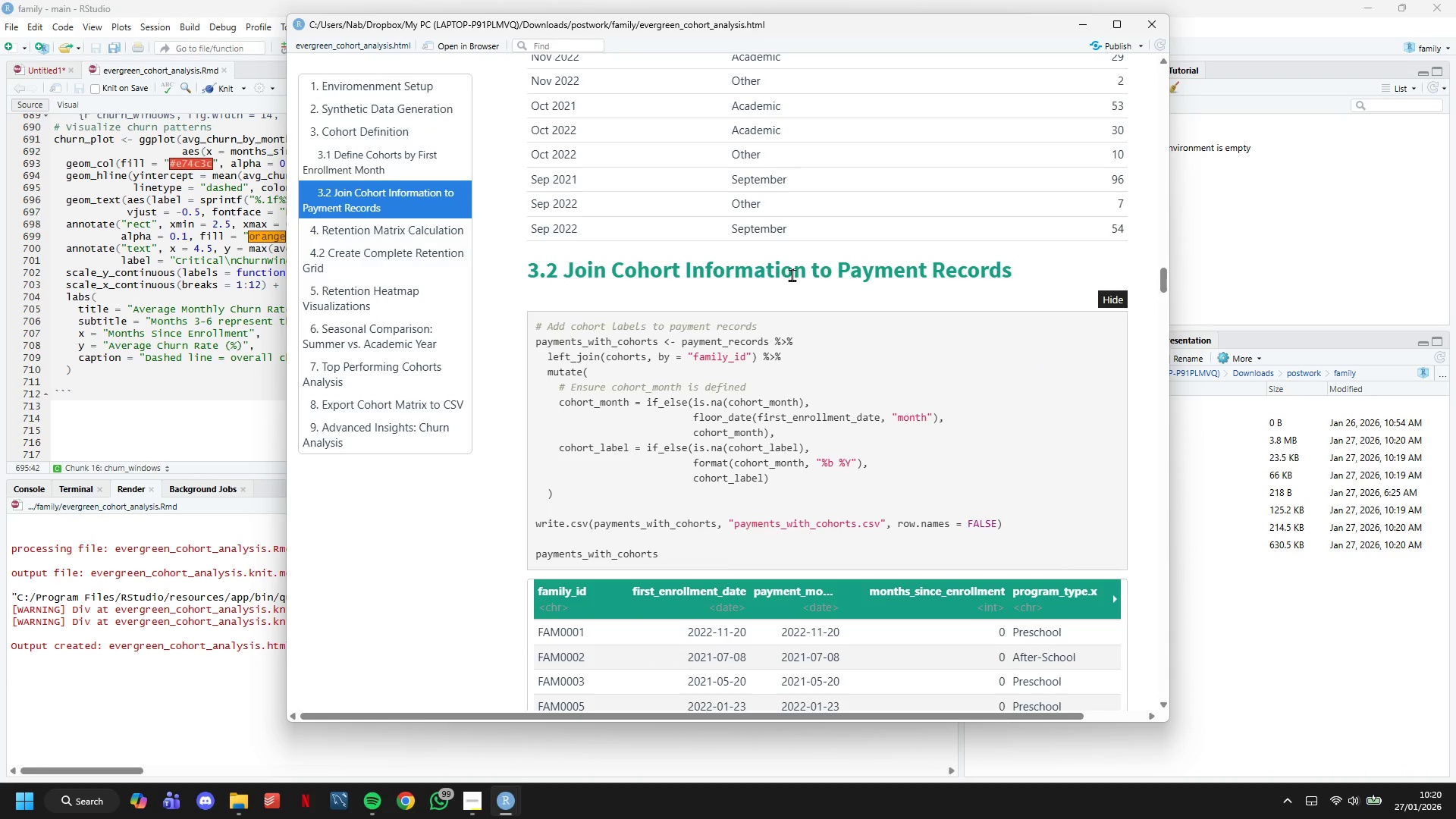 
double_click([792, 275])
 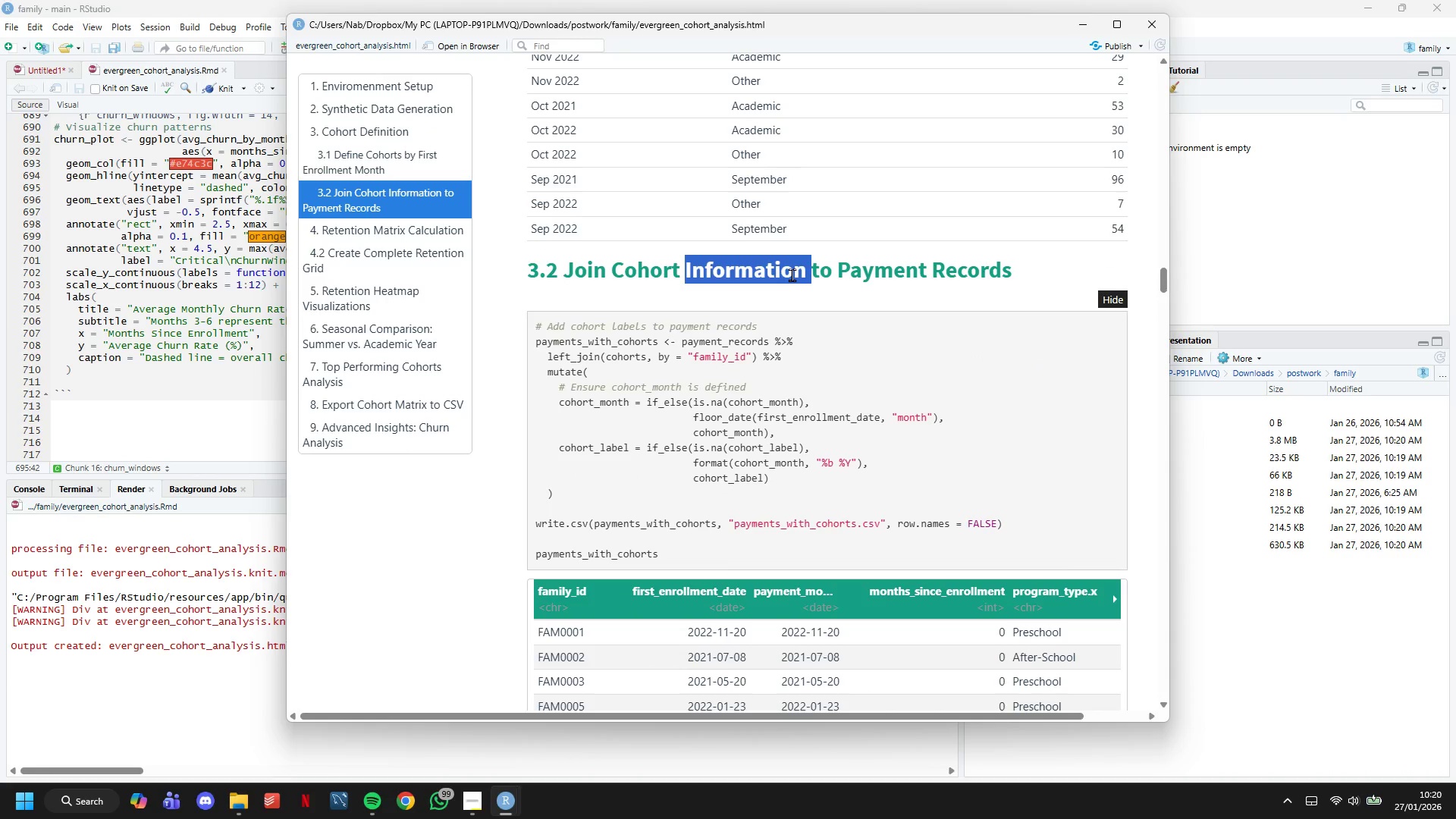 
triple_click([792, 275])
 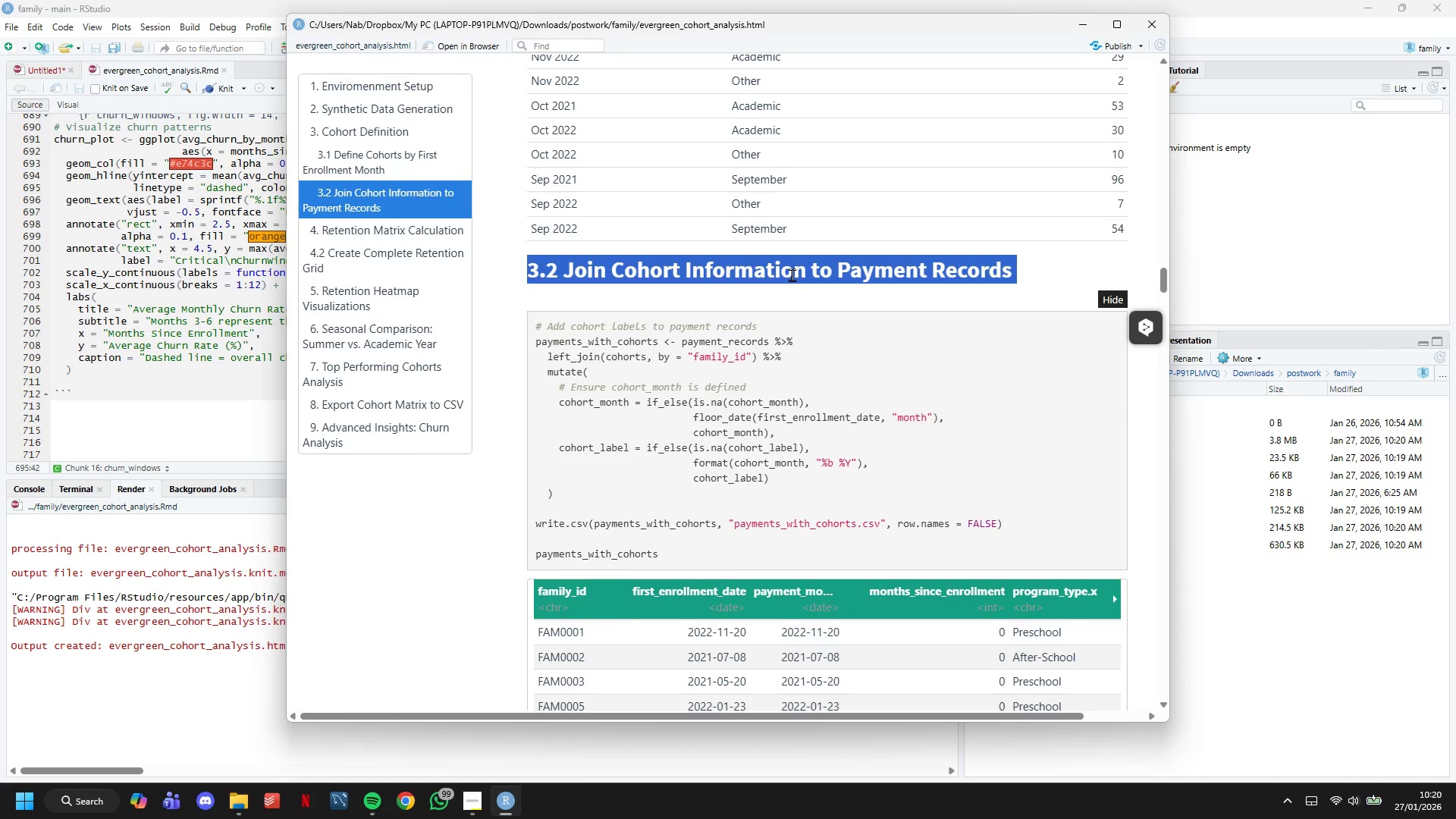 
left_click([800, 275])
 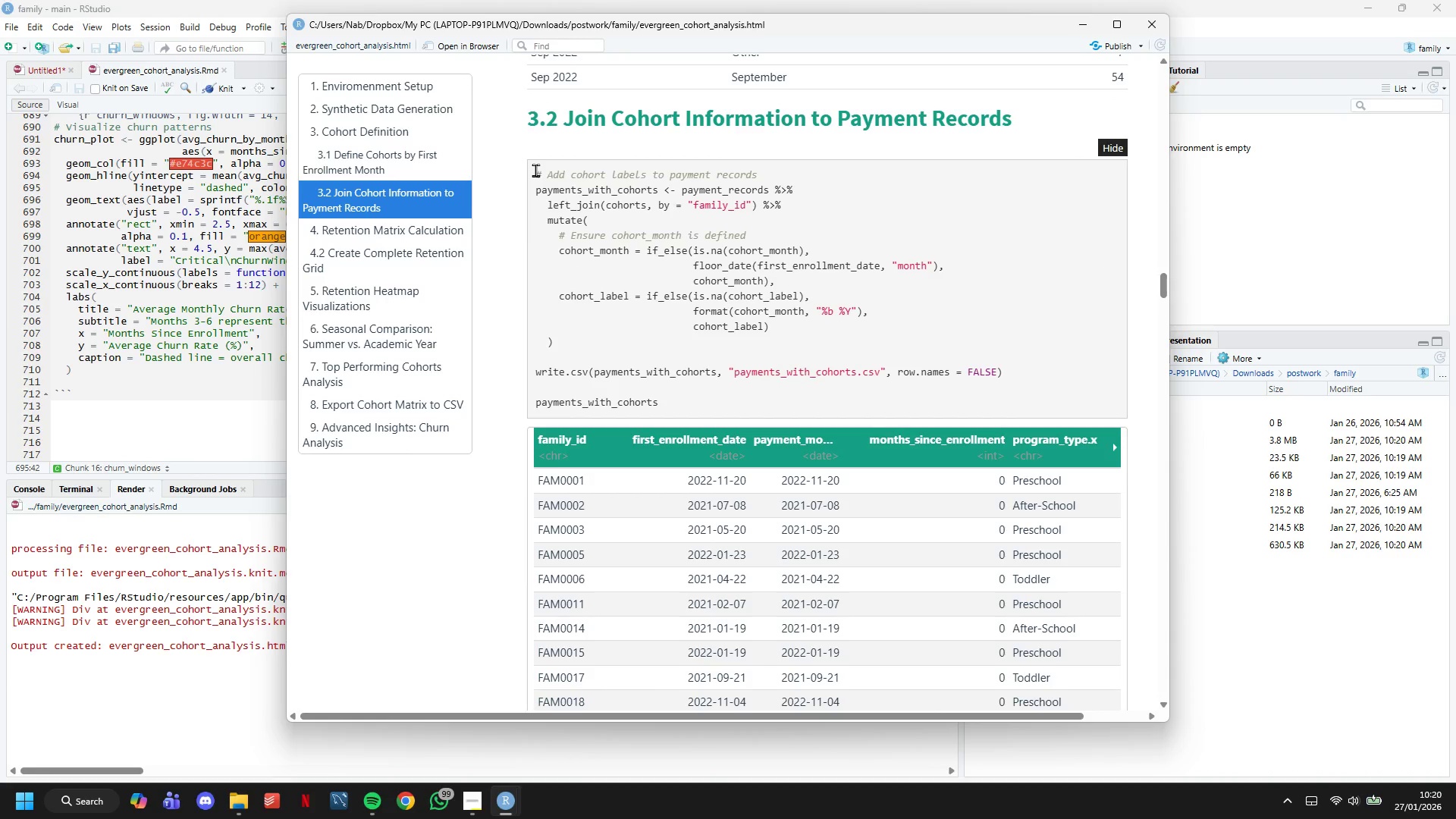 
scroll: coordinate [792, 275], scroll_direction: down, amount: 2.0
 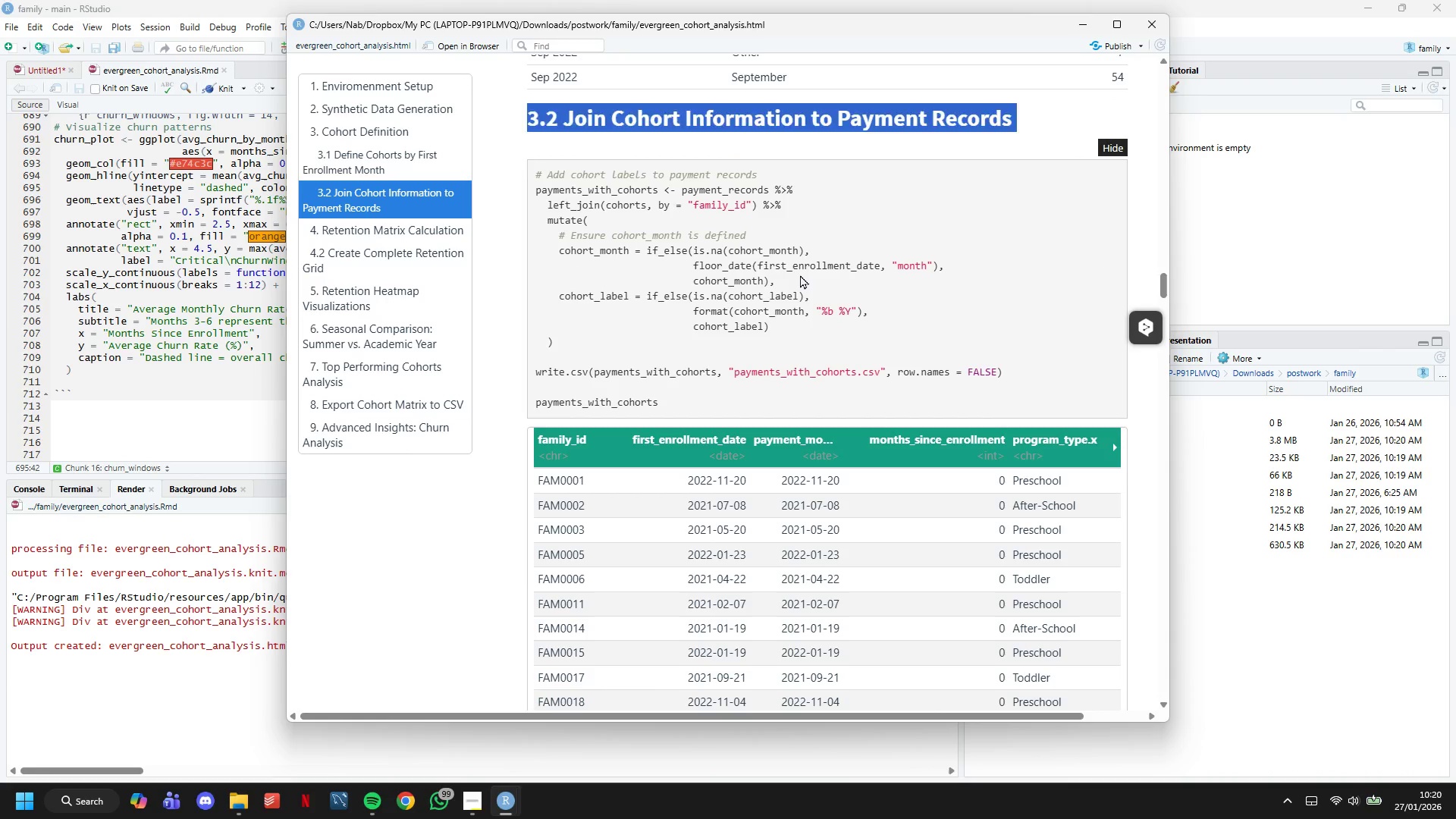 
left_click_drag(start_coordinate=[541, 170], to_coordinate=[867, 362])
 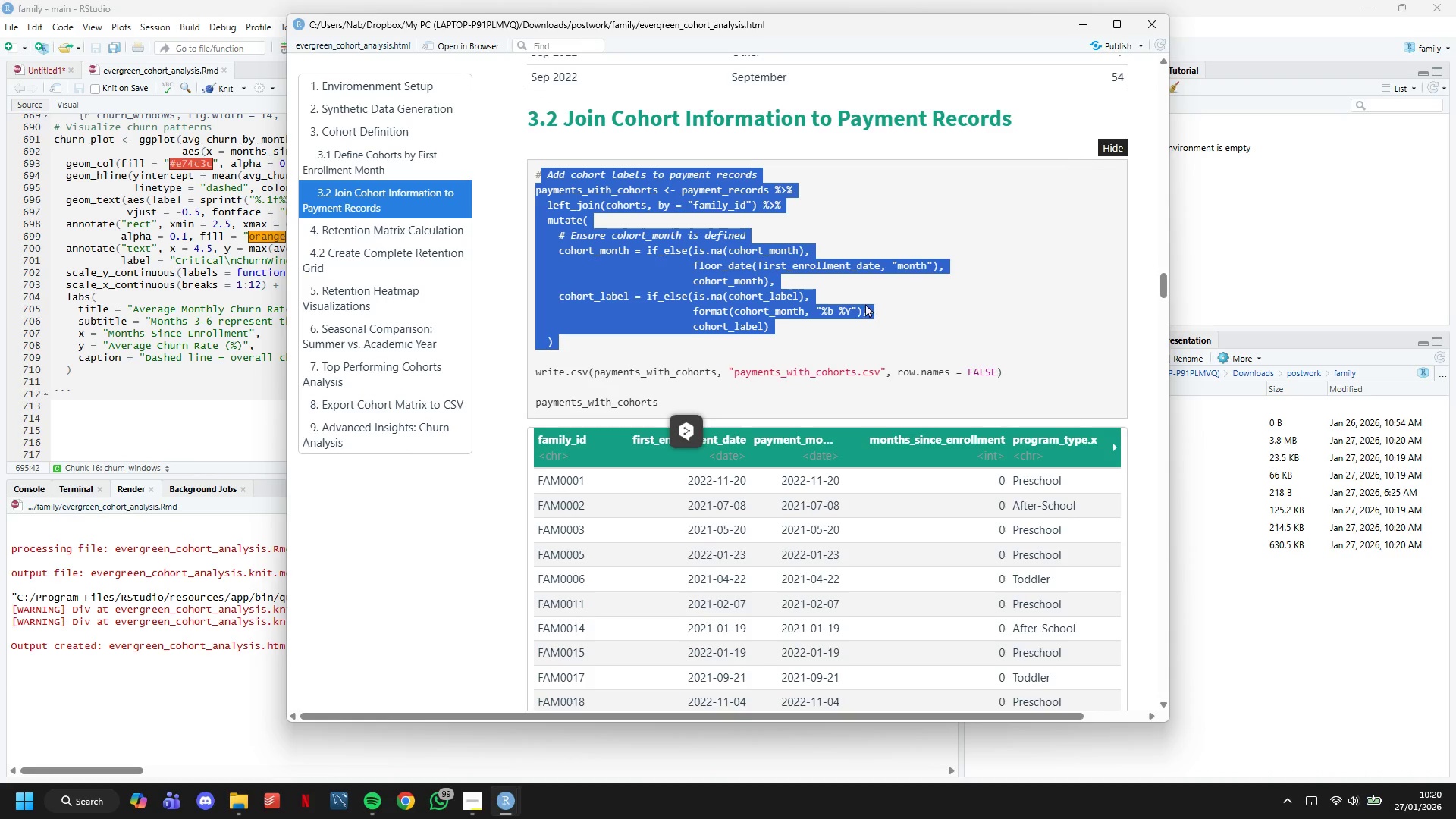 
left_click([859, 302])
 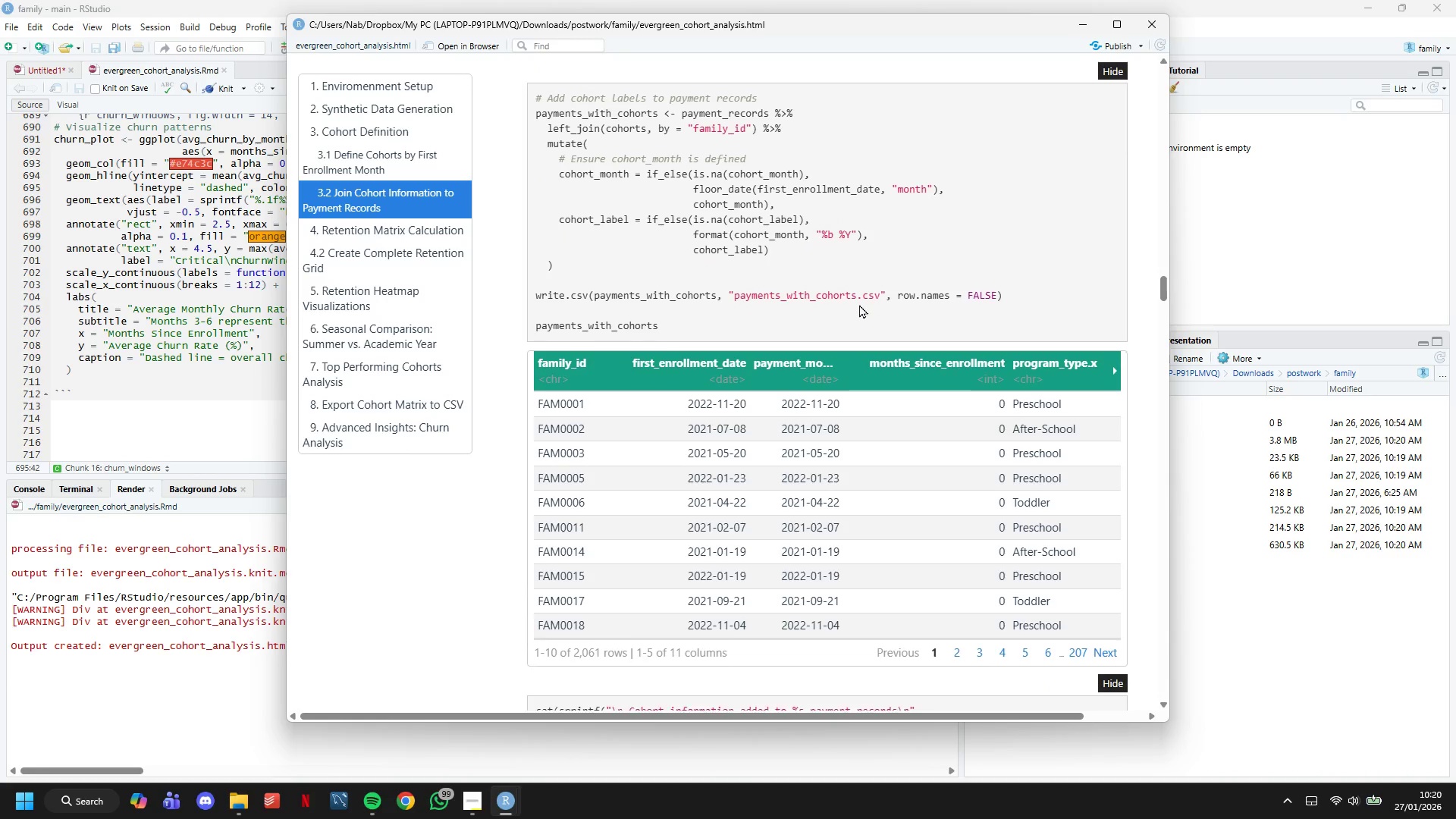 
scroll: coordinate [855, 311], scroll_direction: down, amount: 59.0
 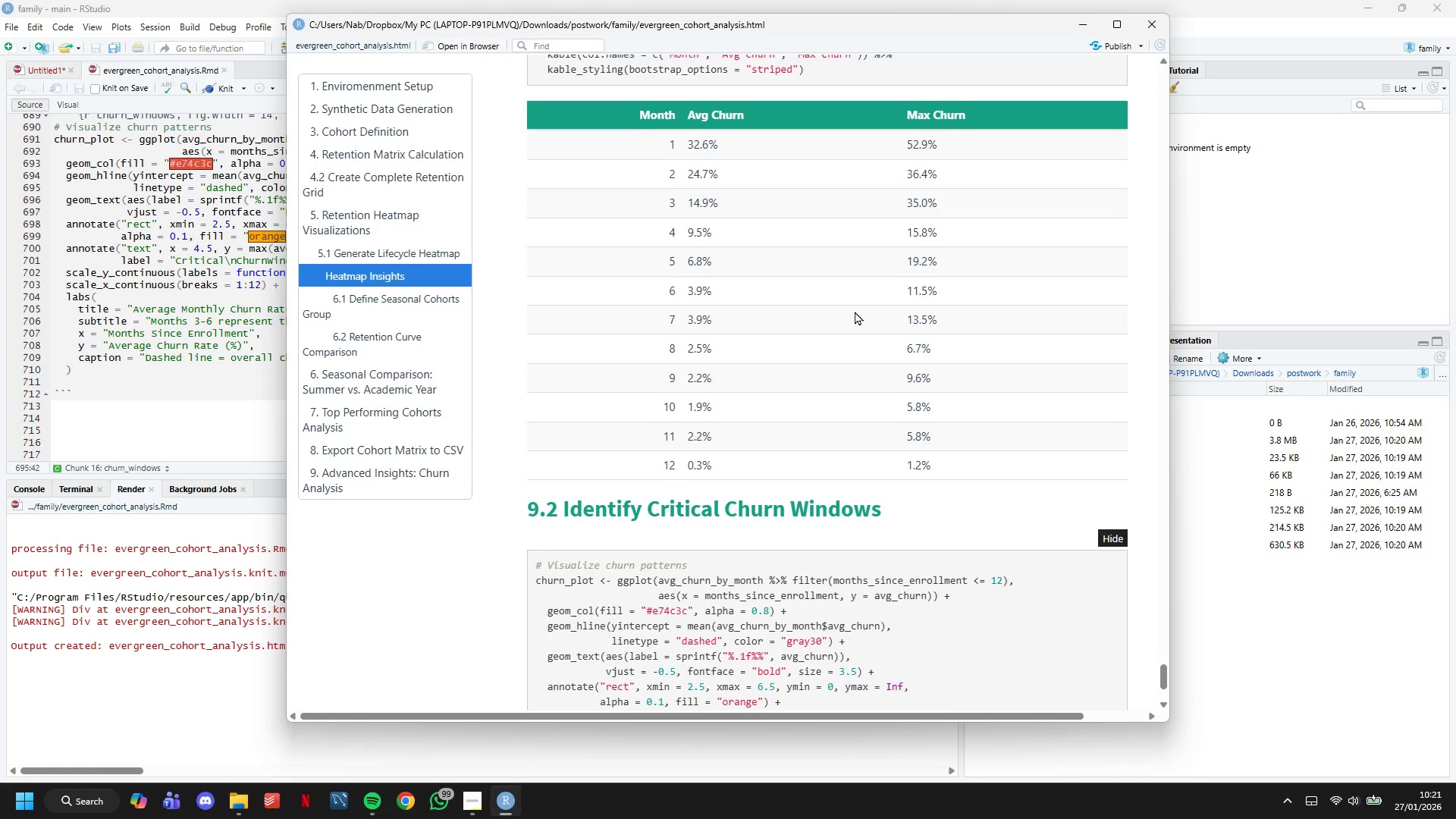 
scroll: coordinate [206, 210], scroll_direction: down, amount: 2.0
 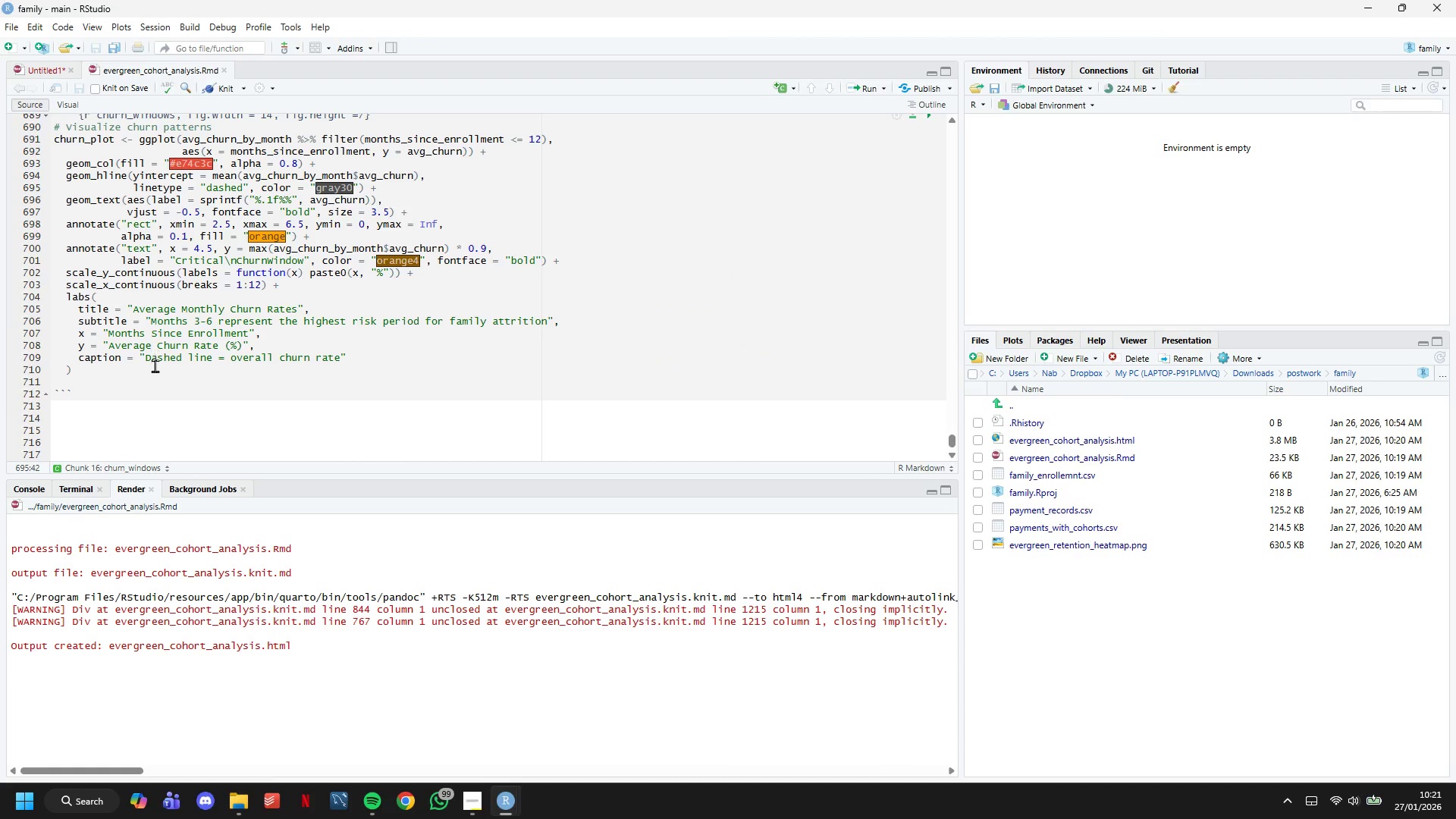 
left_click([155, 367])
 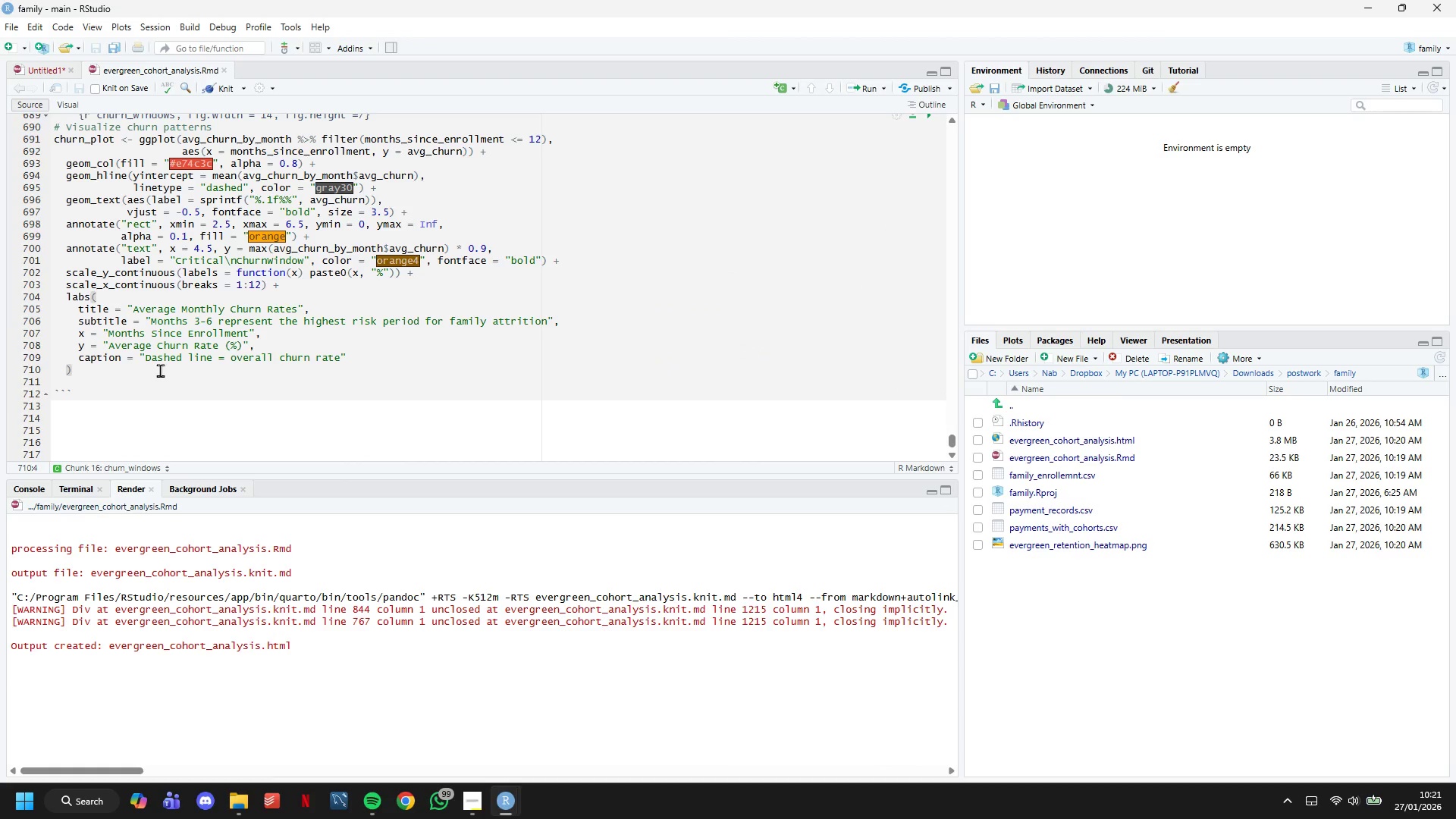 
wait(7.72)
 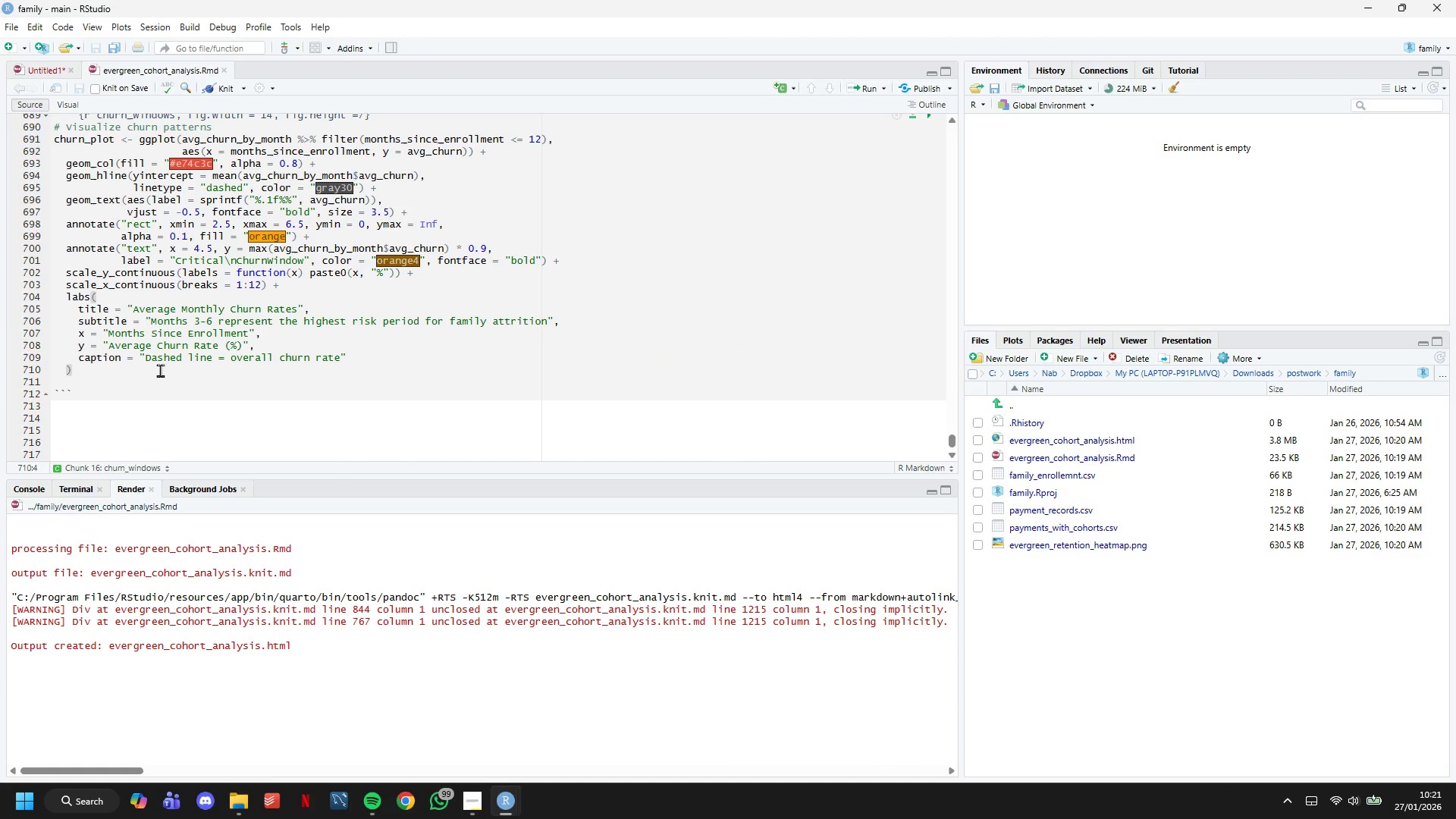 
key(Space)
 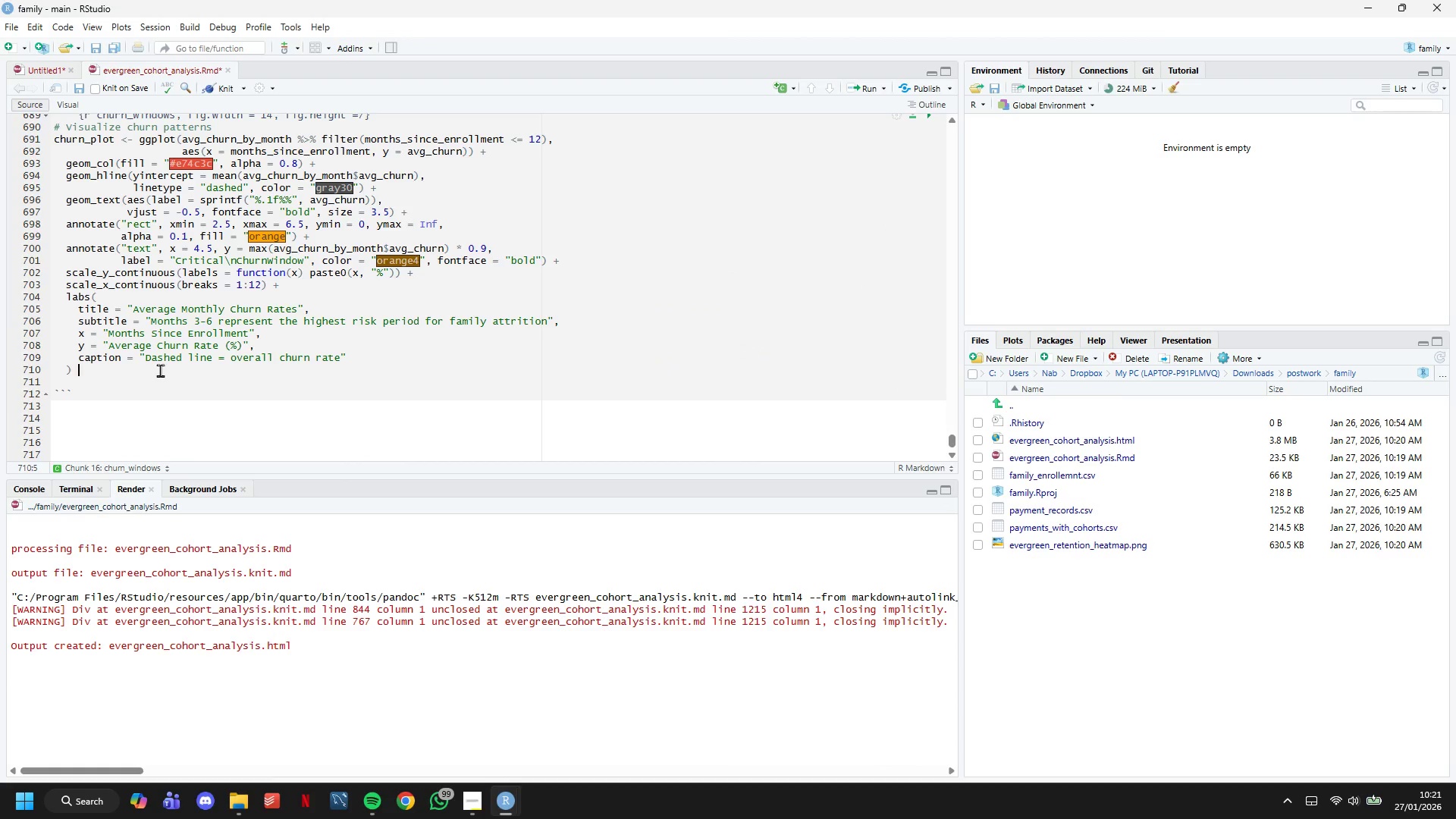 
key(Shift+ShiftLeft)
 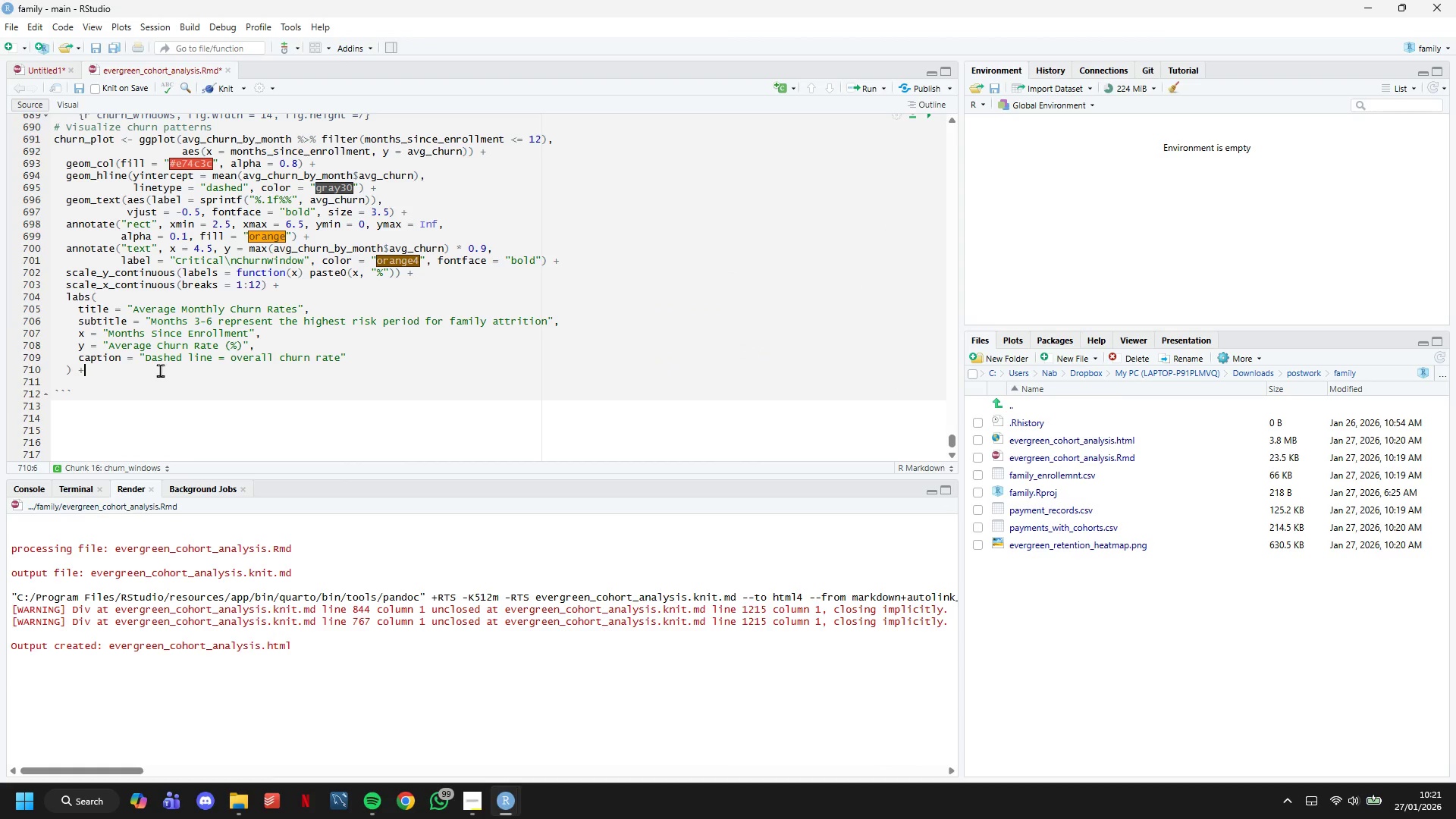 
key(Shift+Equal)
 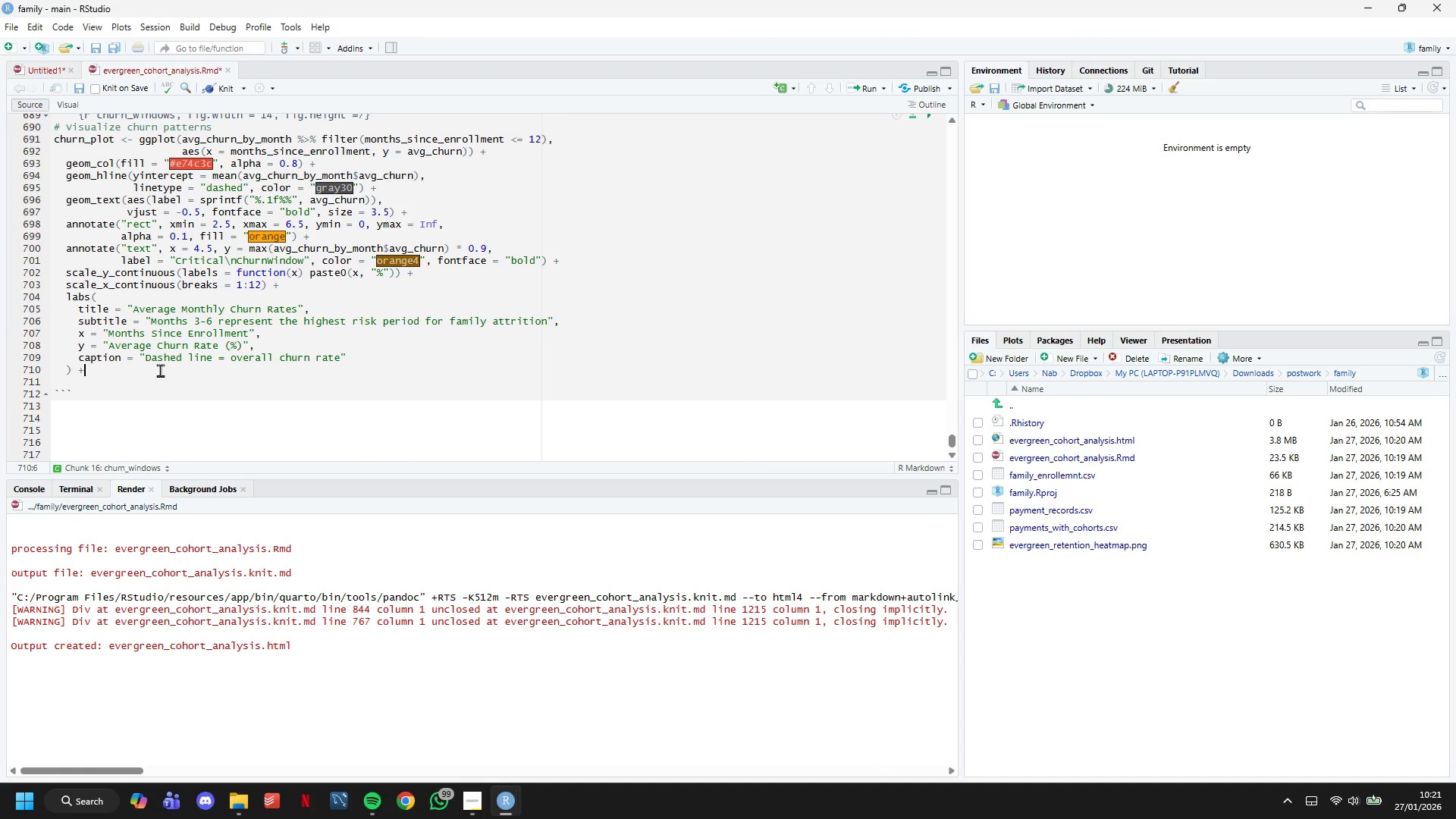 
key(Enter)
 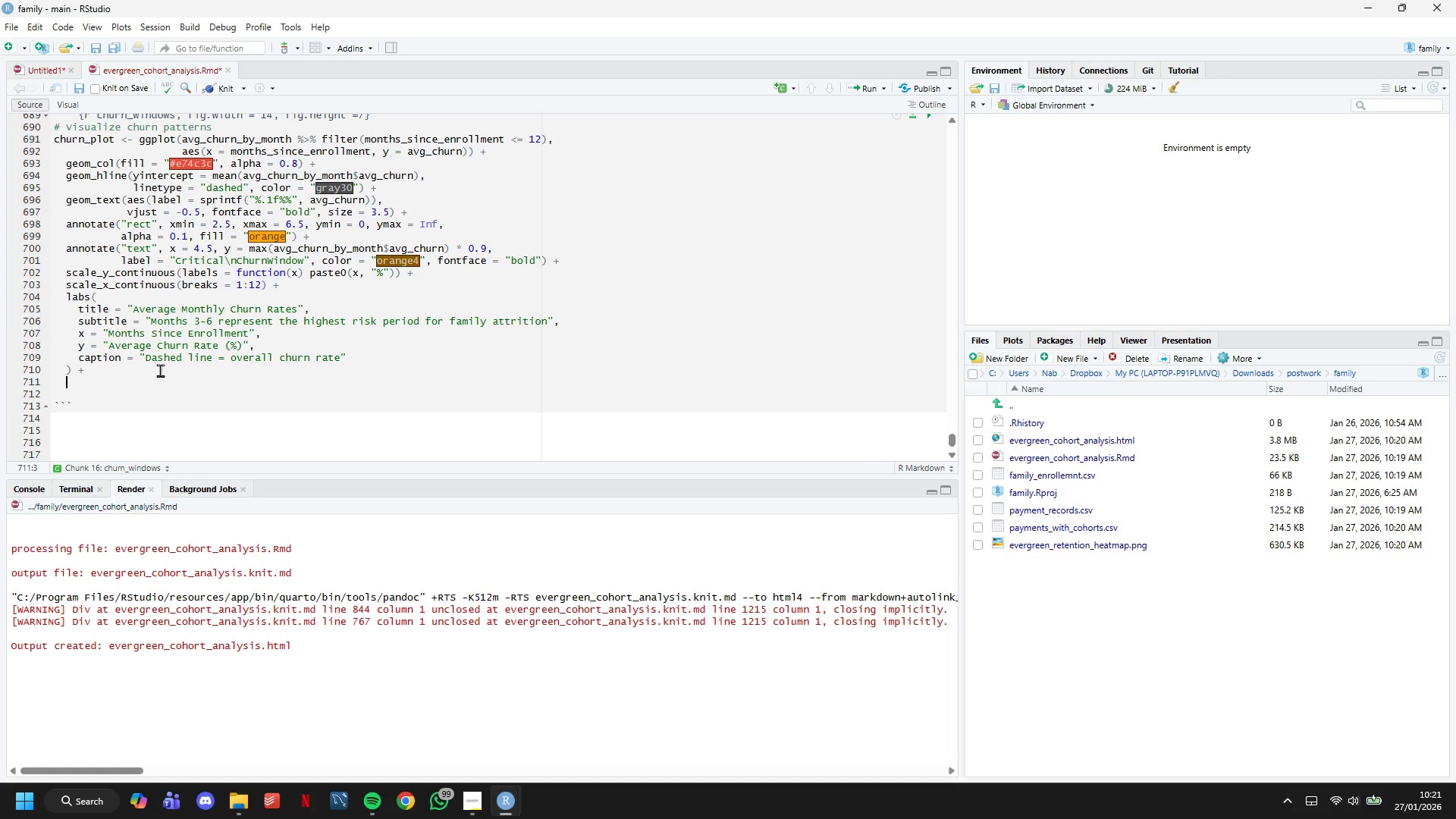 
type(theme_minimal(base_size = 12)
key(Backspace)
type(3)
 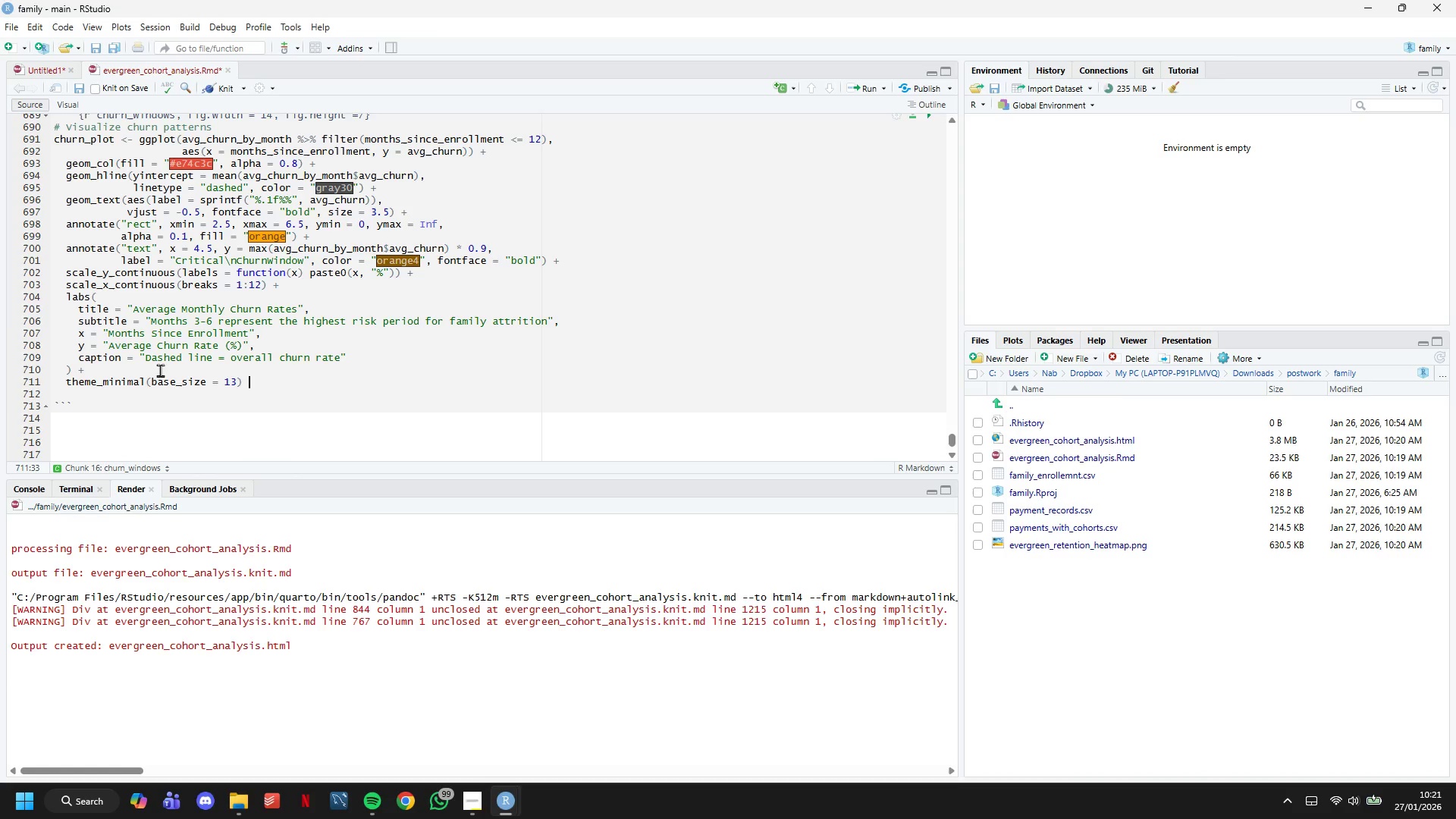 
 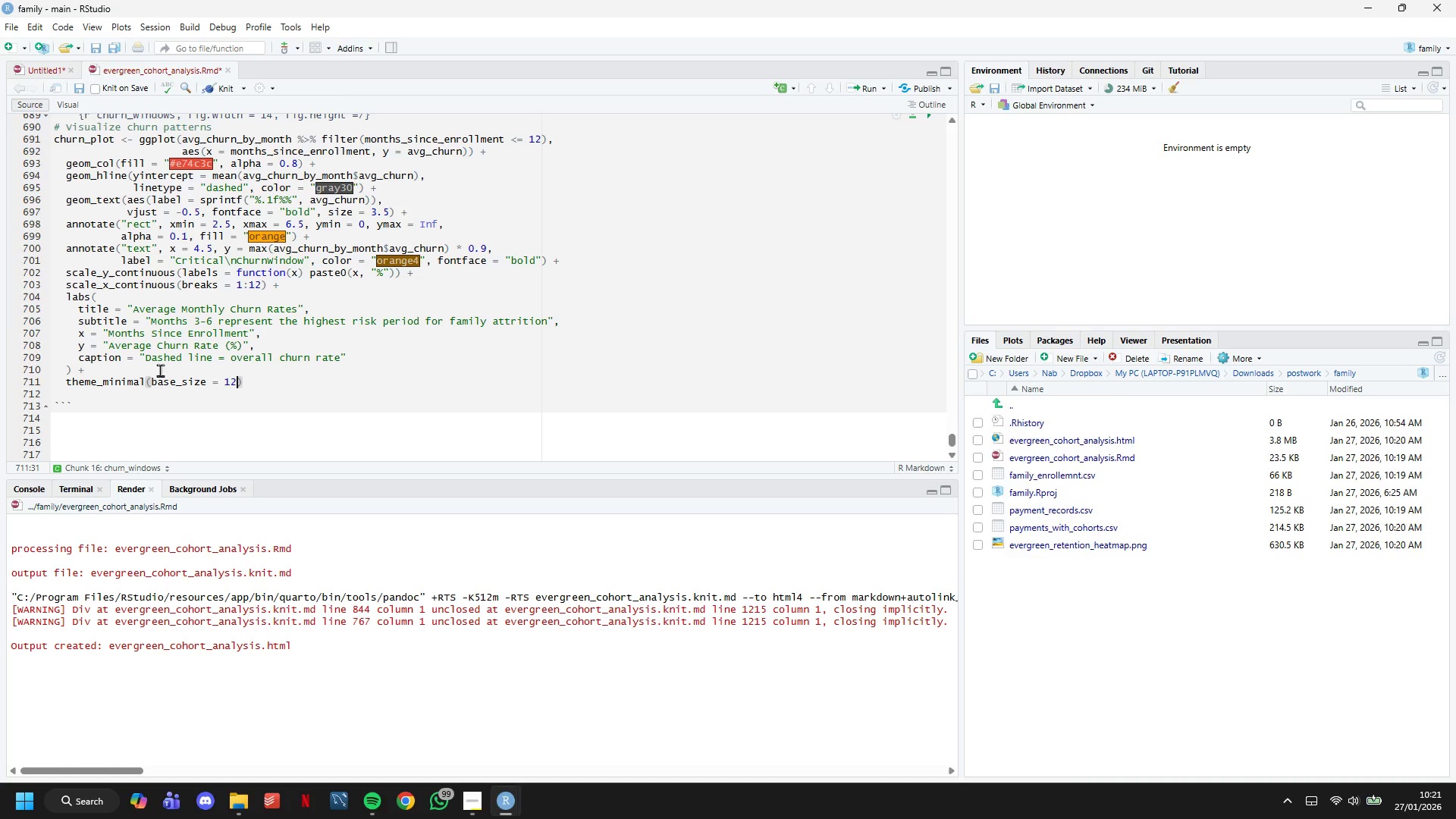 
key(ArrowRight)
 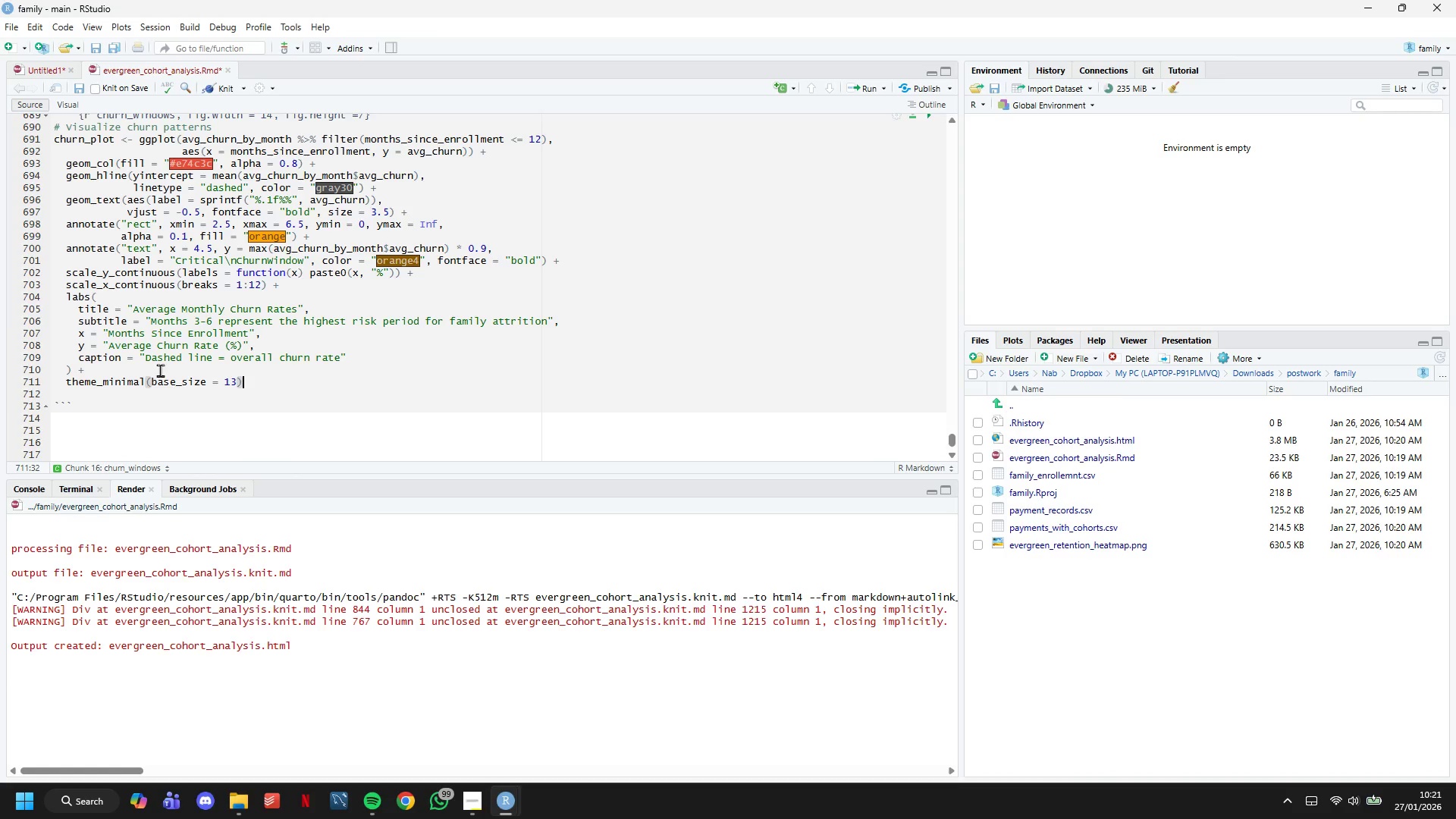 
key(Space)
 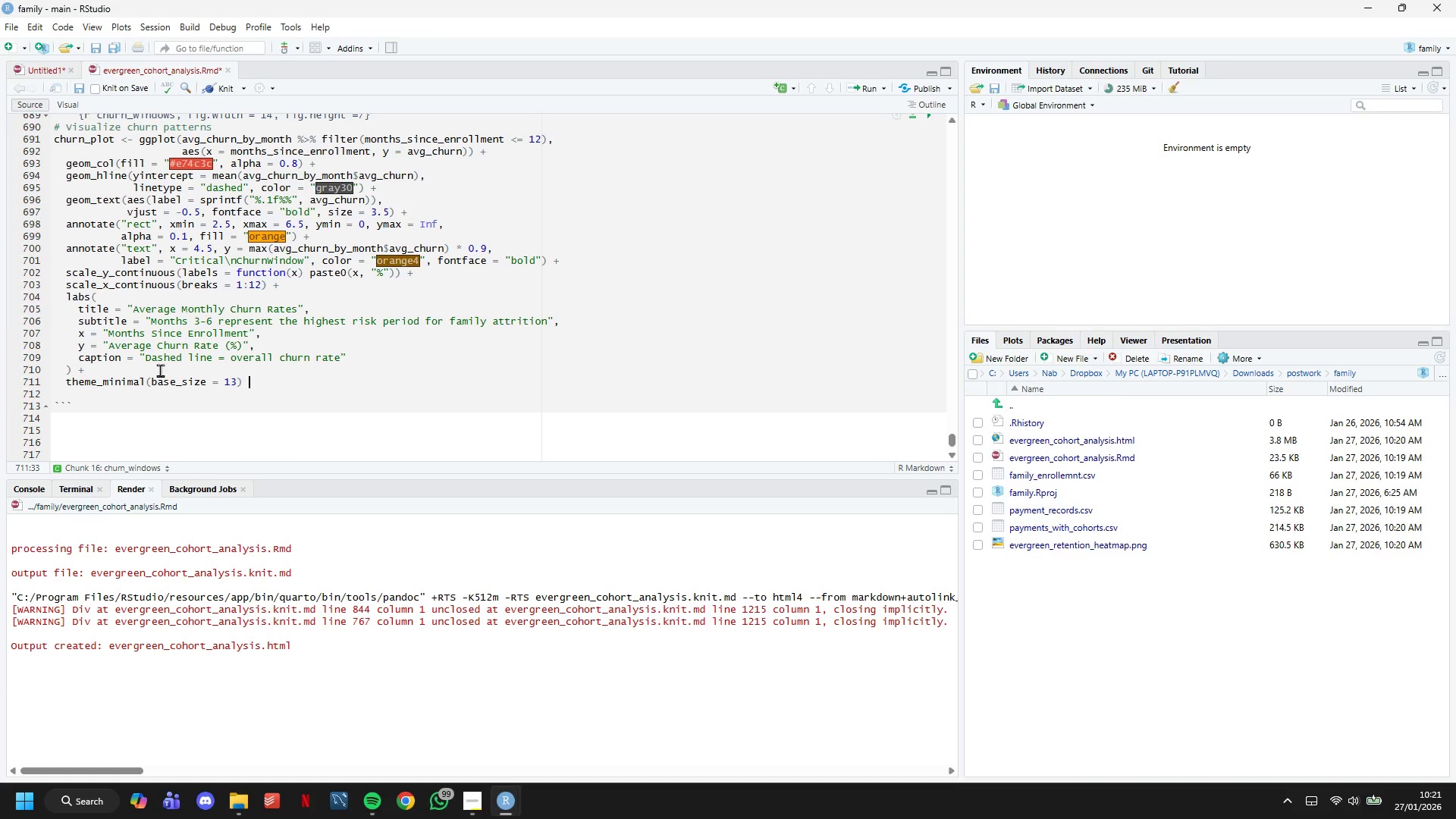 
key(Shift+Equal)
 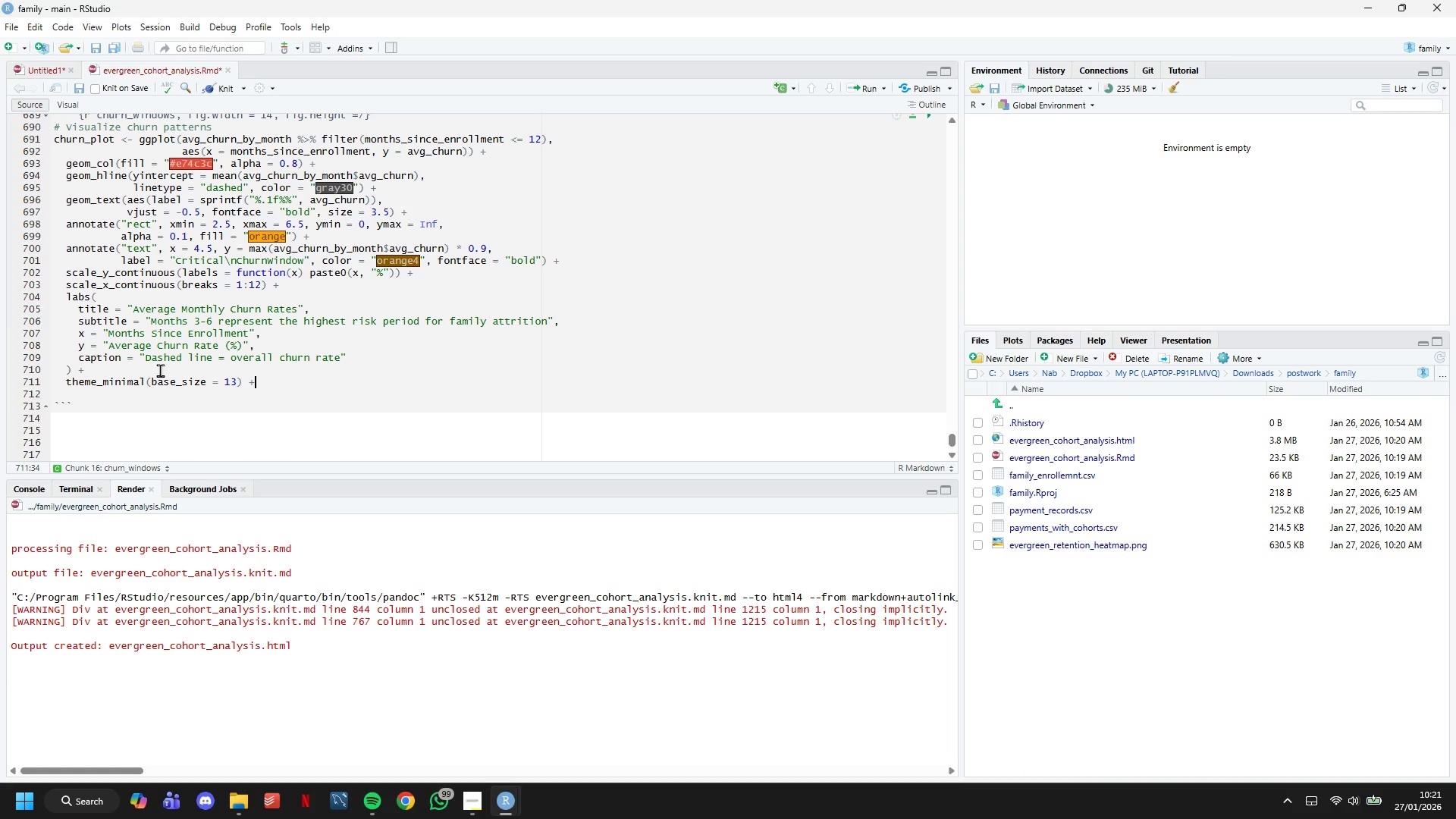 
key(Enter)
 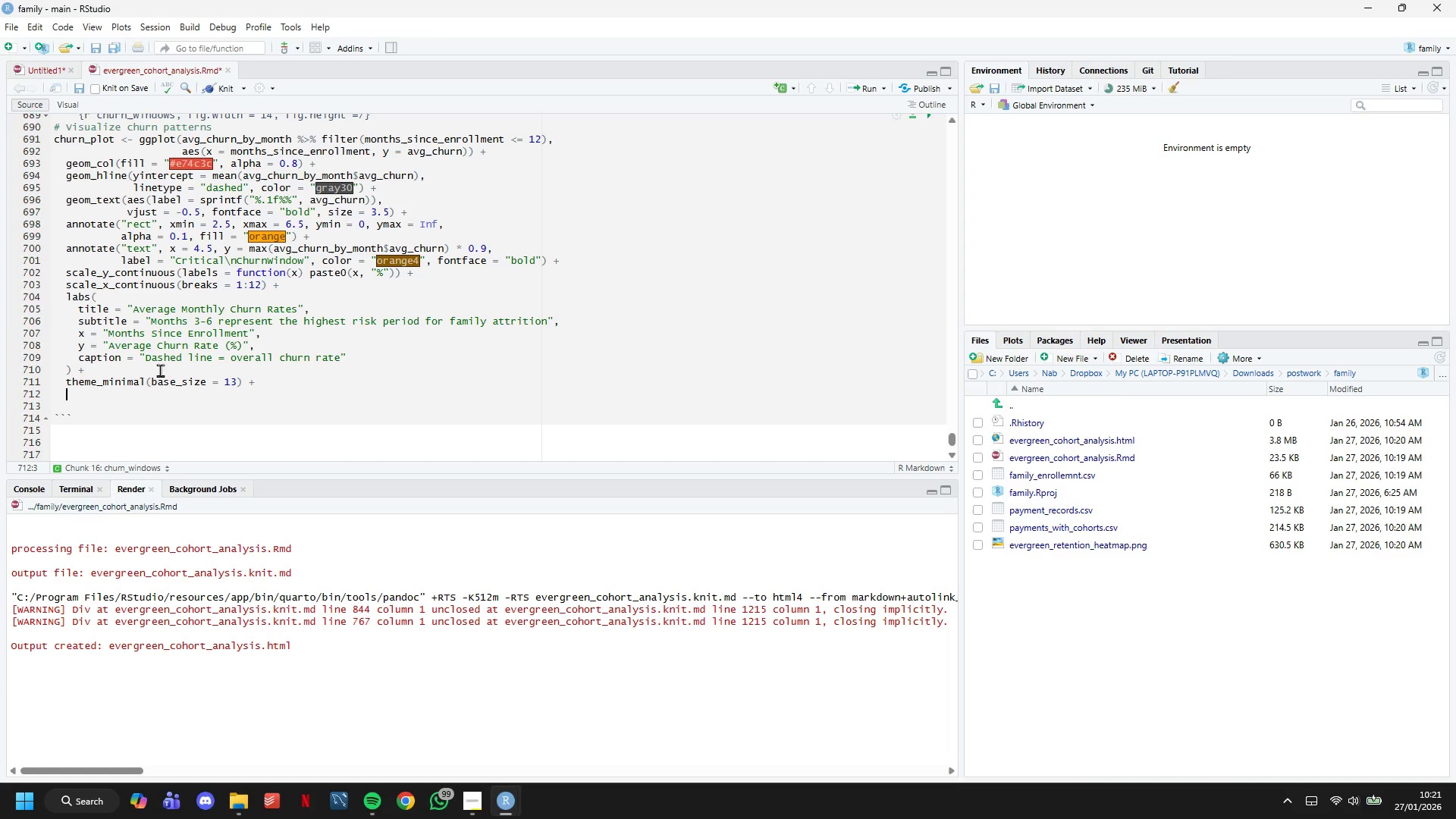 
type(theme()
 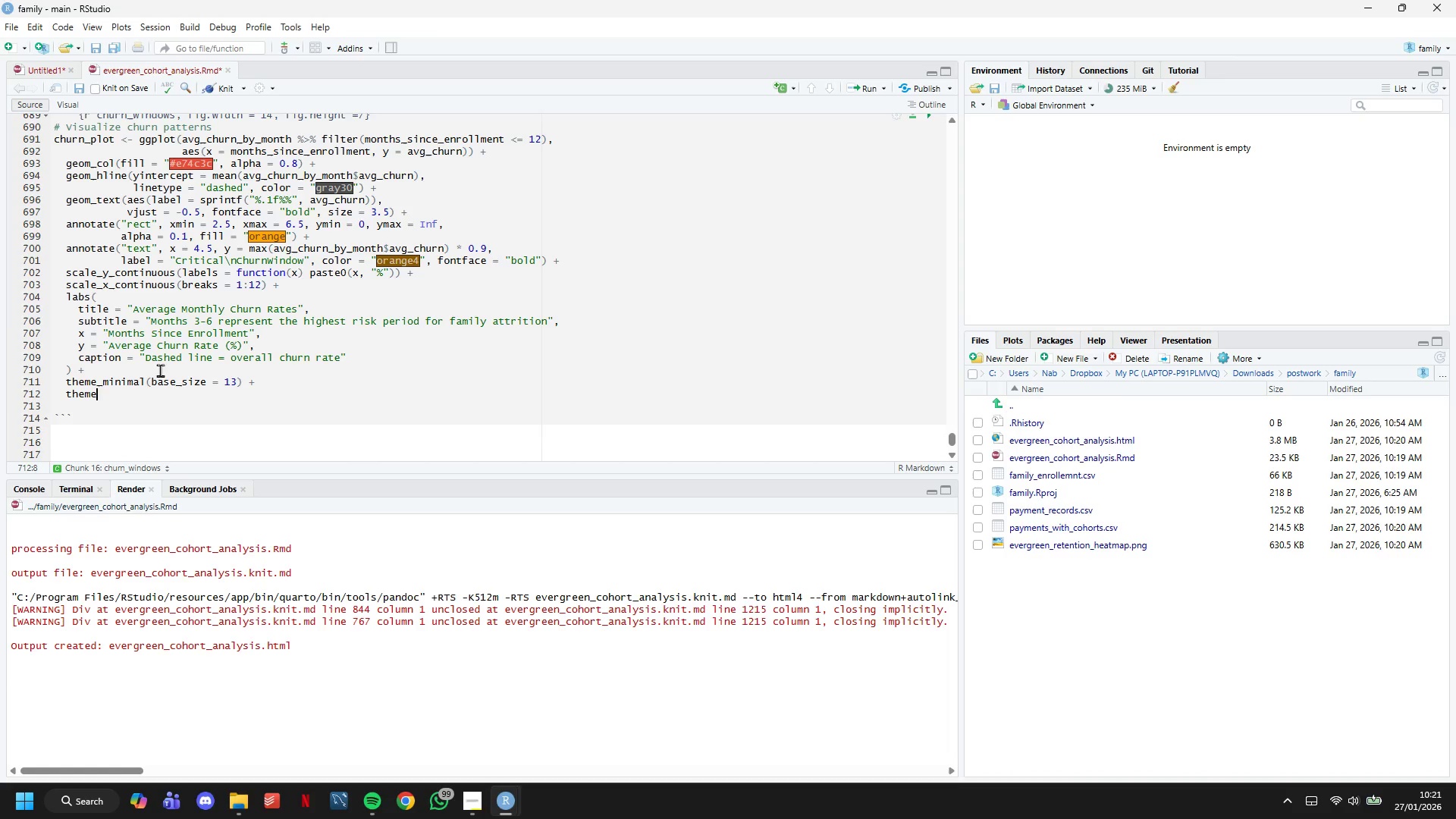 
 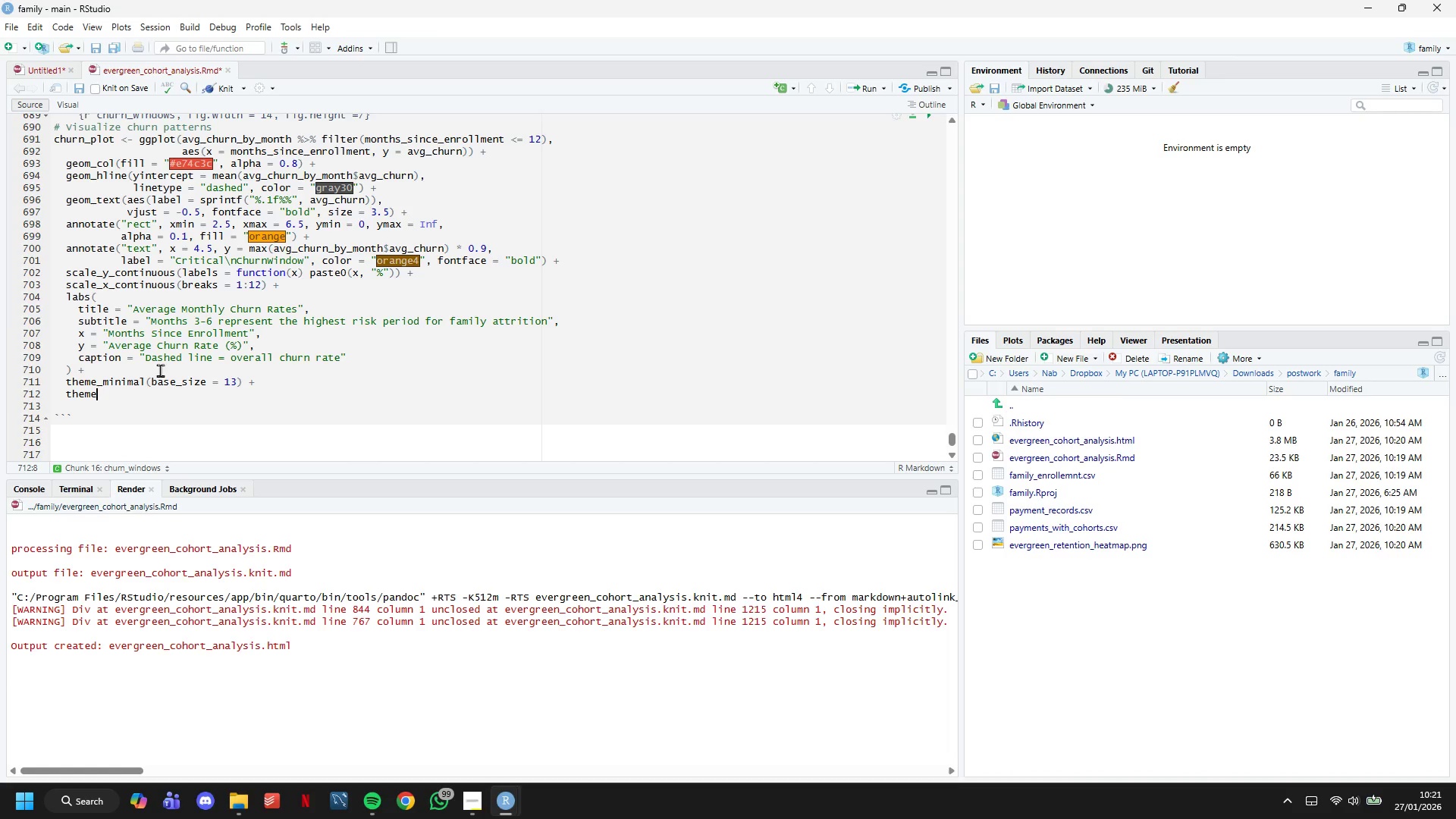 
key(Enter)
 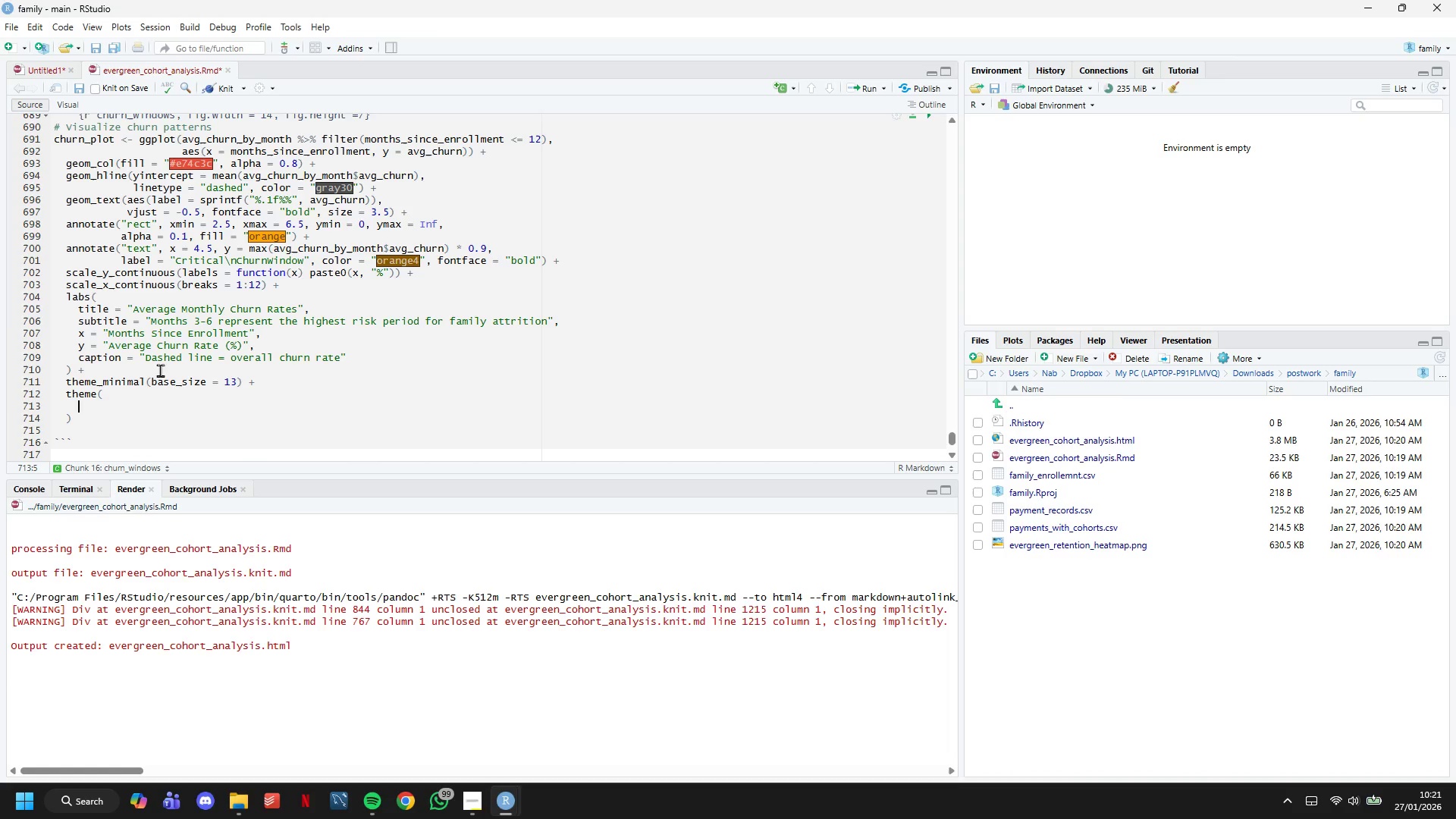 
type(plot.tile = element_text(face = "bold)
 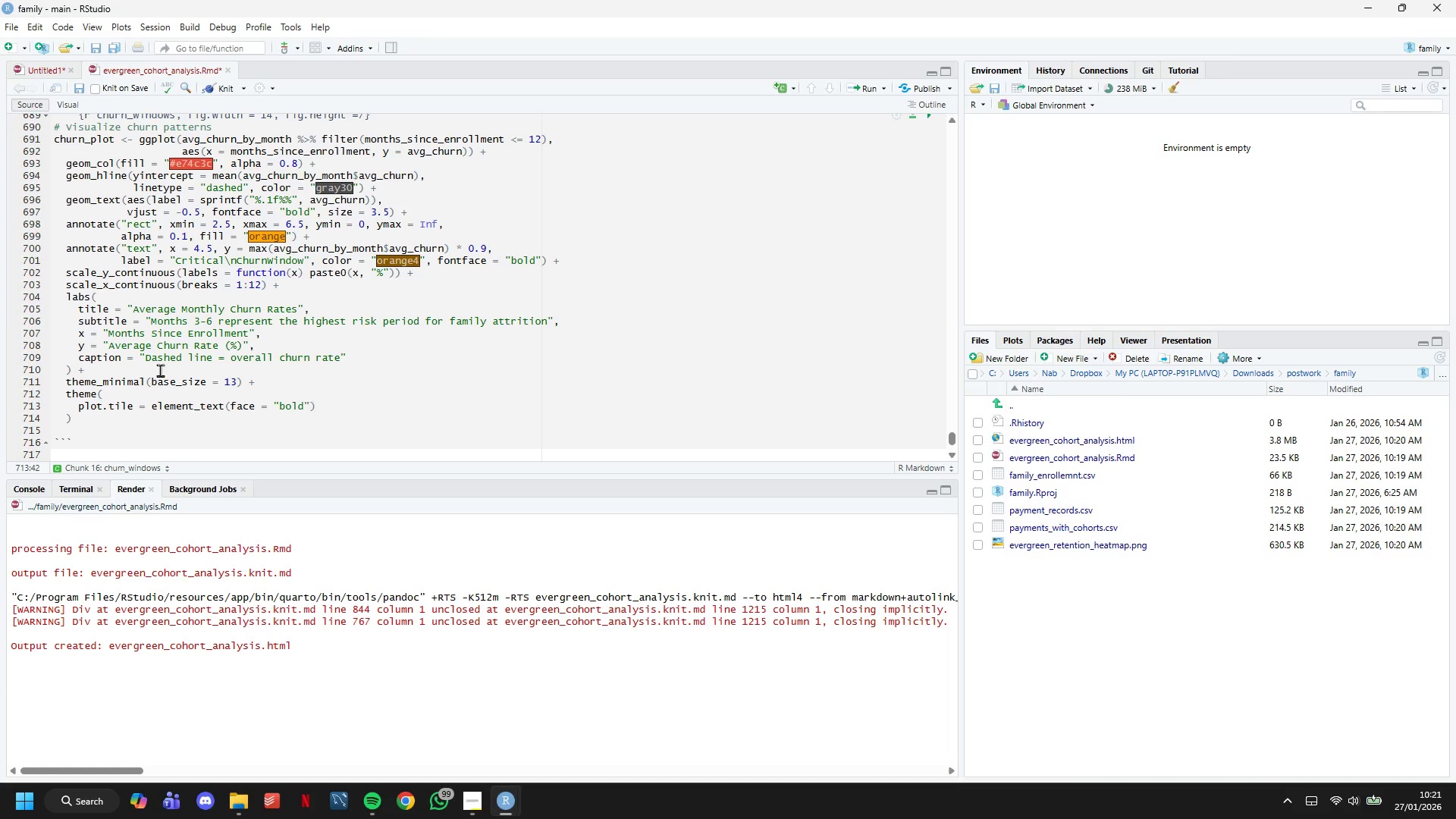 
key(ArrowRight)
 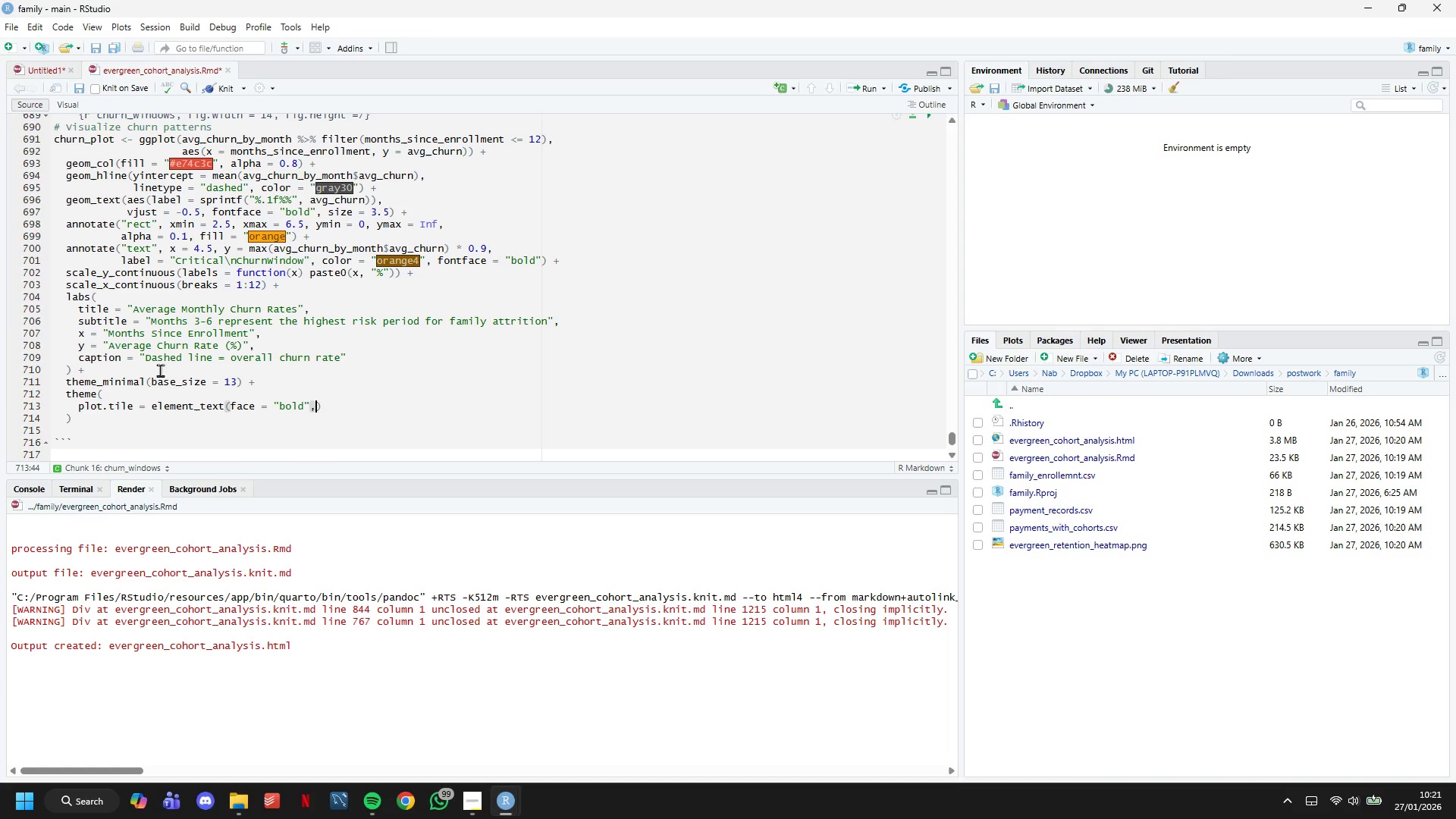 
type(, size = 16, color = "#16a085)
 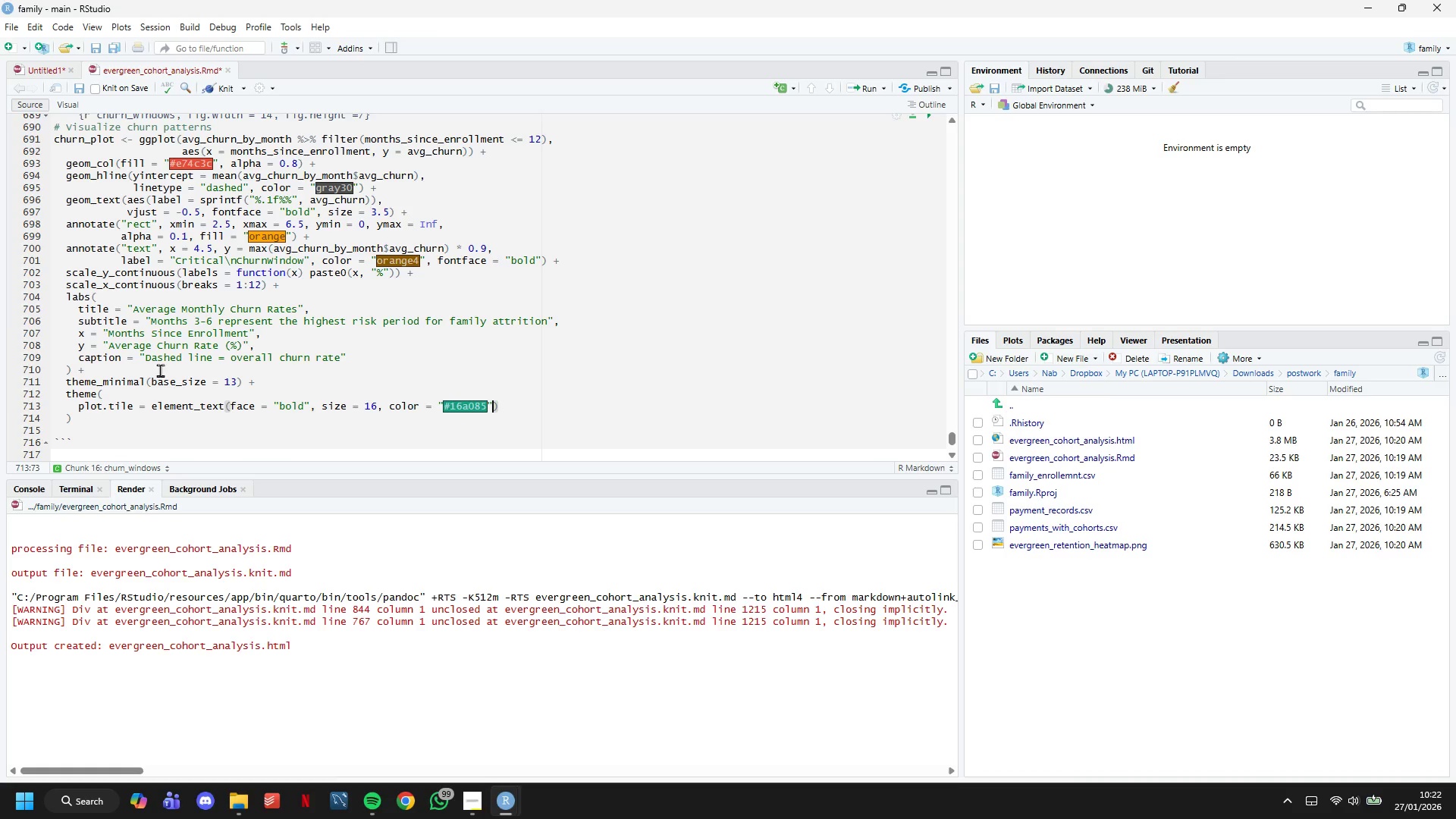 
 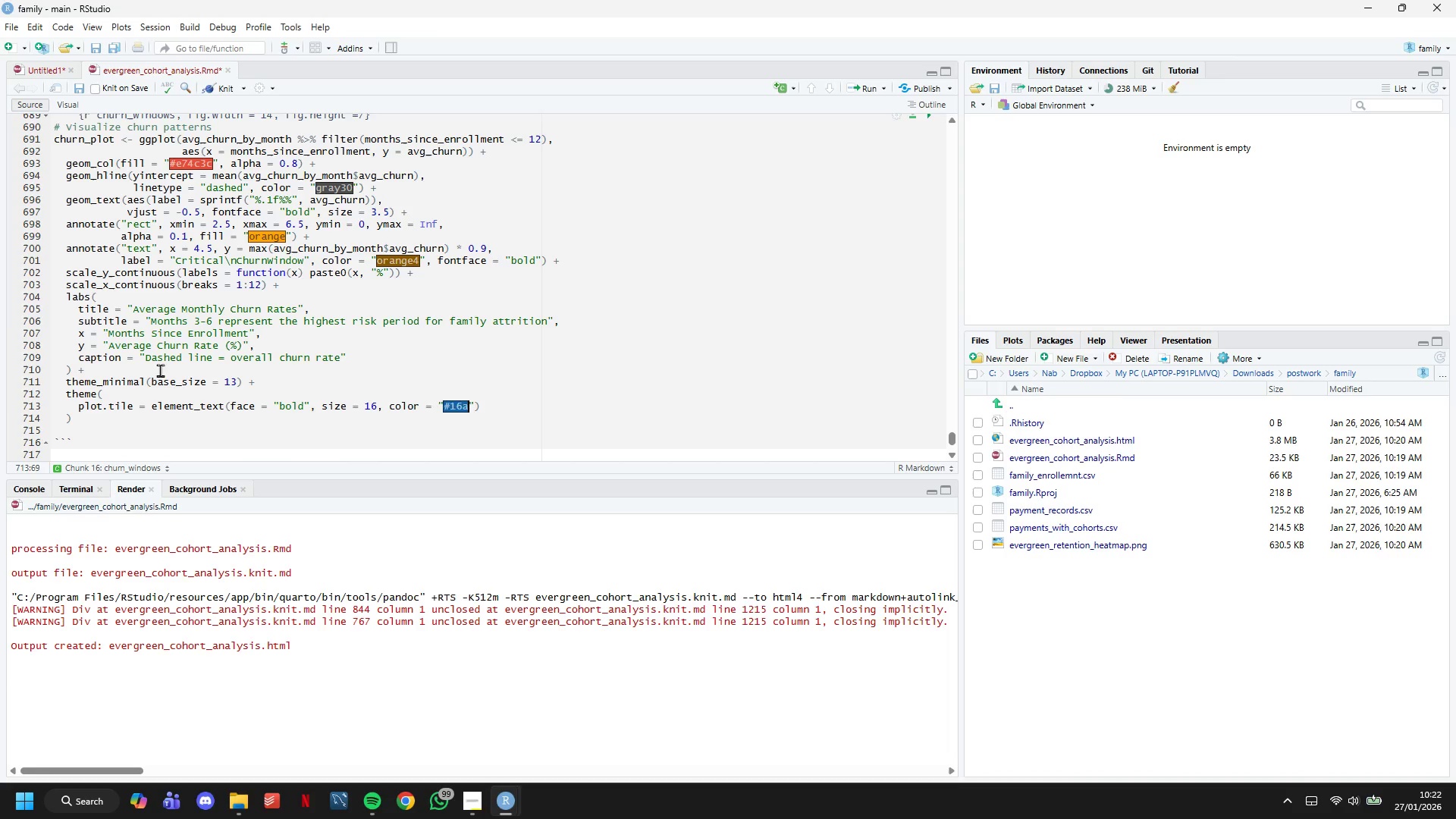 
key(ArrowRight)
 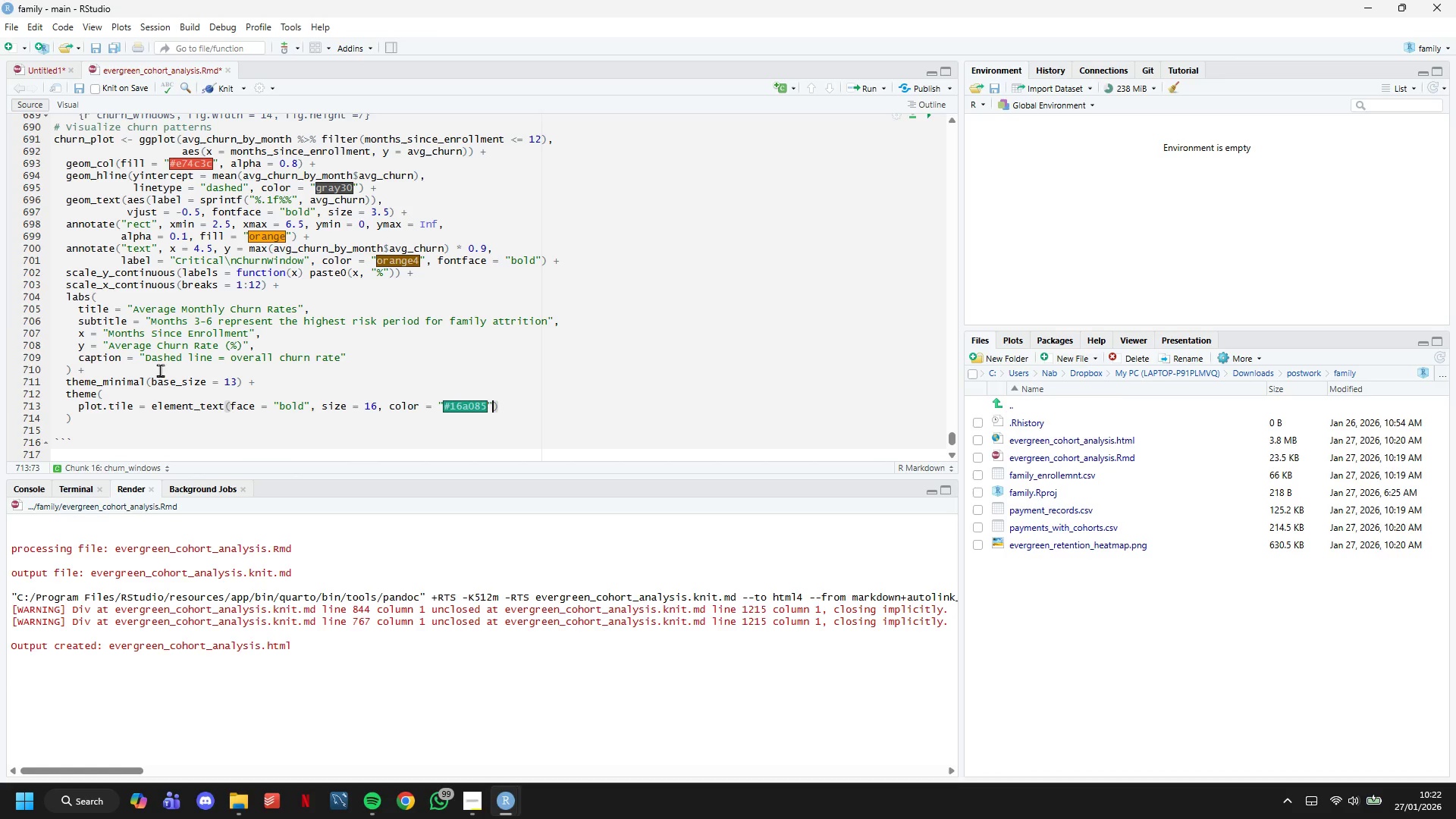 
key(ArrowRight)
 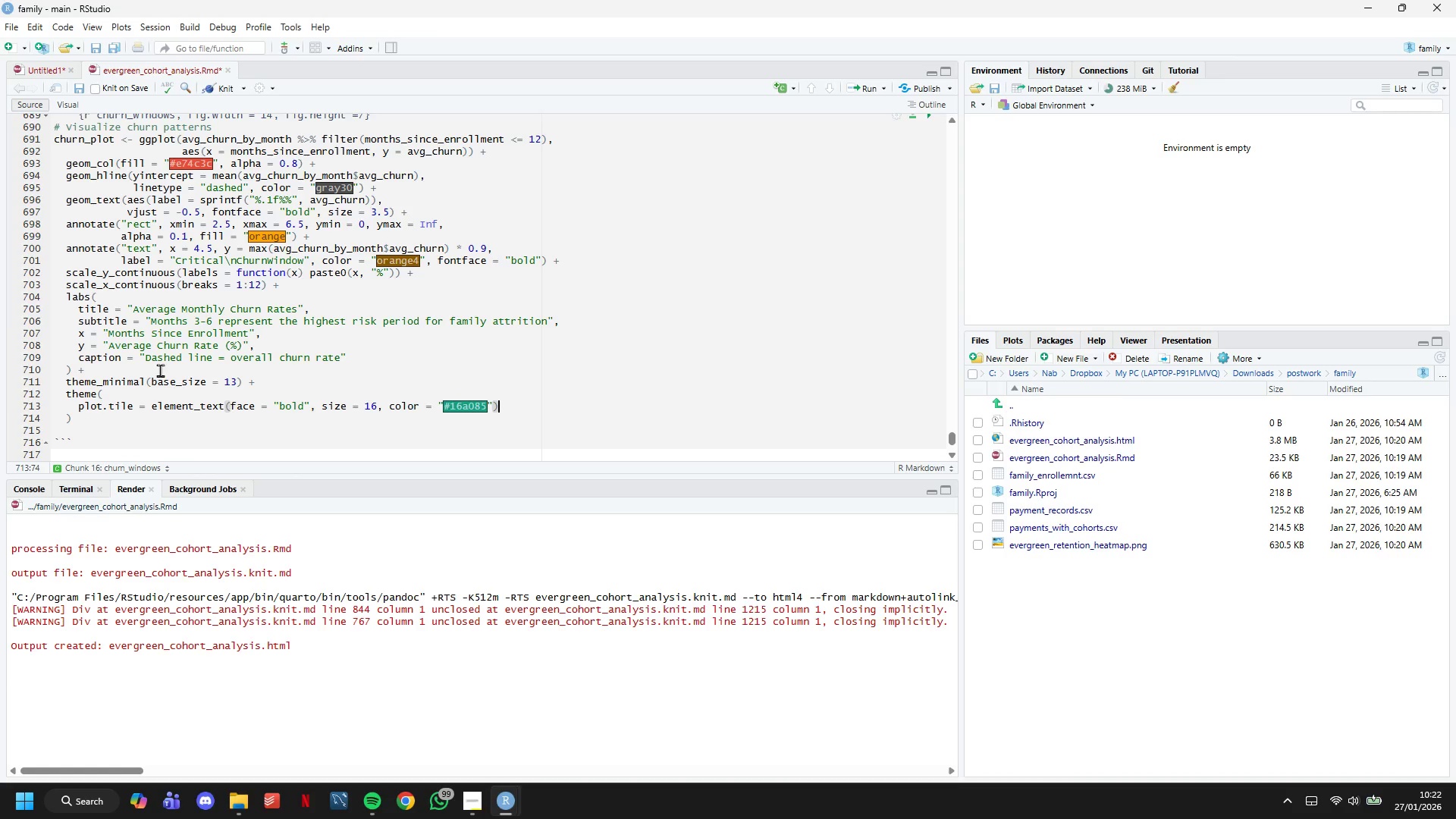 
key(Comma)
 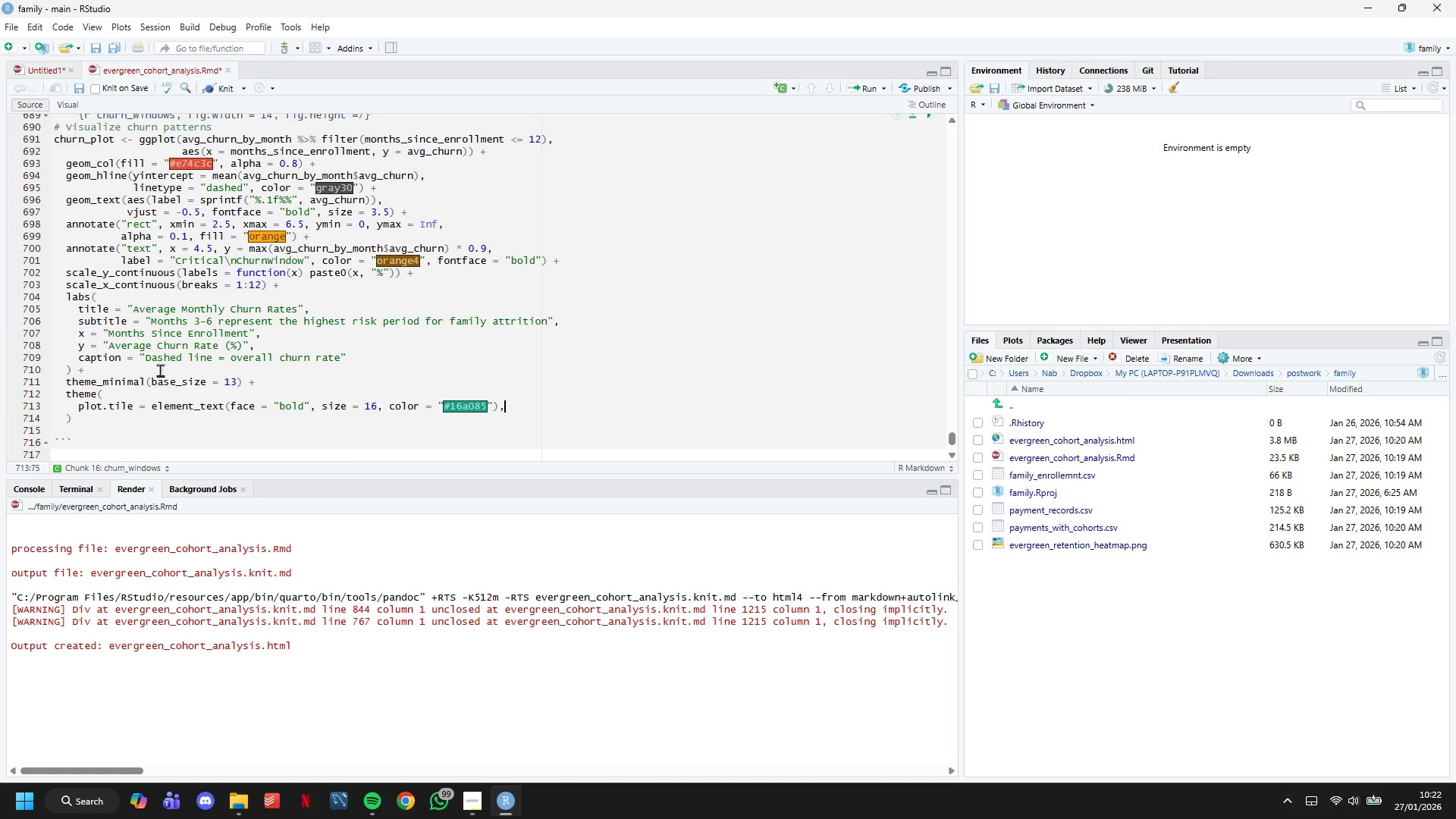 
key(Enter)
 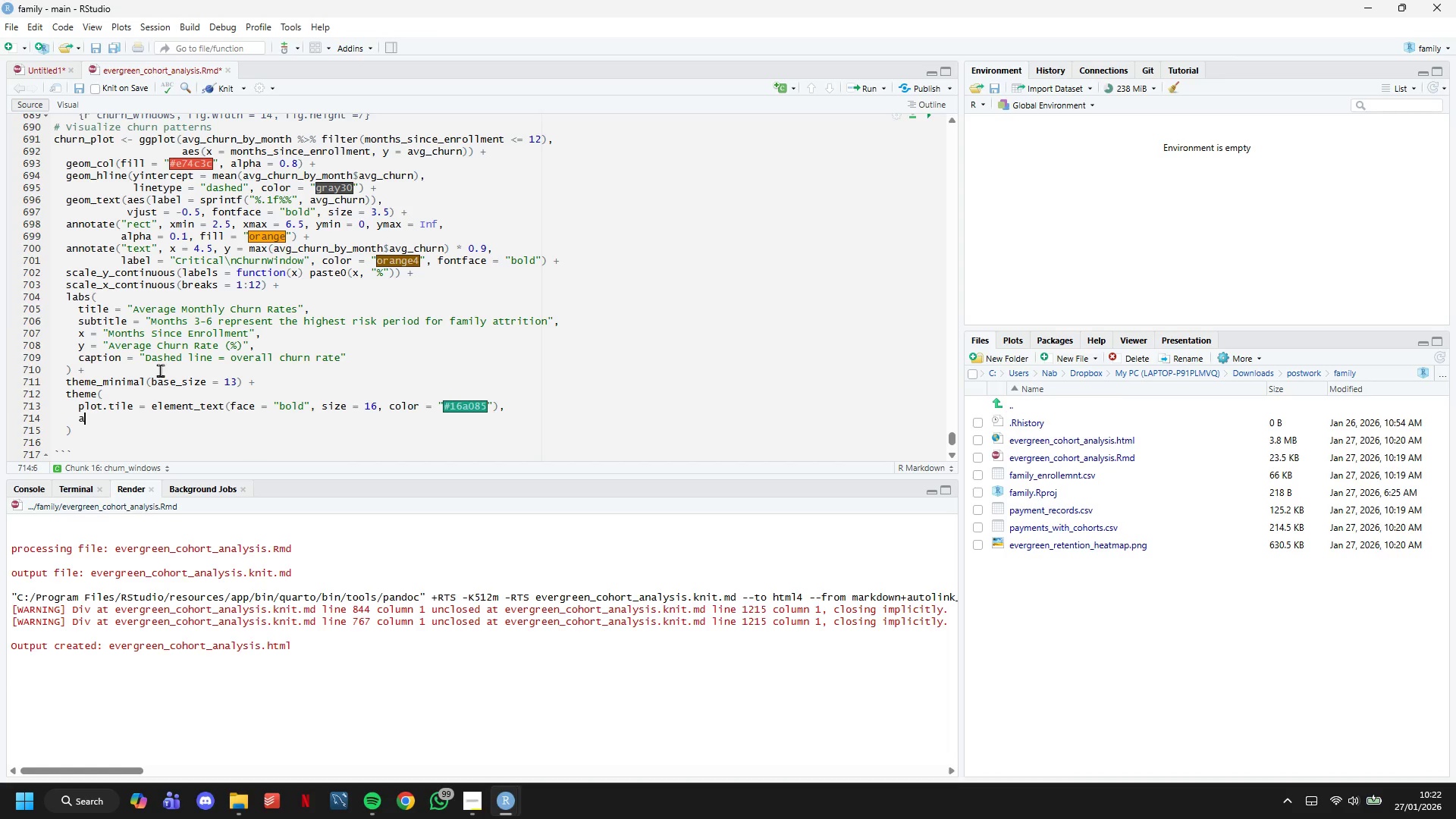 
type(axis.title = element_text(d)
key(Backspace)
type(face = "bold)
 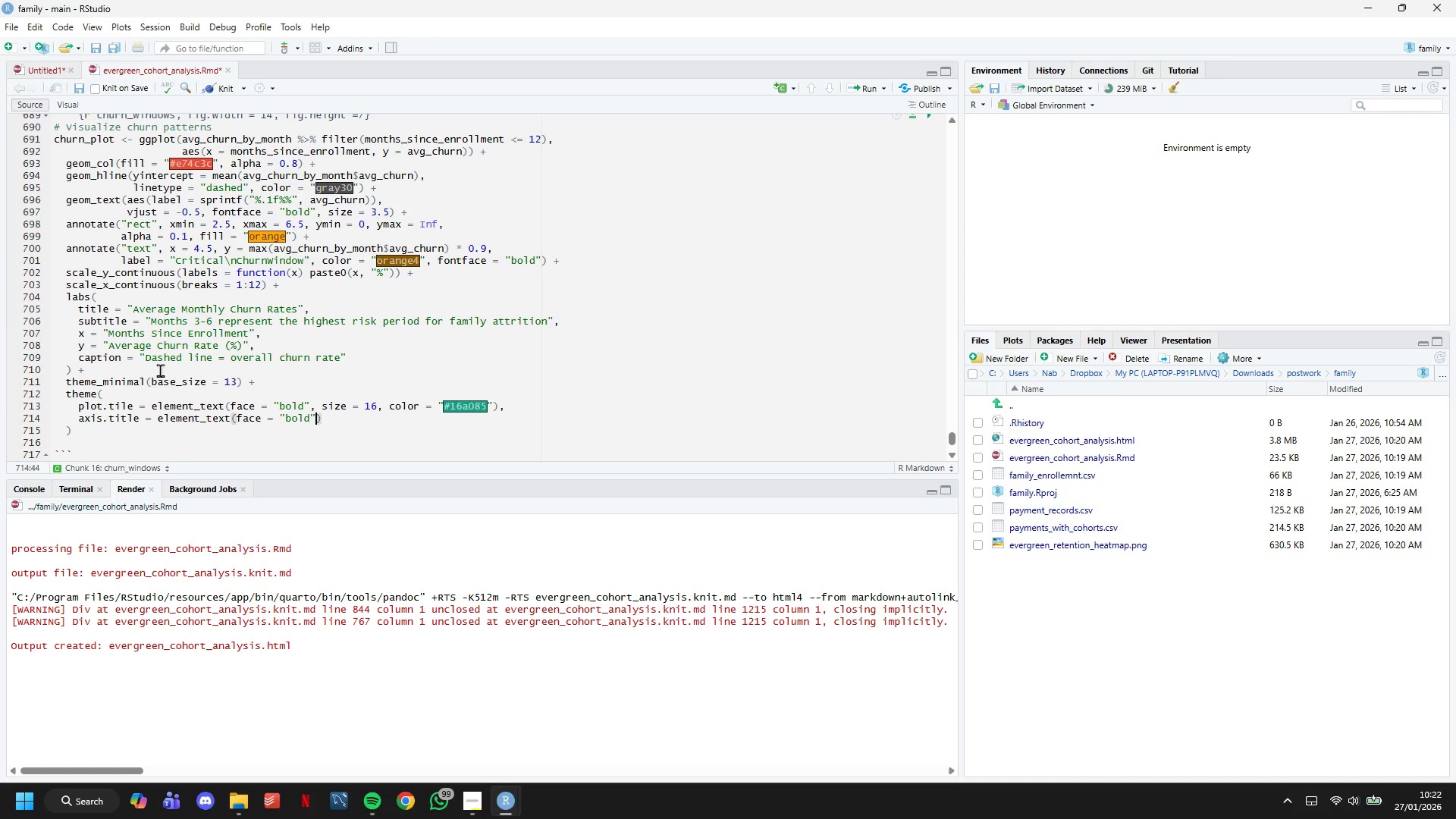 
 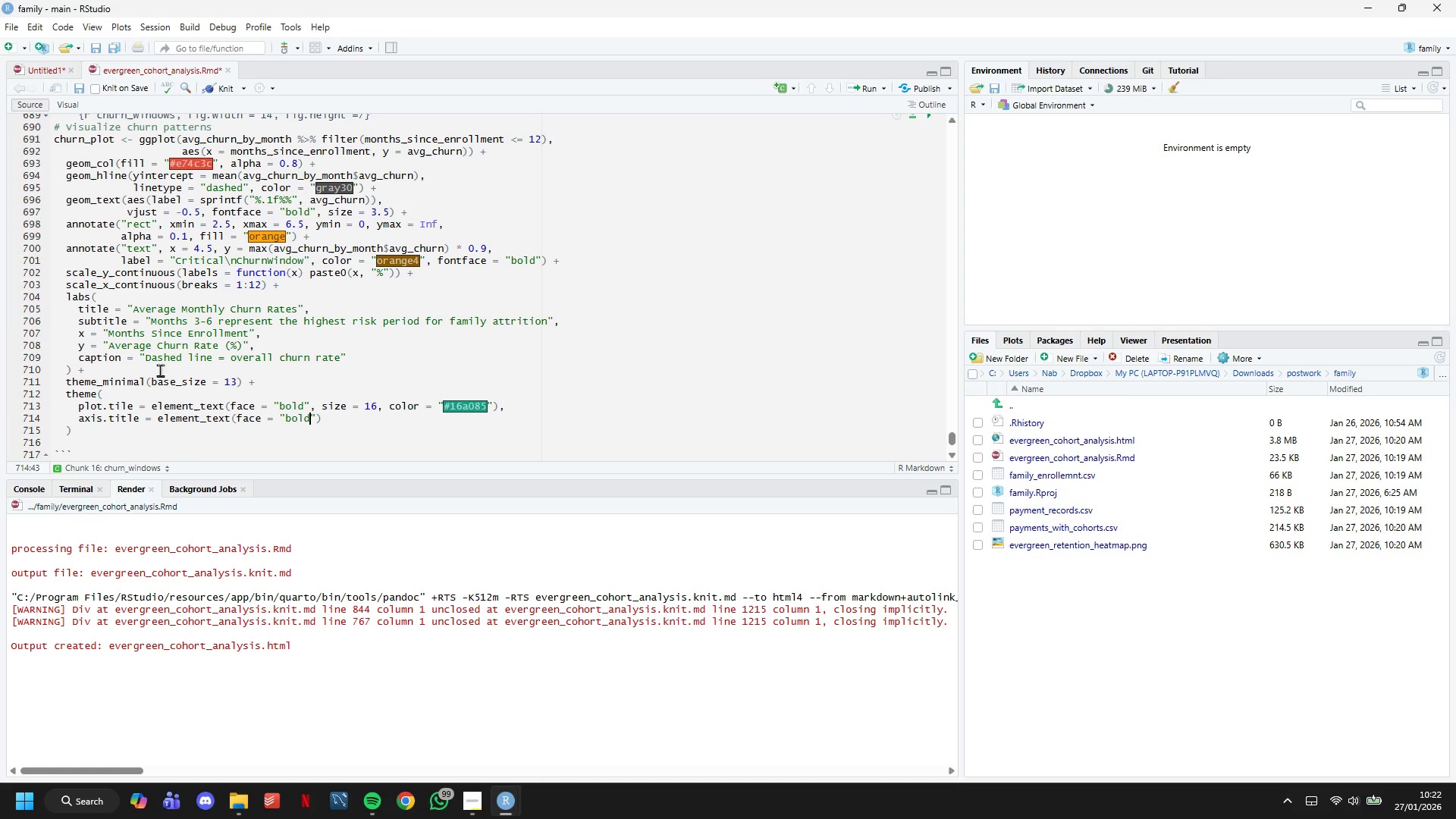 
key(ArrowRight)
 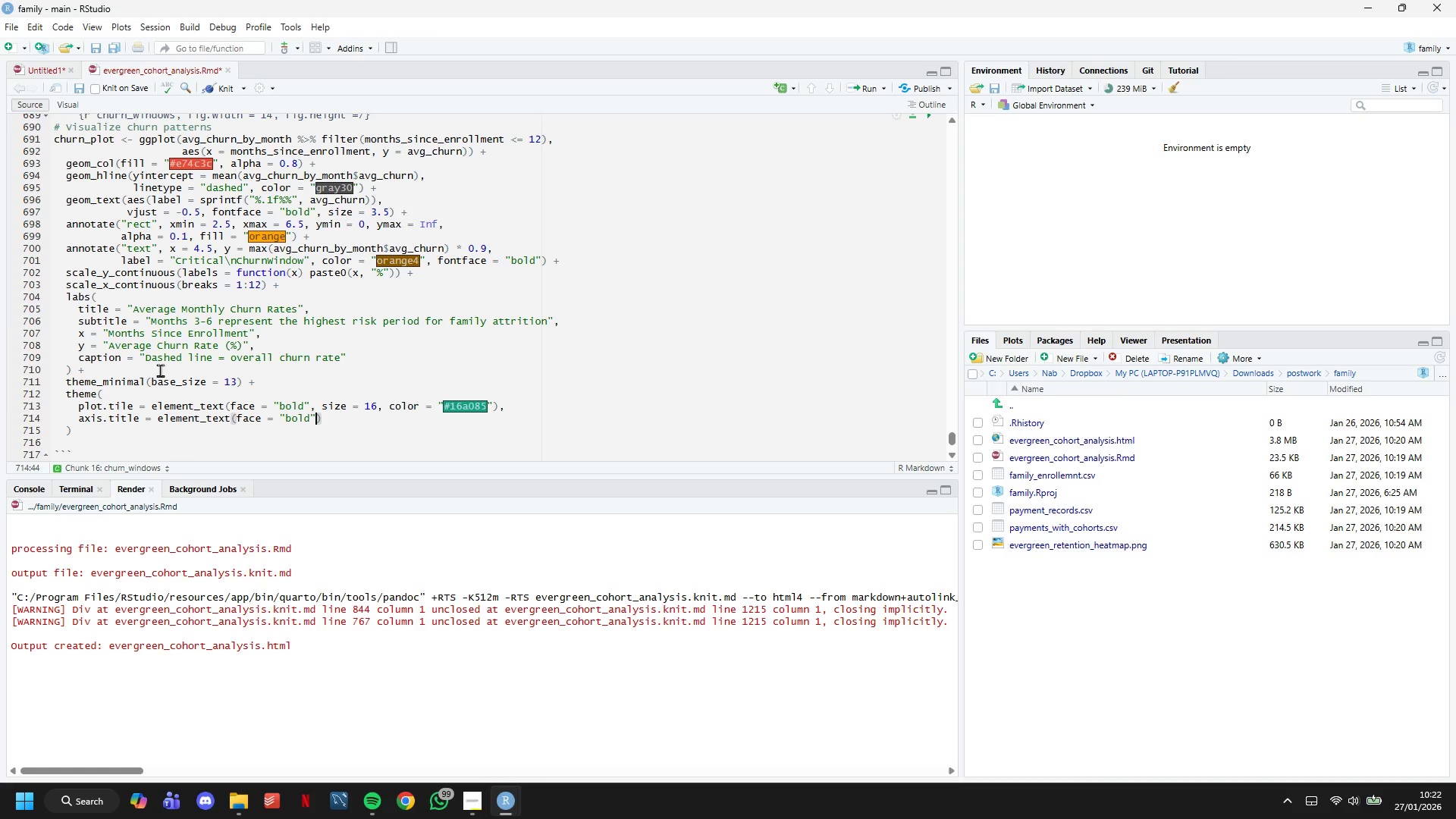 
key(ArrowRight)
 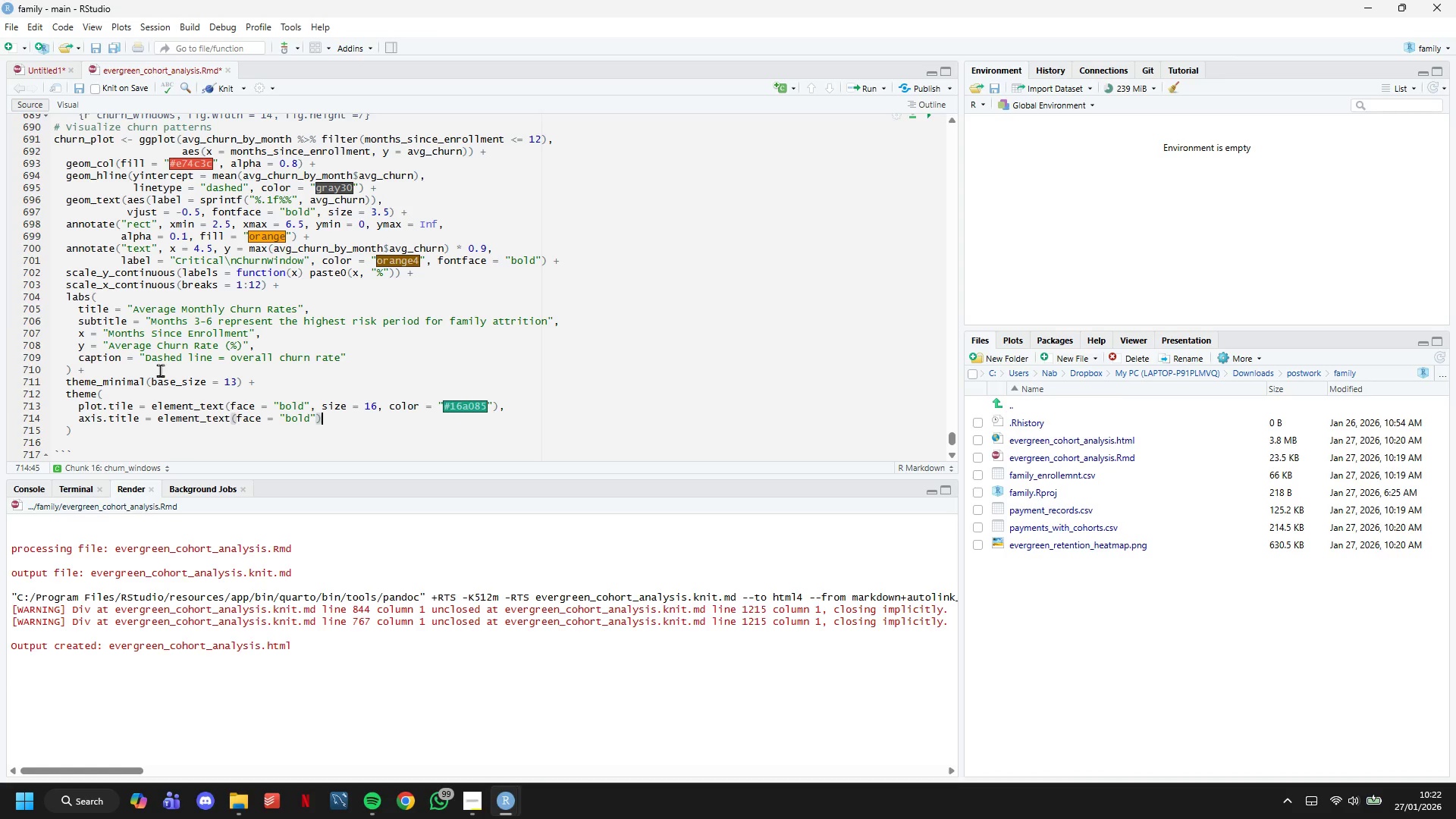 
wait(10.42)
 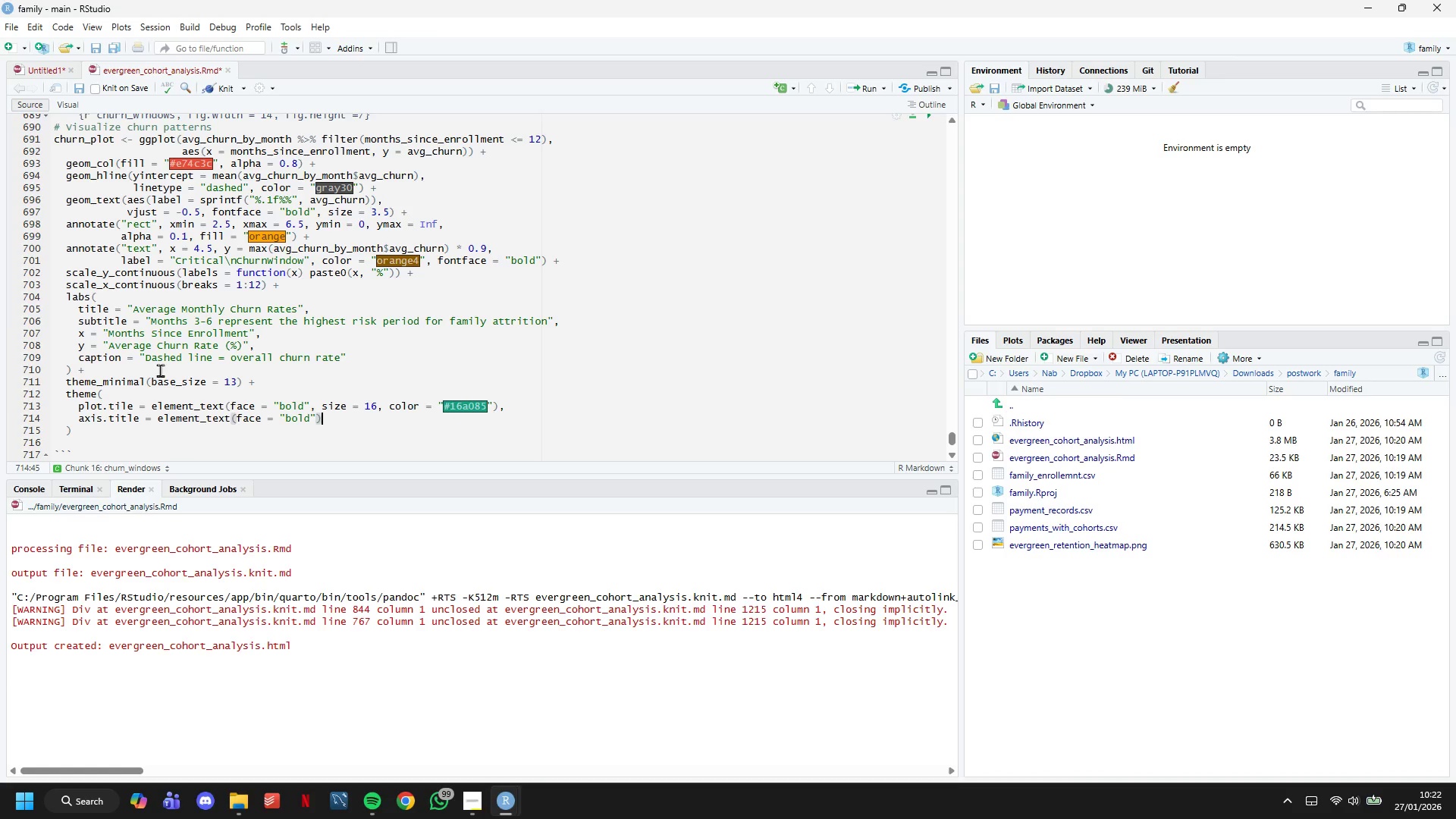 
key(ArrowDown)
 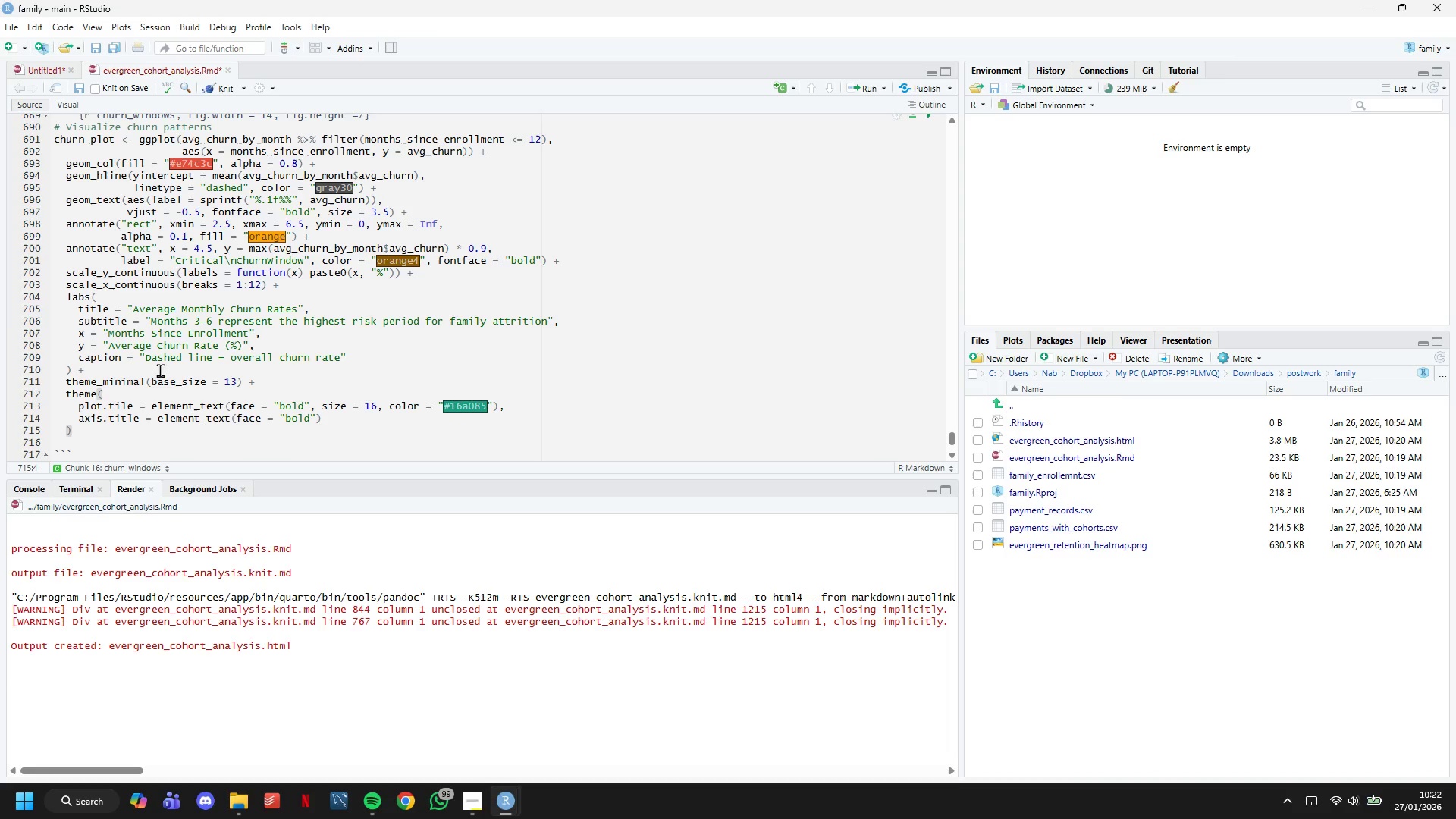 
key(Enter)
 